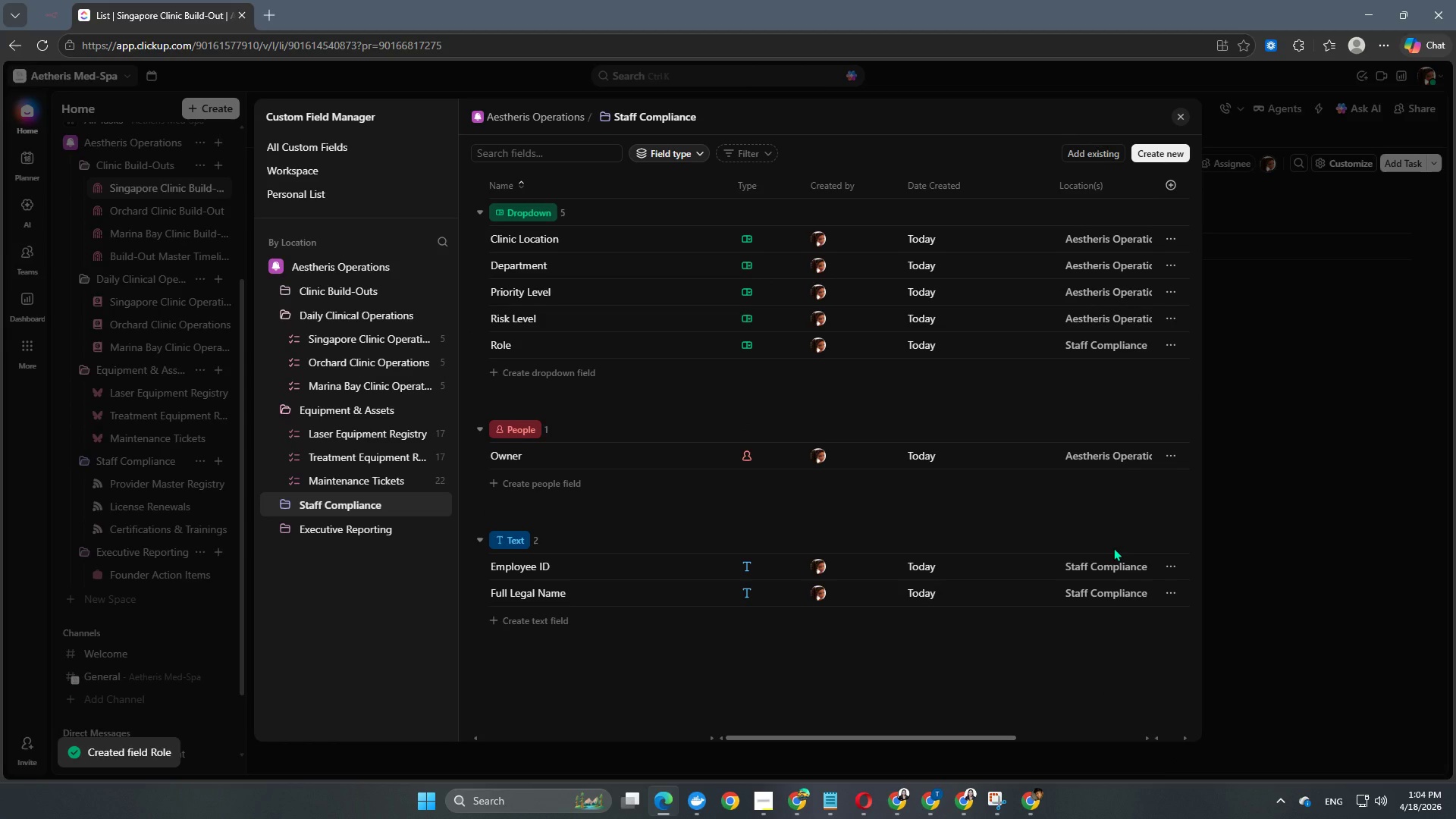 
scroll: coordinate [999, 486], scroll_direction: up, amount: 2.0
 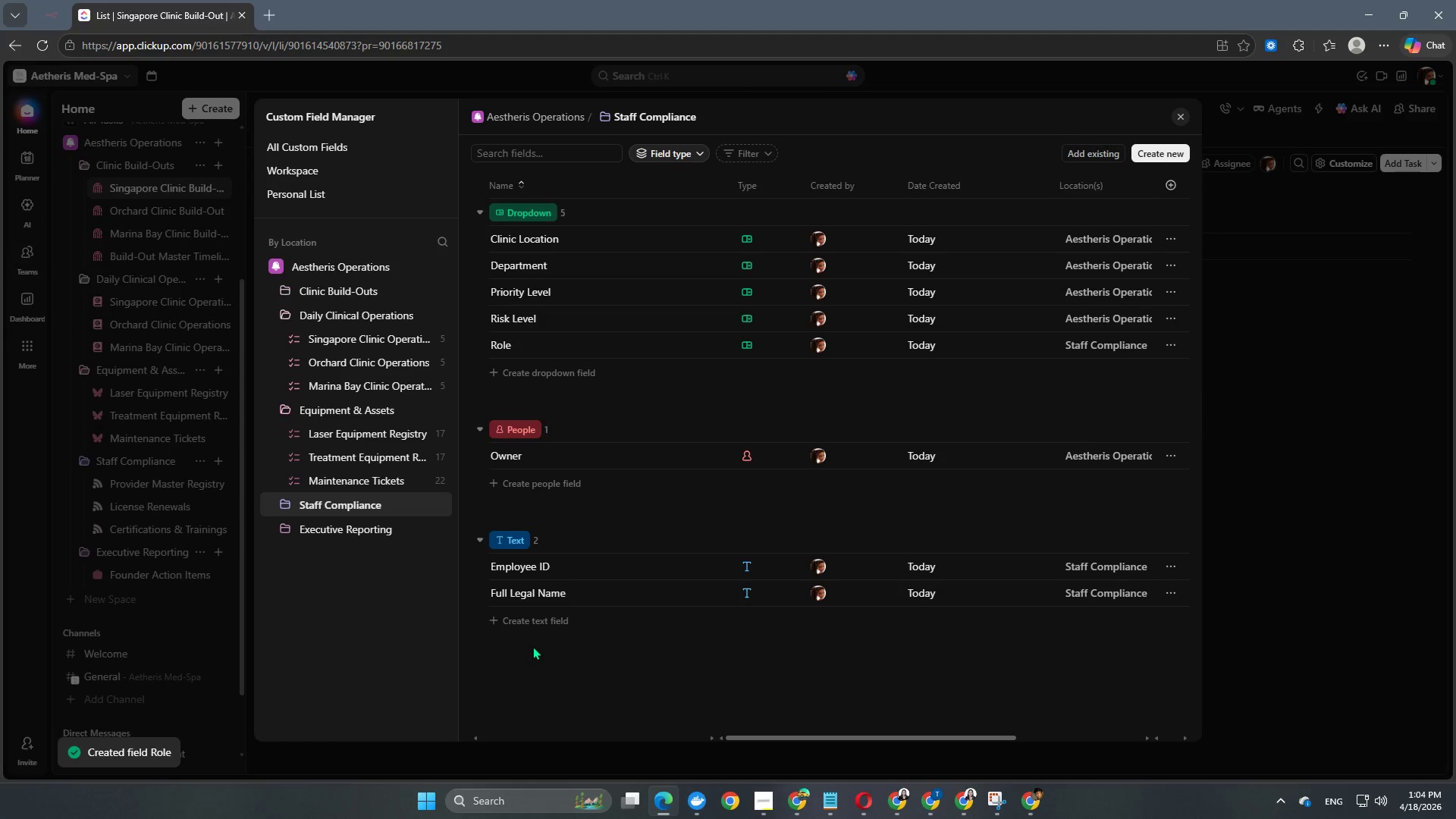 
left_click([538, 626])
 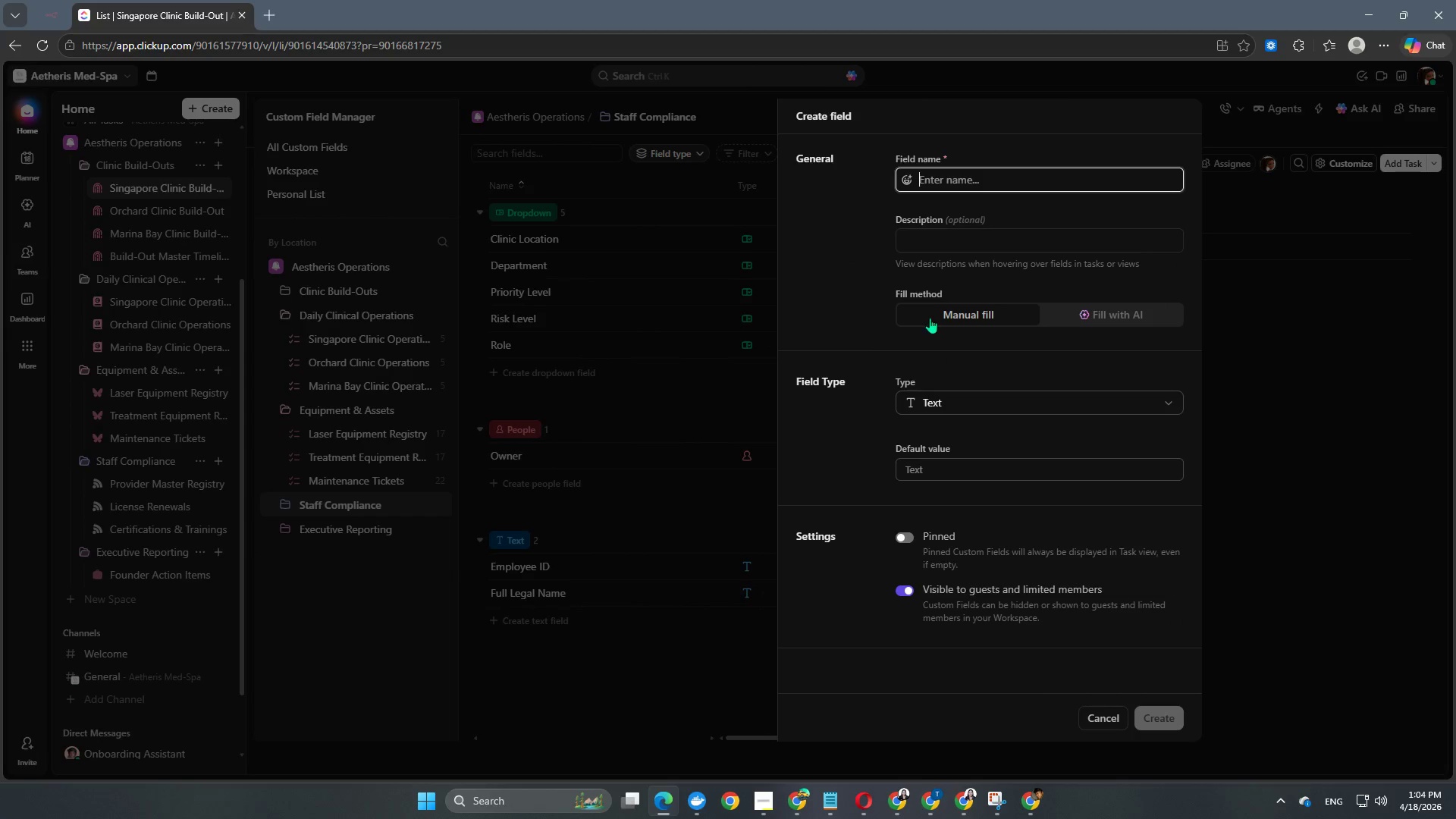 
type(License Number)
 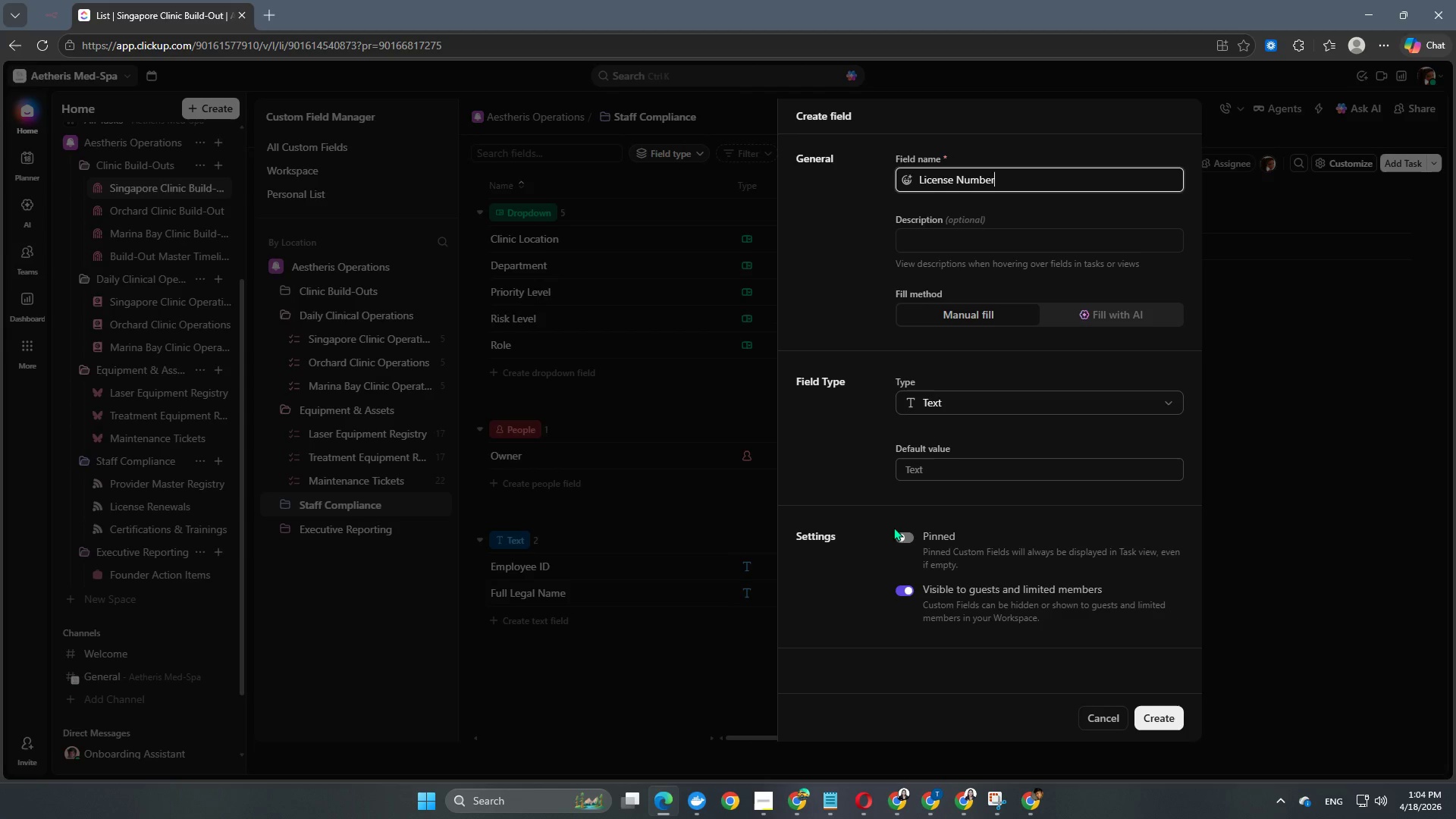 
left_click([899, 540])
 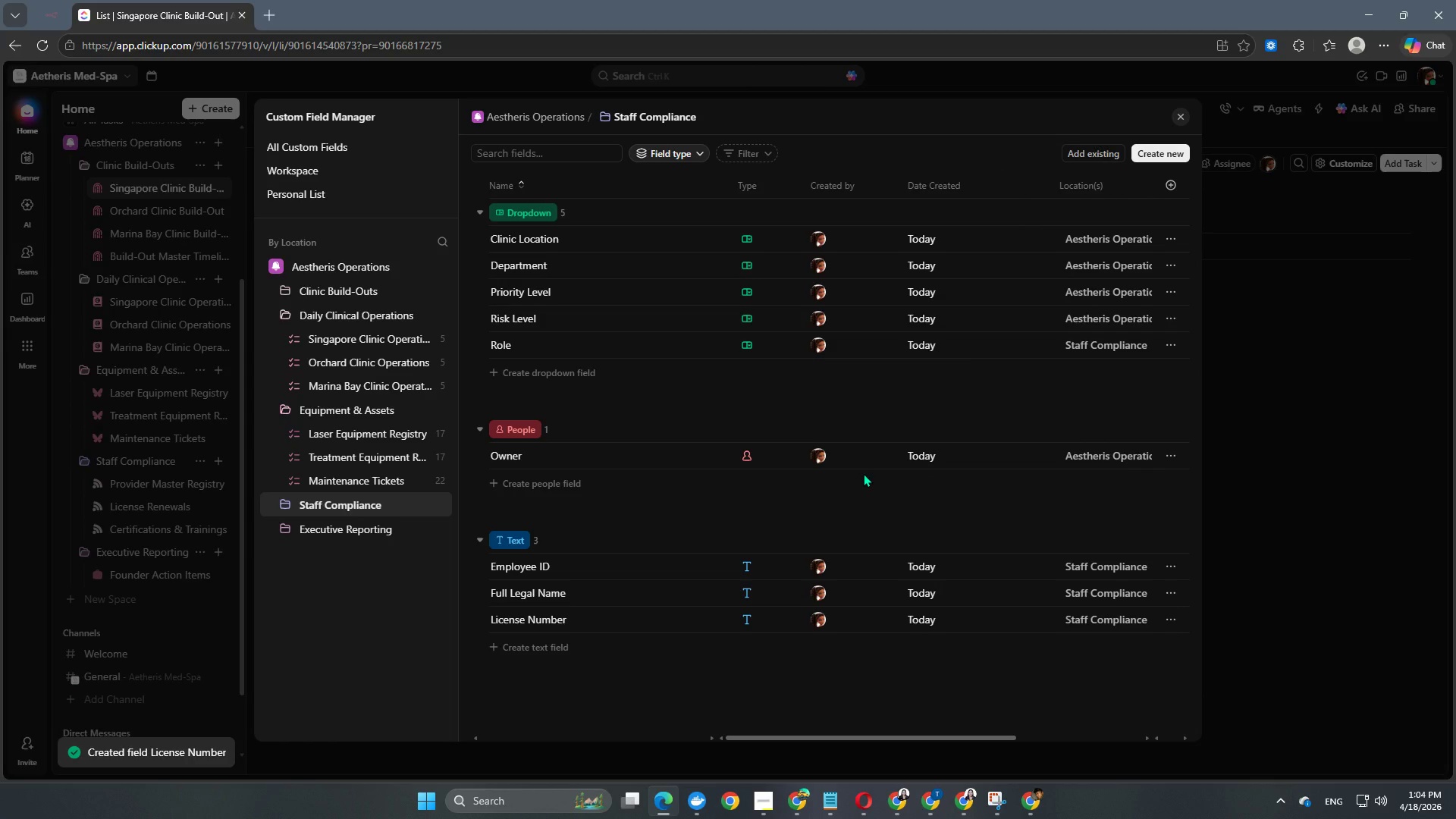 
wait(7.81)
 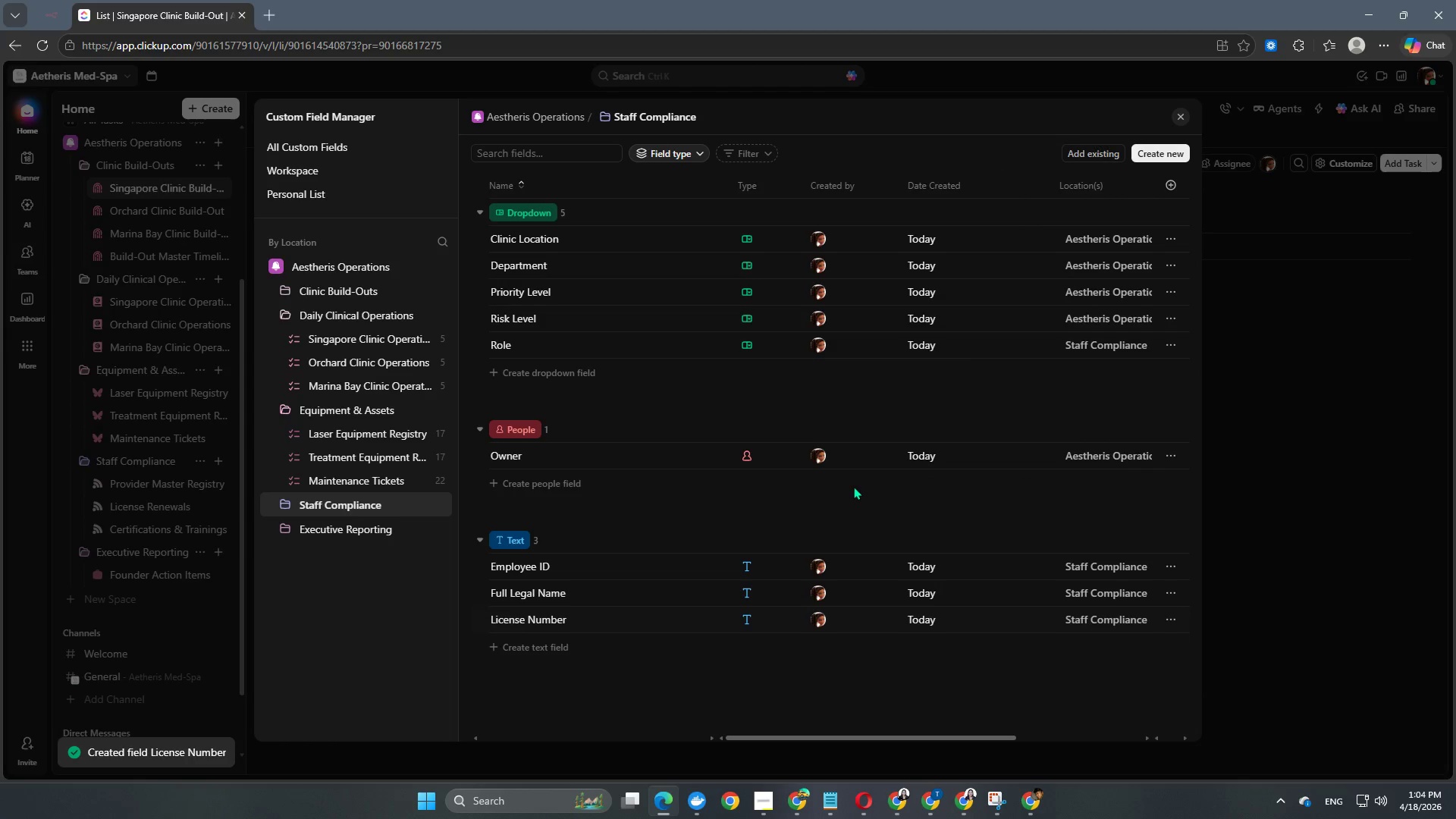 
left_click([516, 369])
 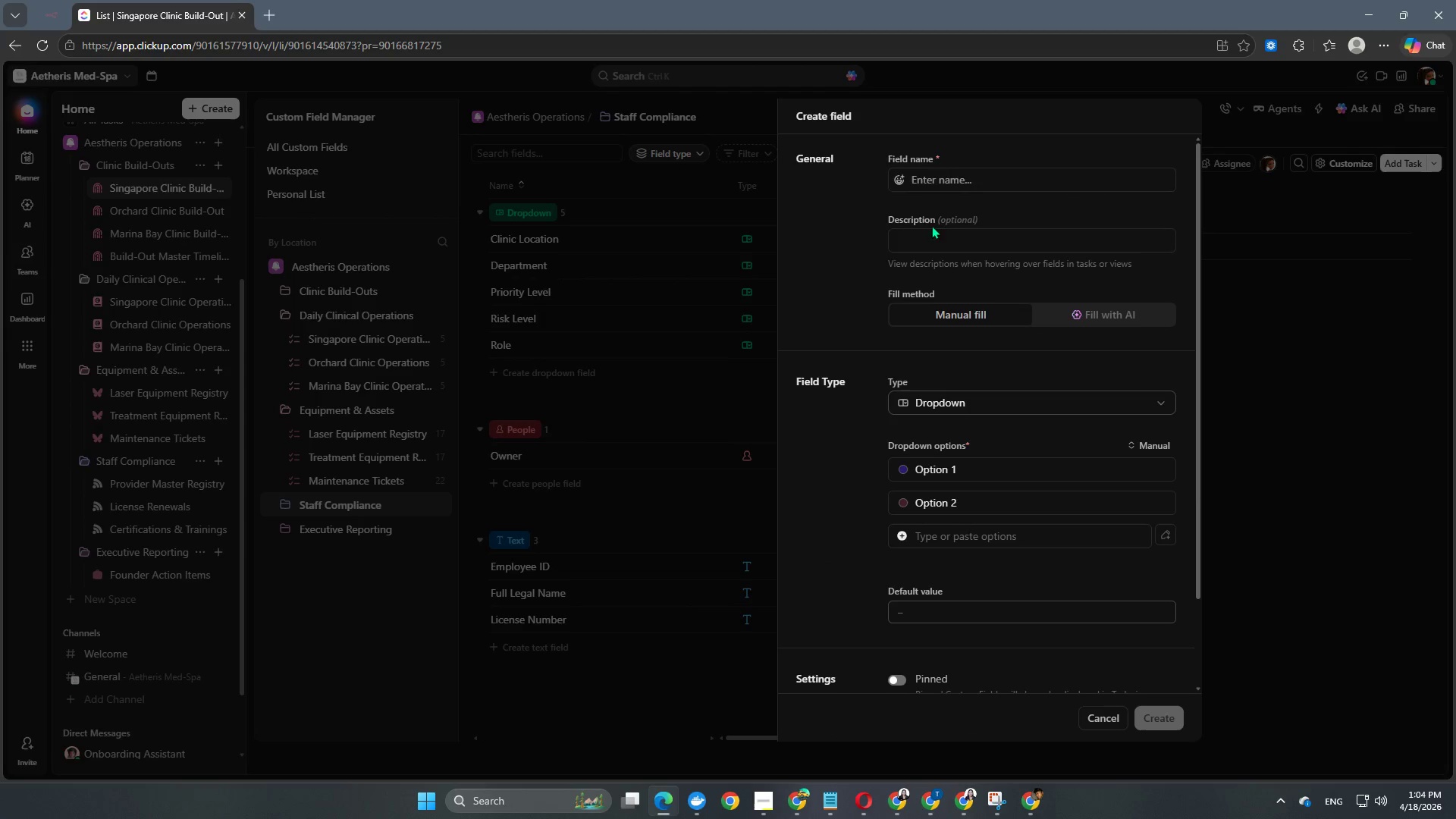 
left_click([952, 177])
 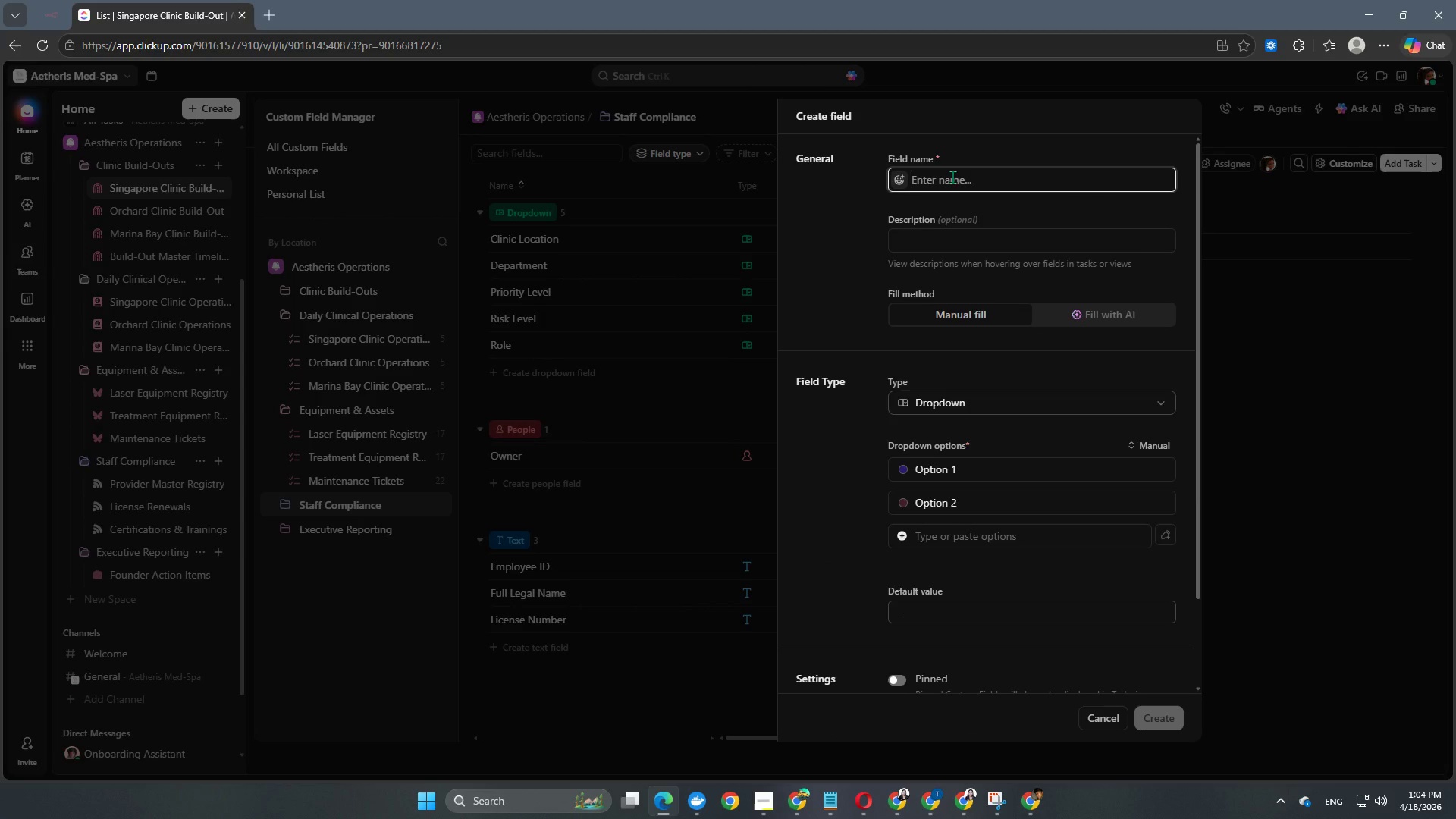 
type(License Type)
 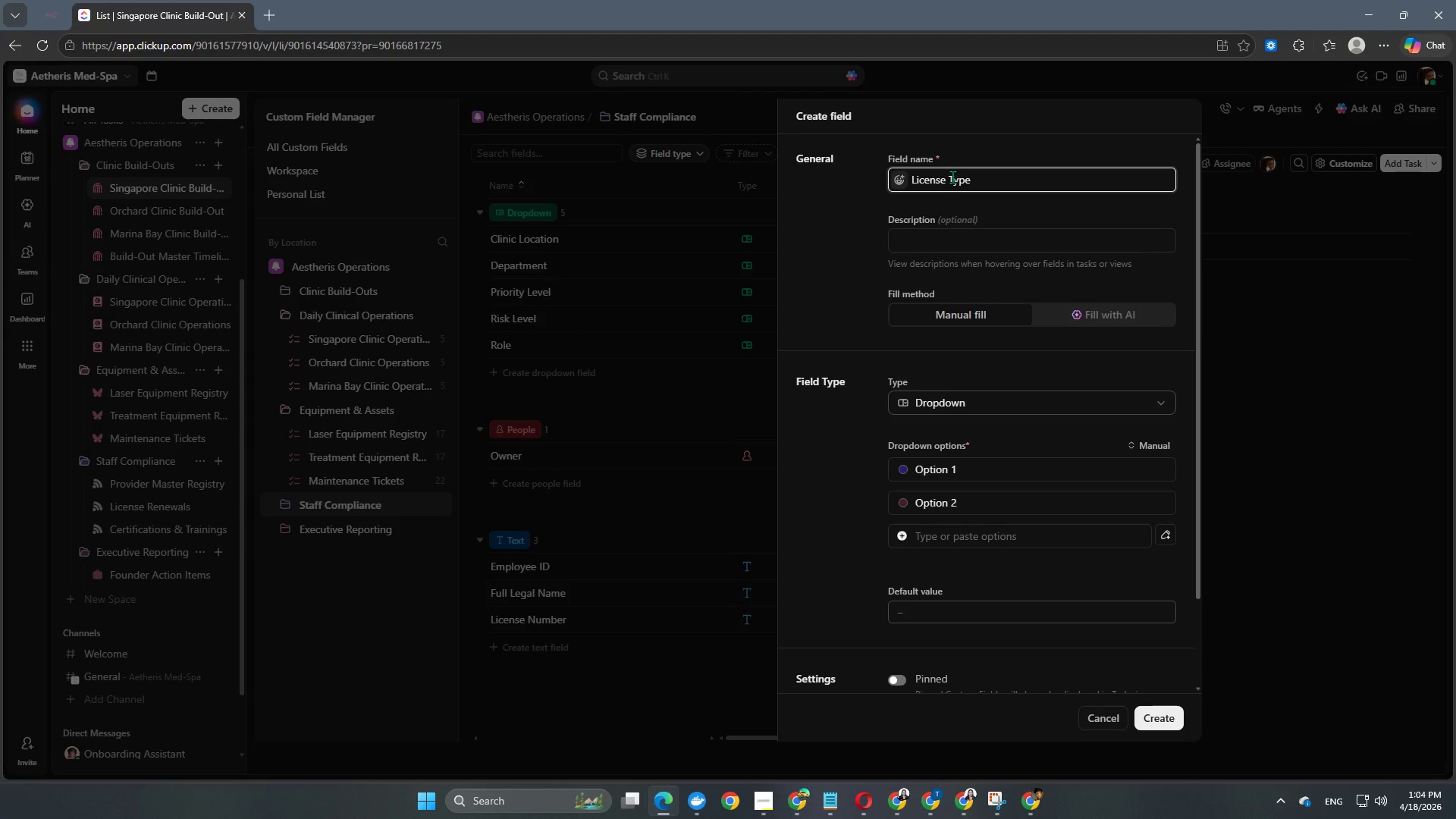 
left_click([933, 474])
 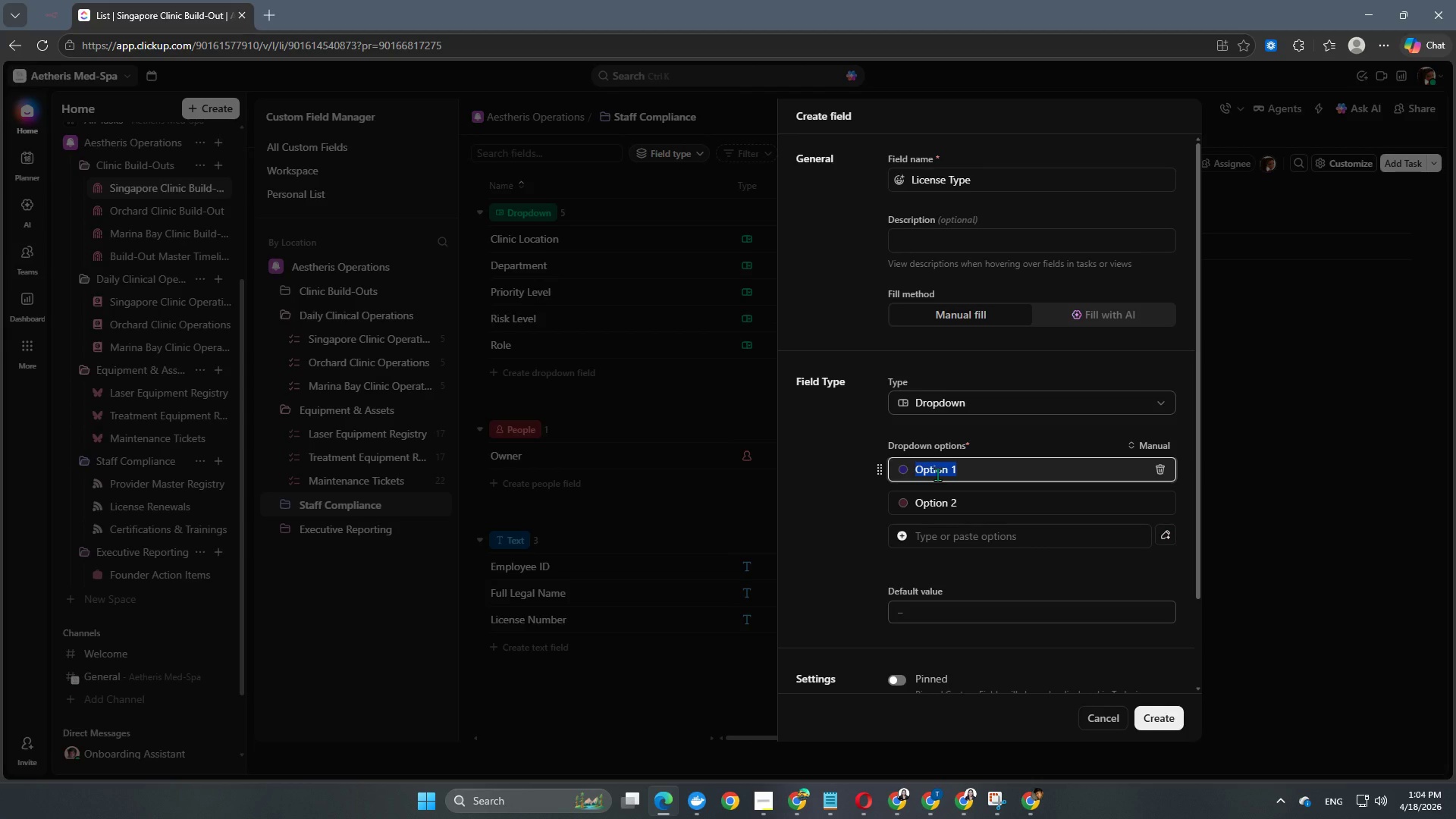 
type(Esthetician)
 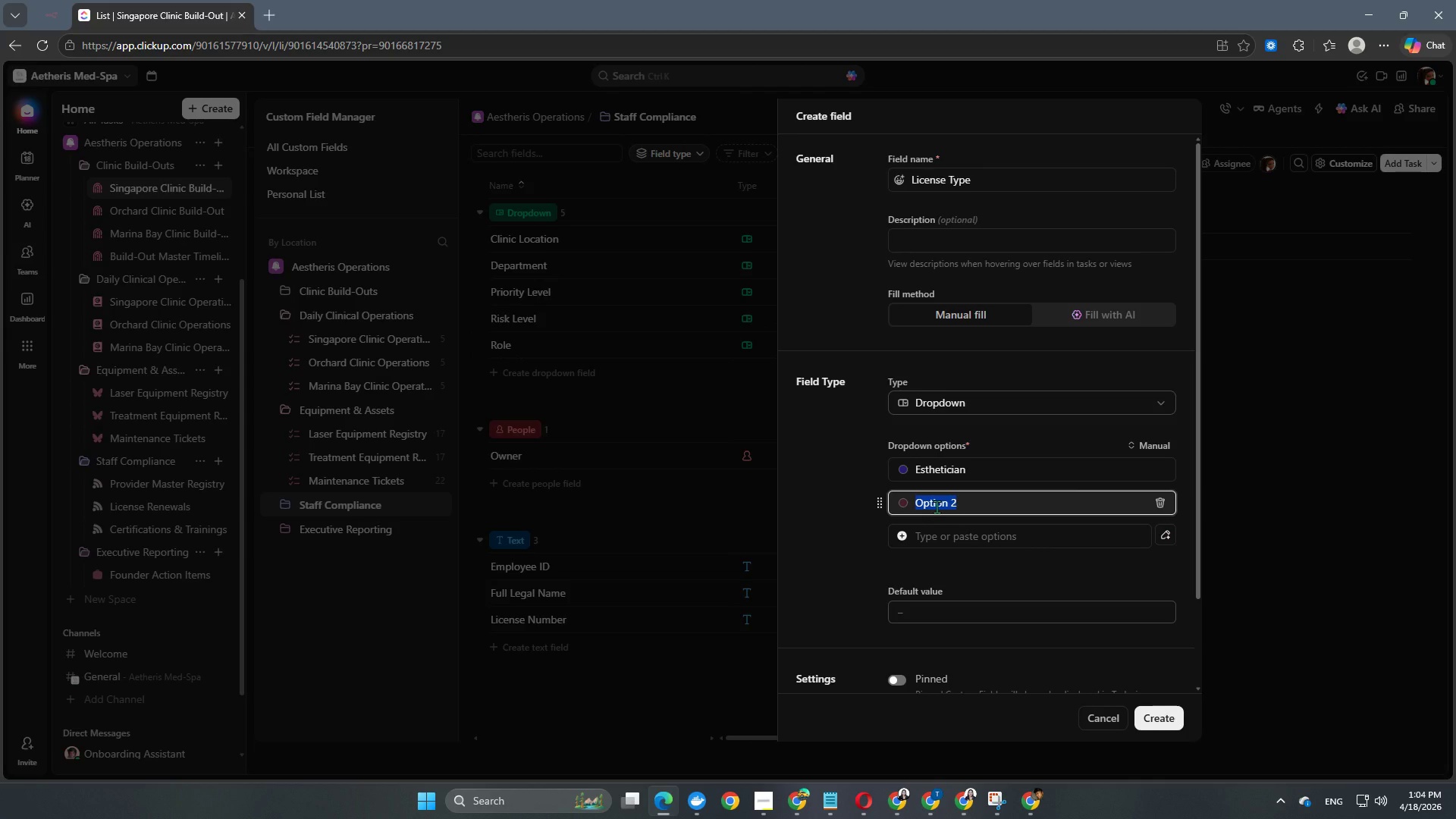 
type(Laser Operatio)
key(Backspace)
key(Backspace)
type(or)
 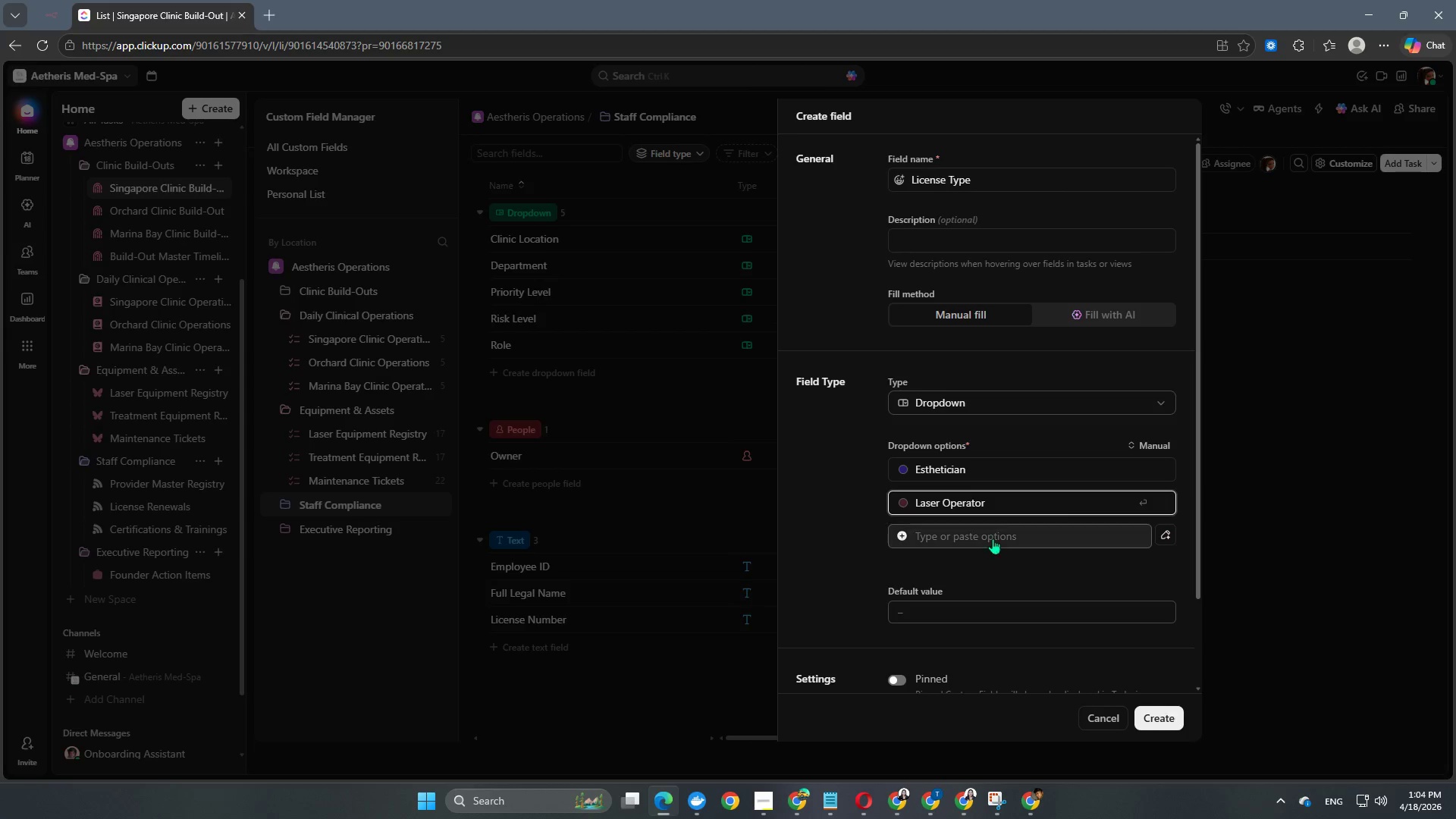 
left_click([998, 529])
 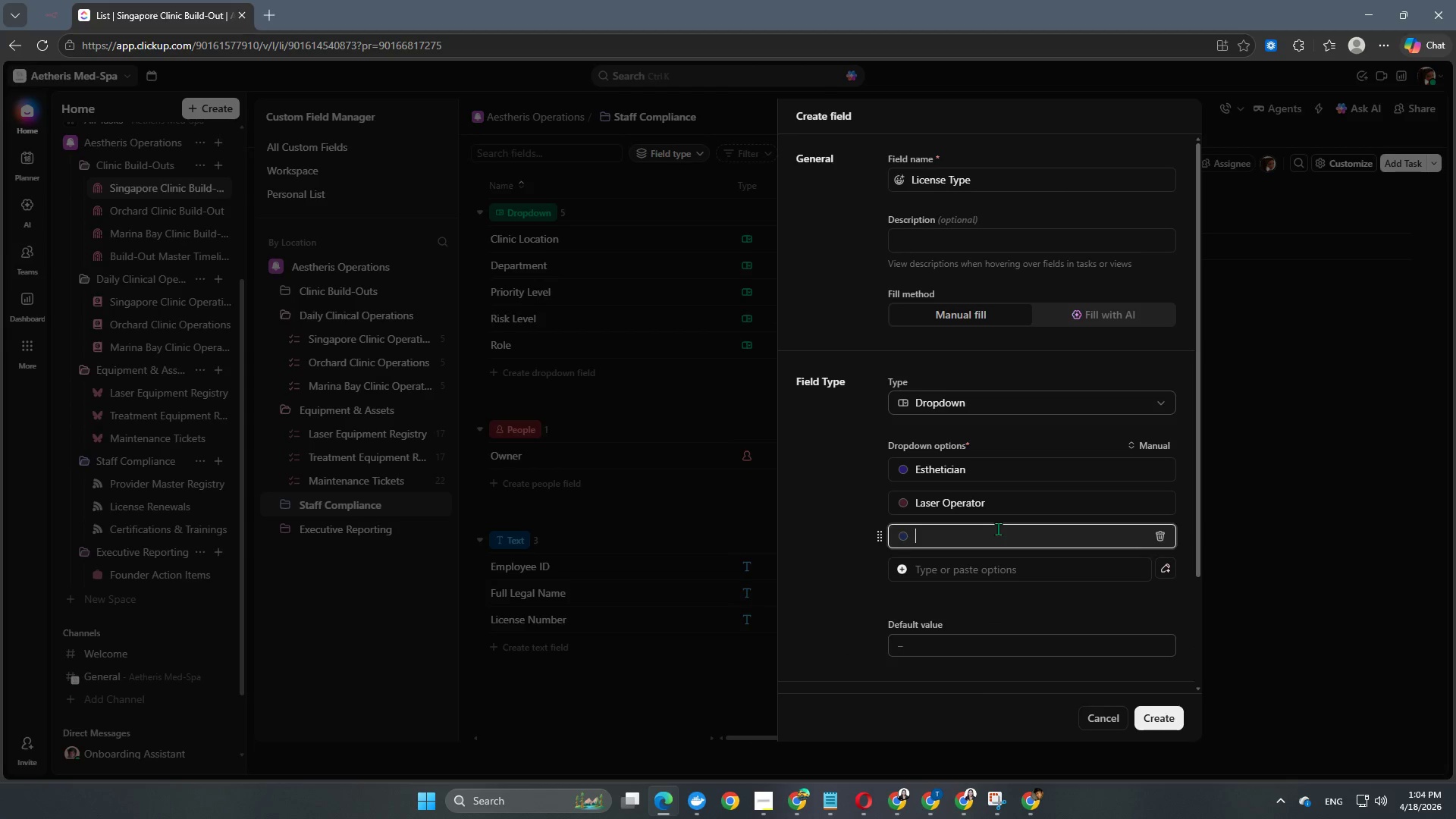 
type(Nursing)
 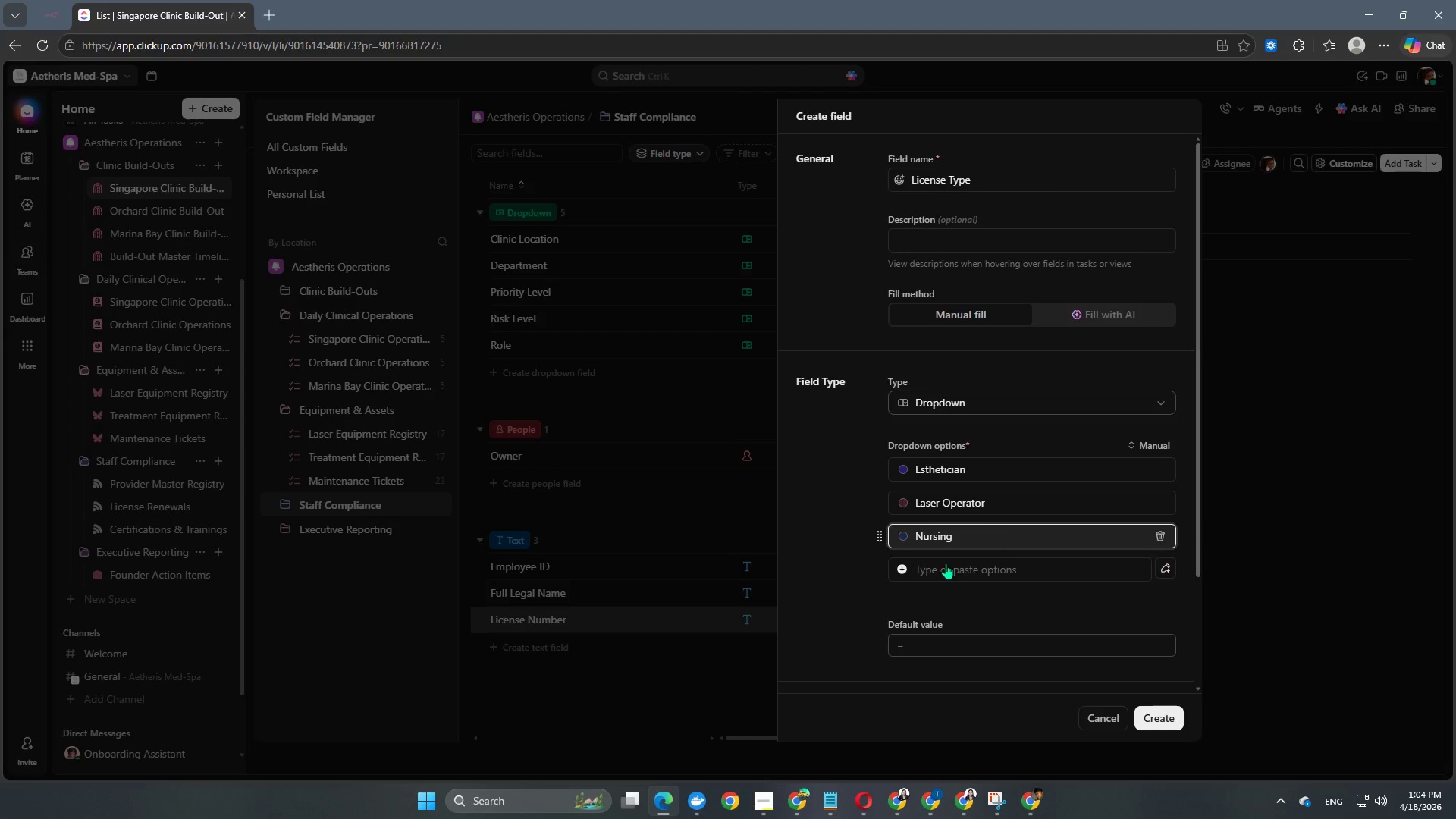 
left_click([944, 565])
 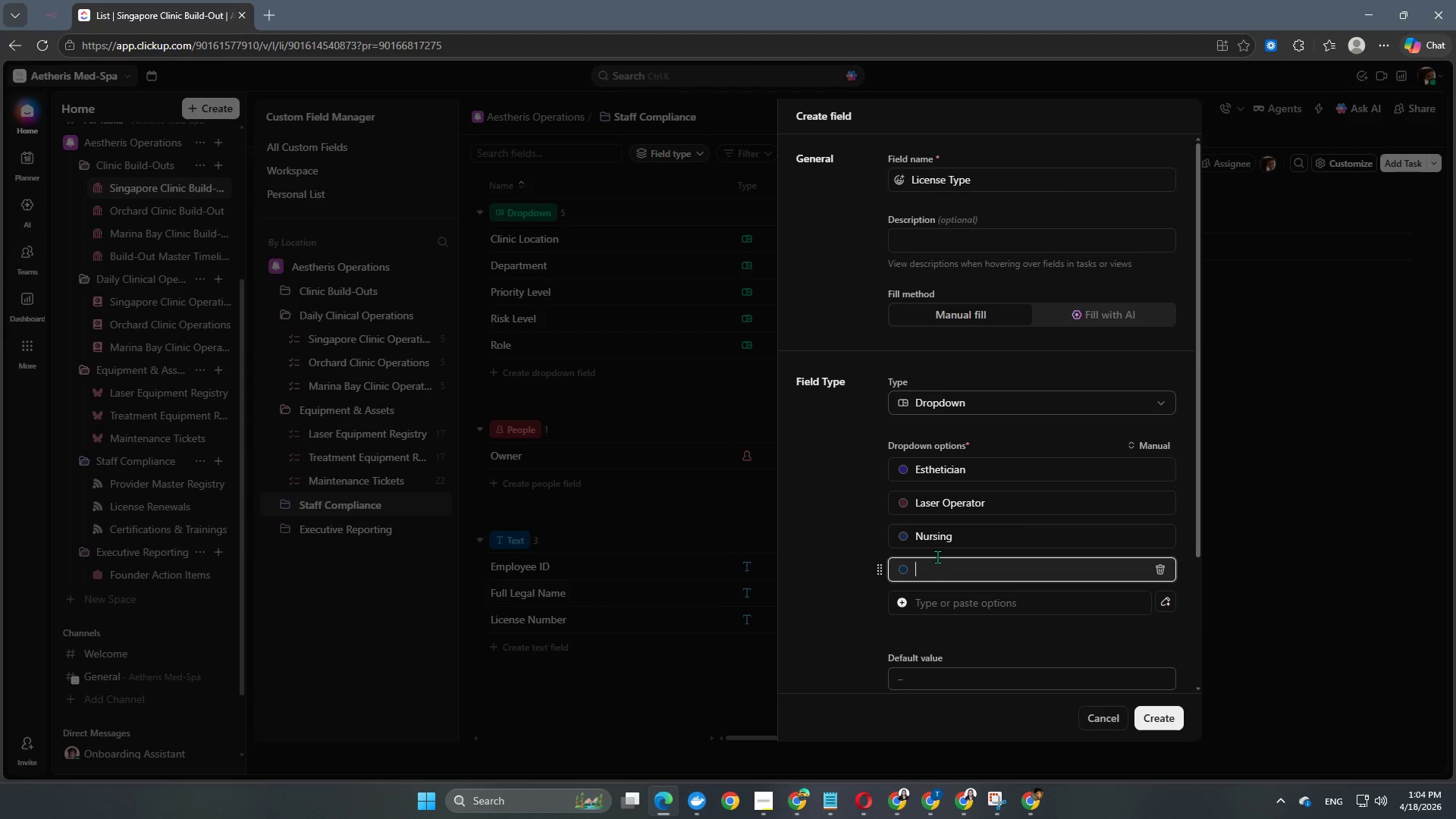 
type(Medical Support)
 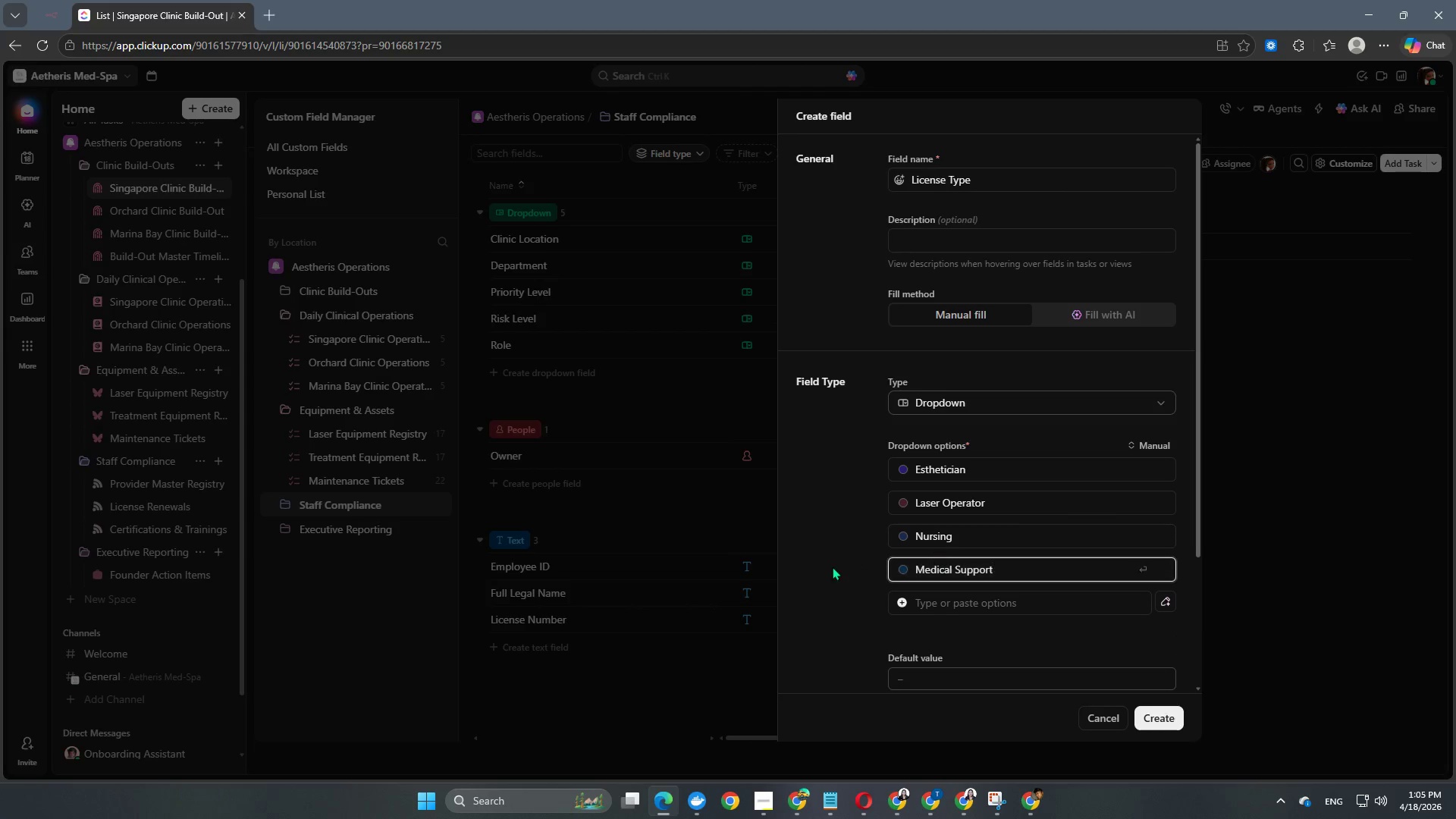 
left_click([801, 529])
 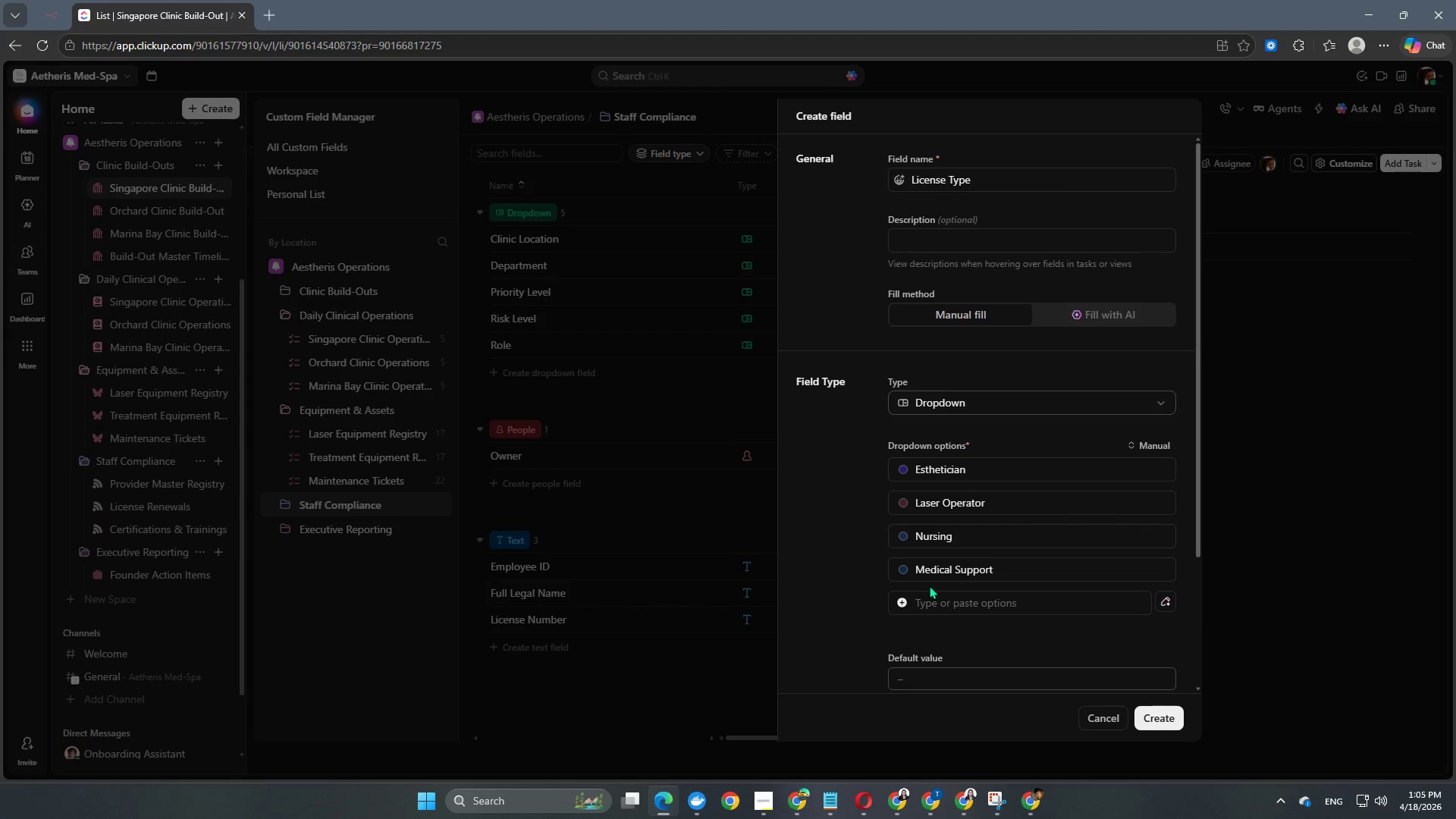 
scroll: coordinate [929, 585], scroll_direction: up, amount: 3.0
 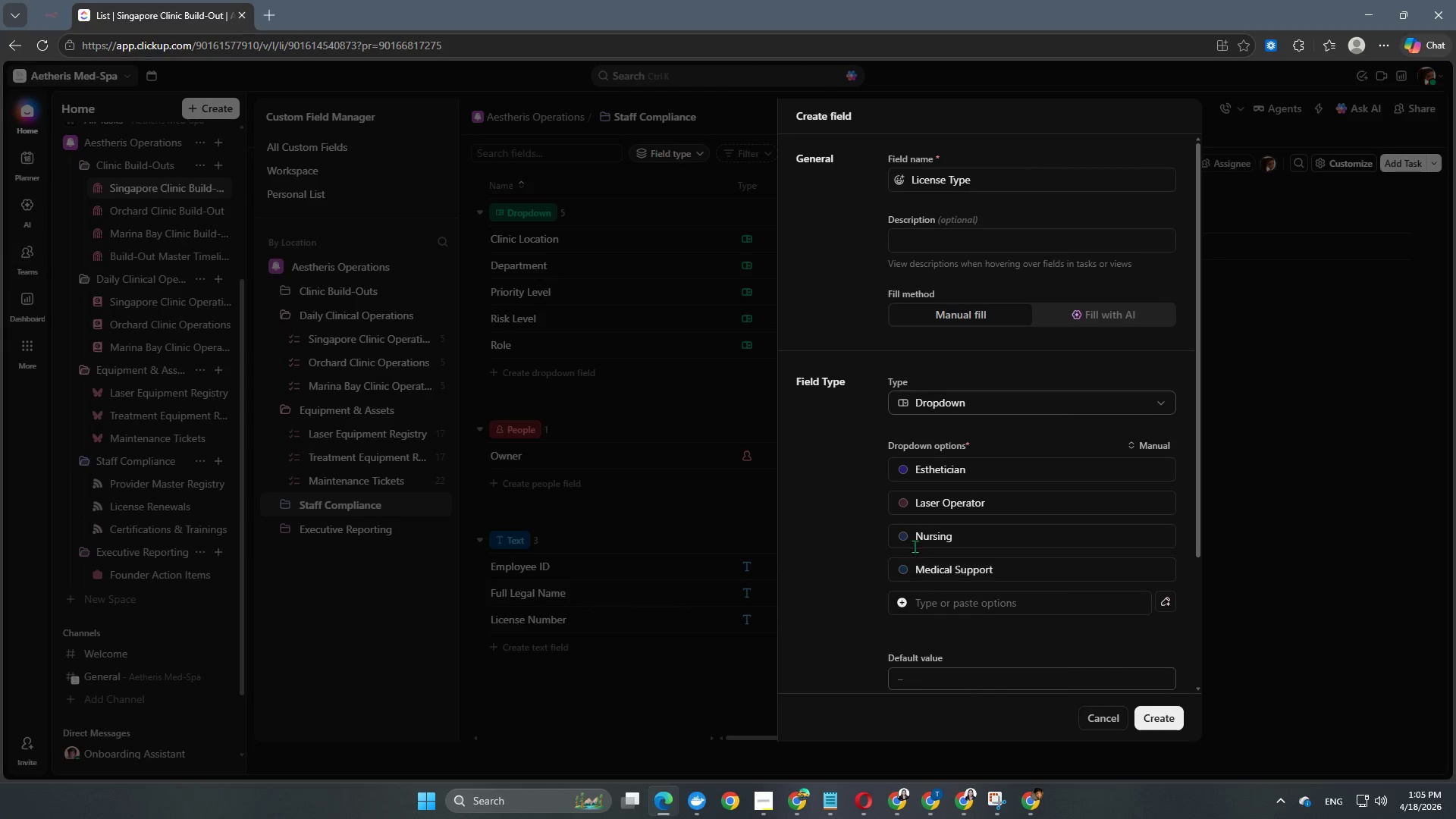 
scroll: coordinate [914, 544], scroll_direction: down, amount: 3.0
 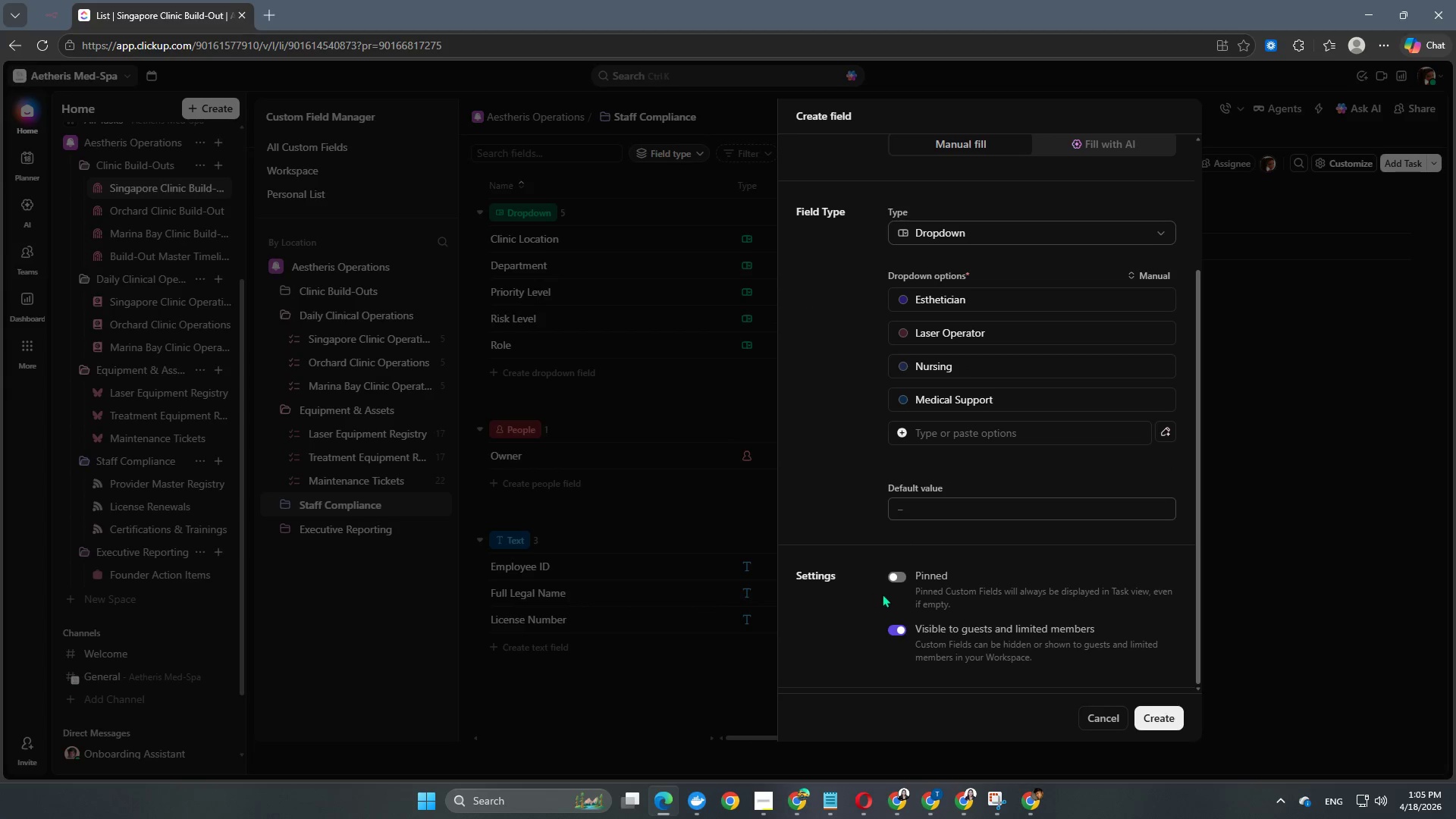 
left_click([896, 582])
 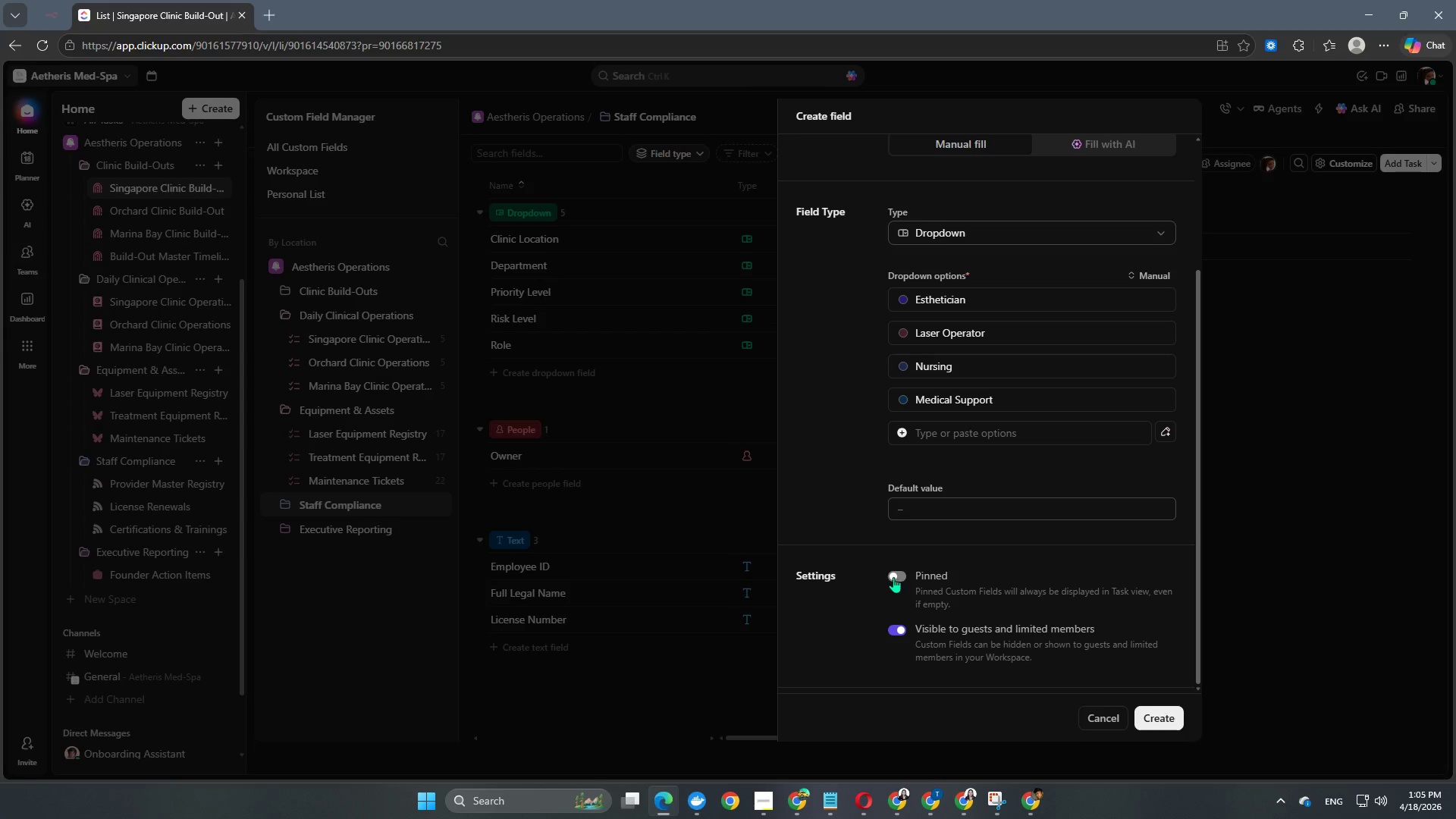 
left_click([891, 577])
 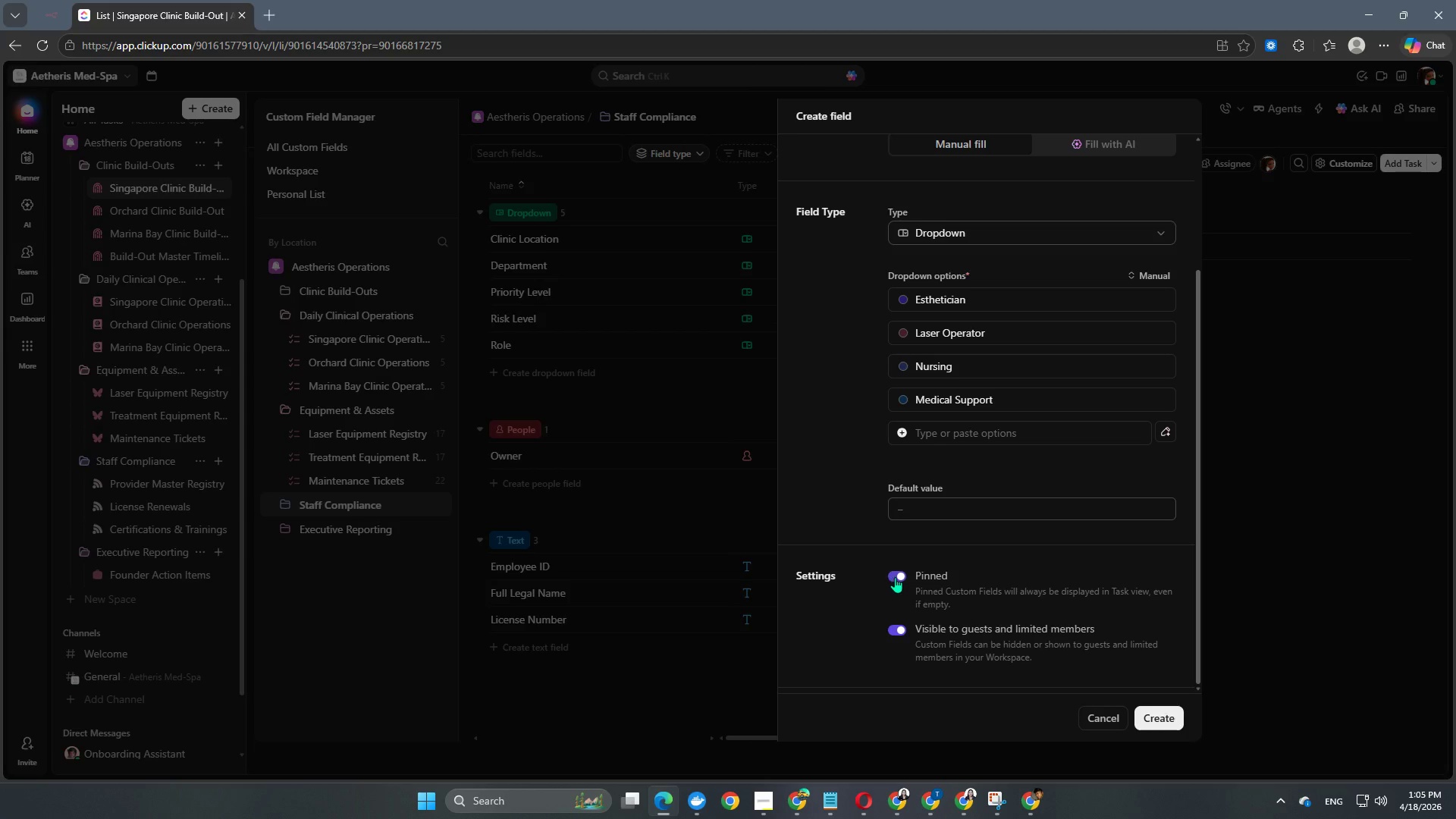 
scroll: coordinate [895, 577], scroll_direction: up, amount: 3.0
 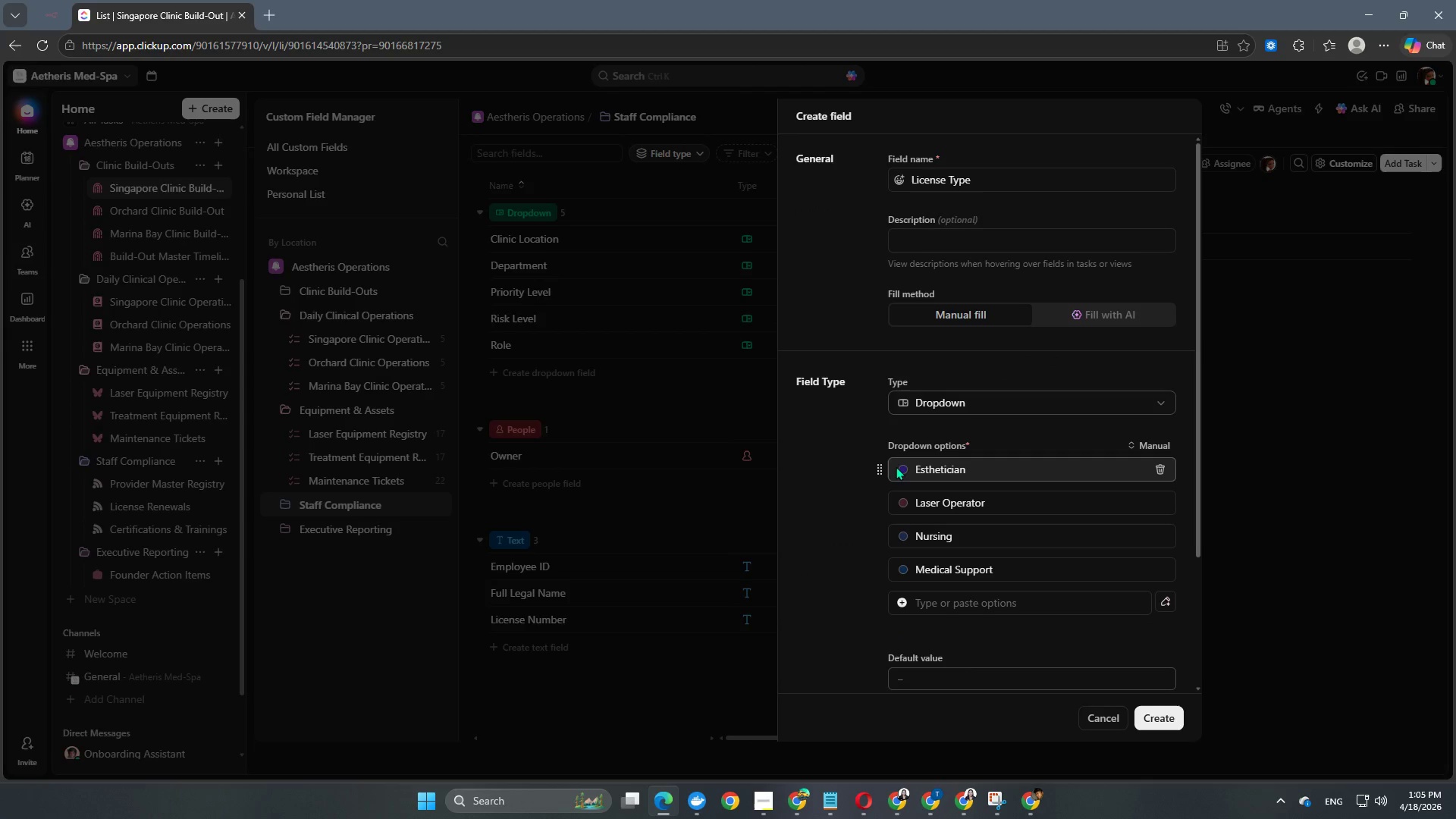 
left_click([910, 472])
 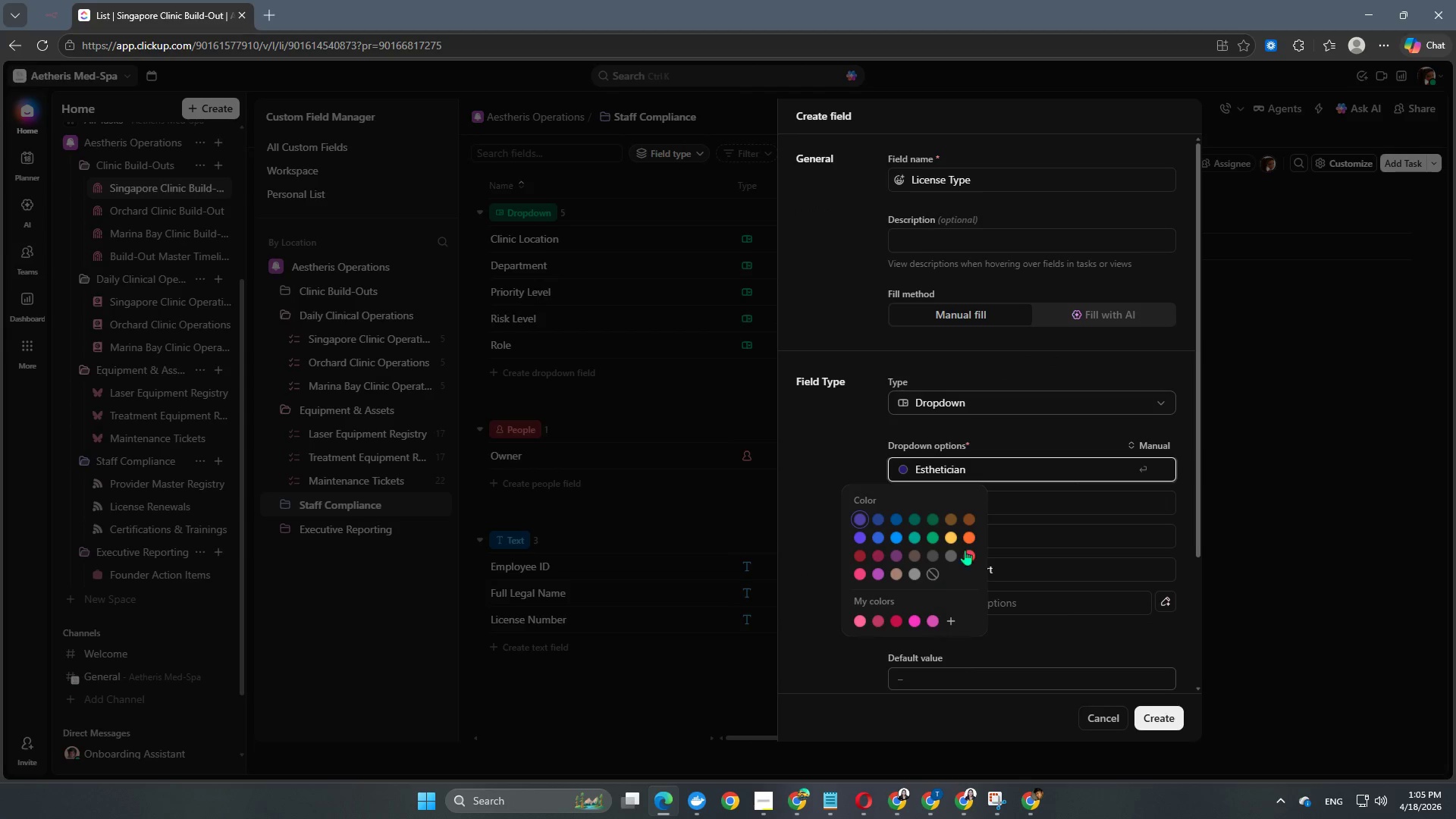 
left_click([947, 622])
 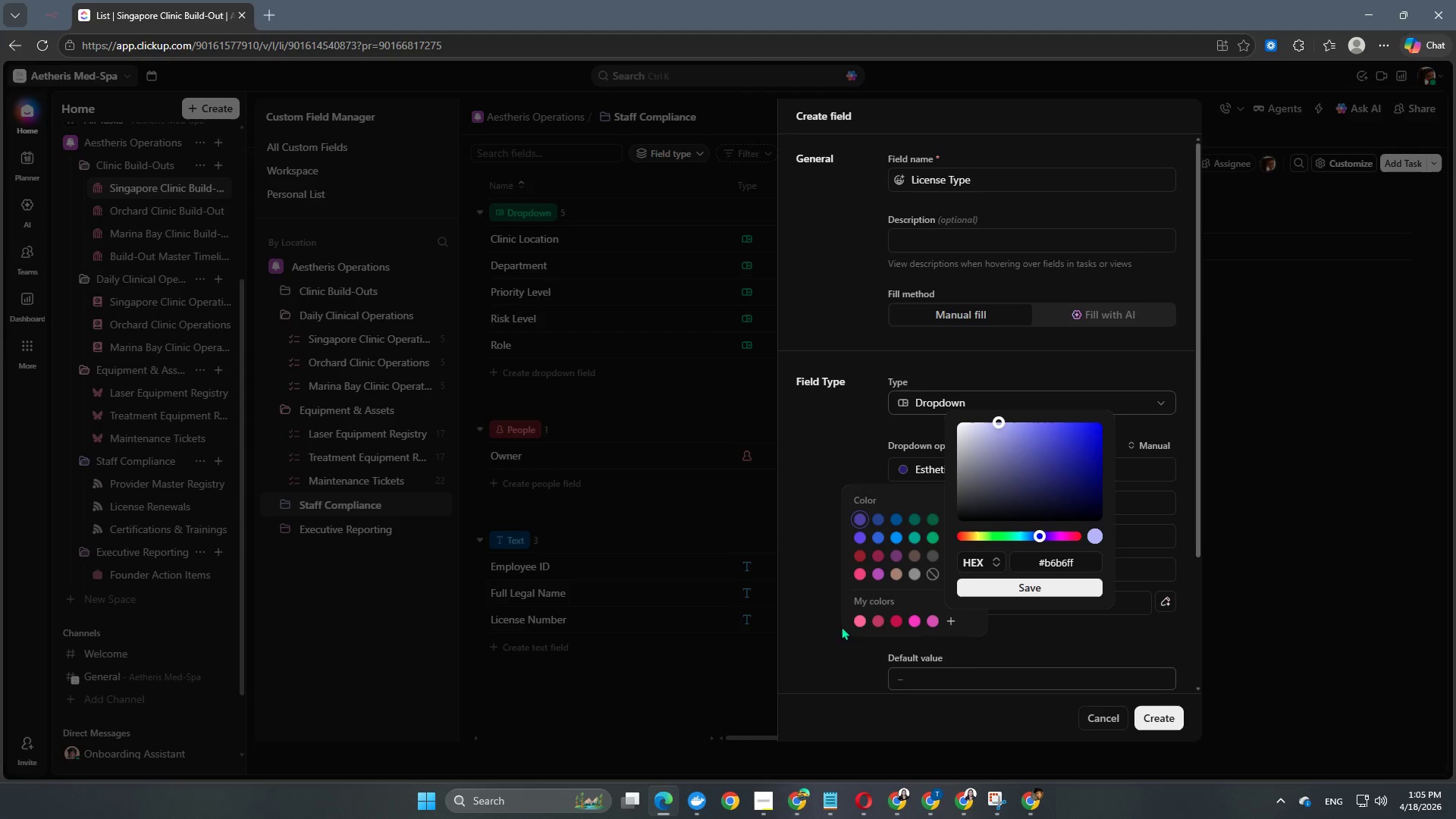 
left_click([856, 622])
 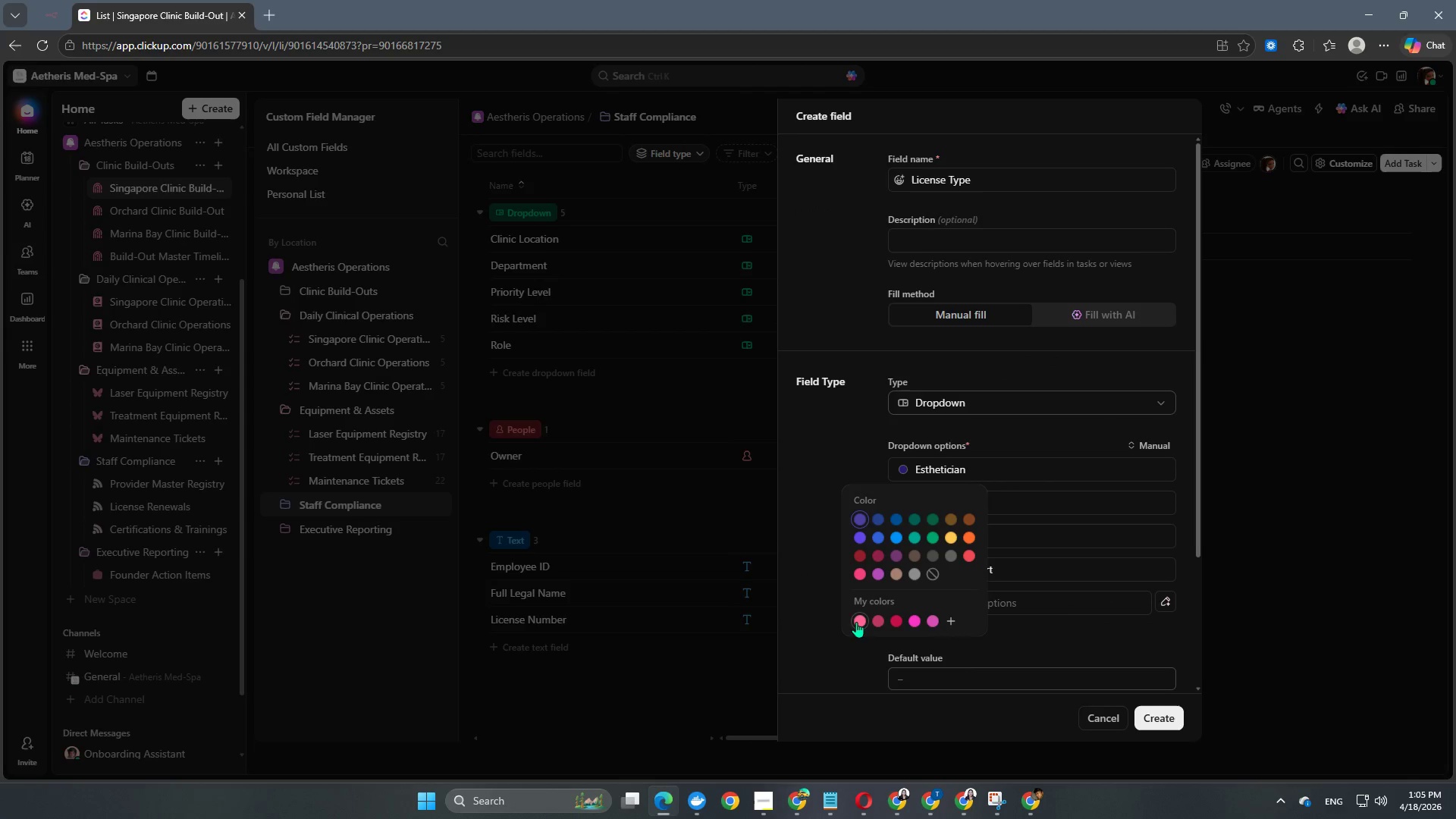 
left_click([856, 622])
 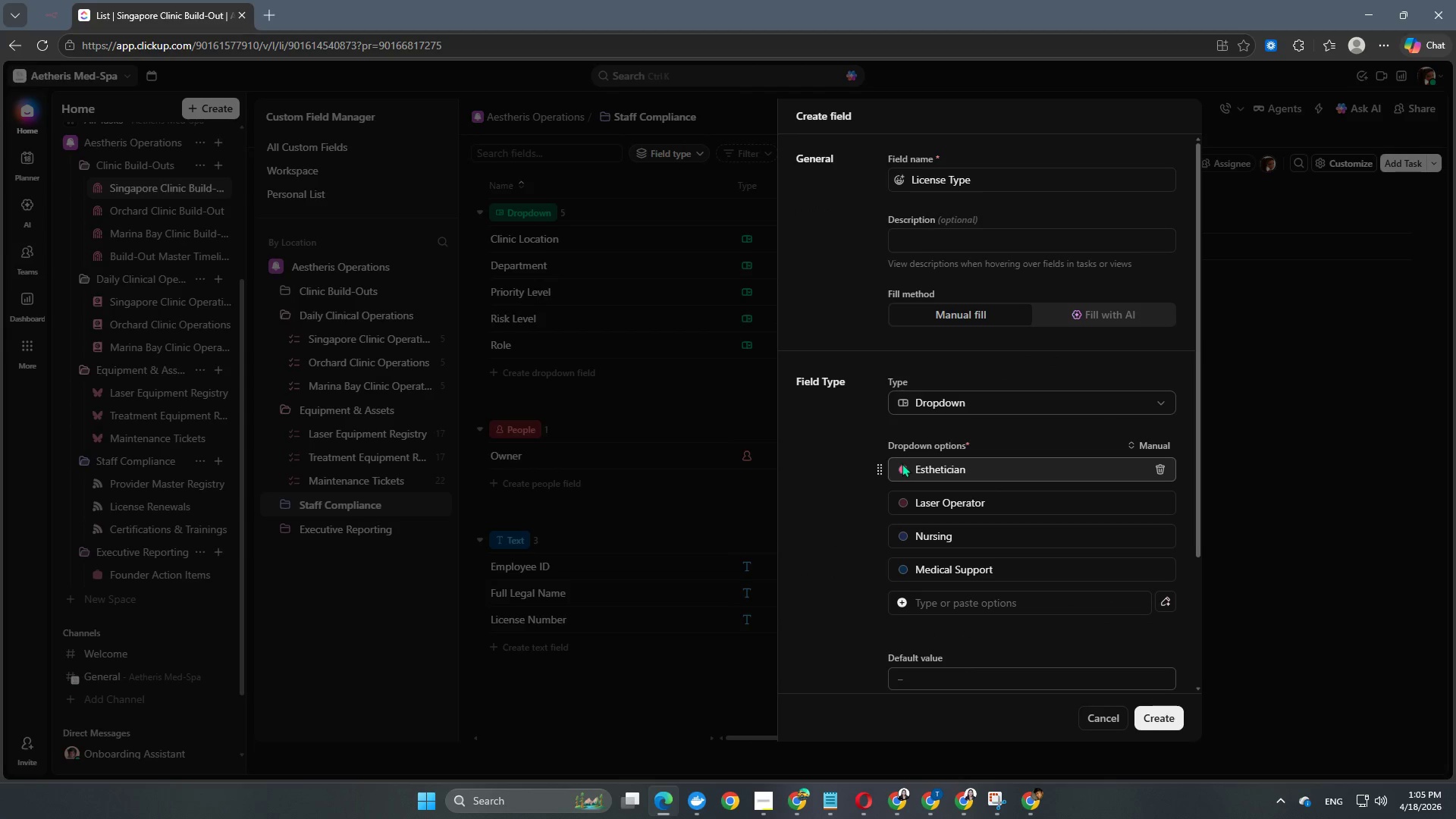 
left_click([902, 466])
 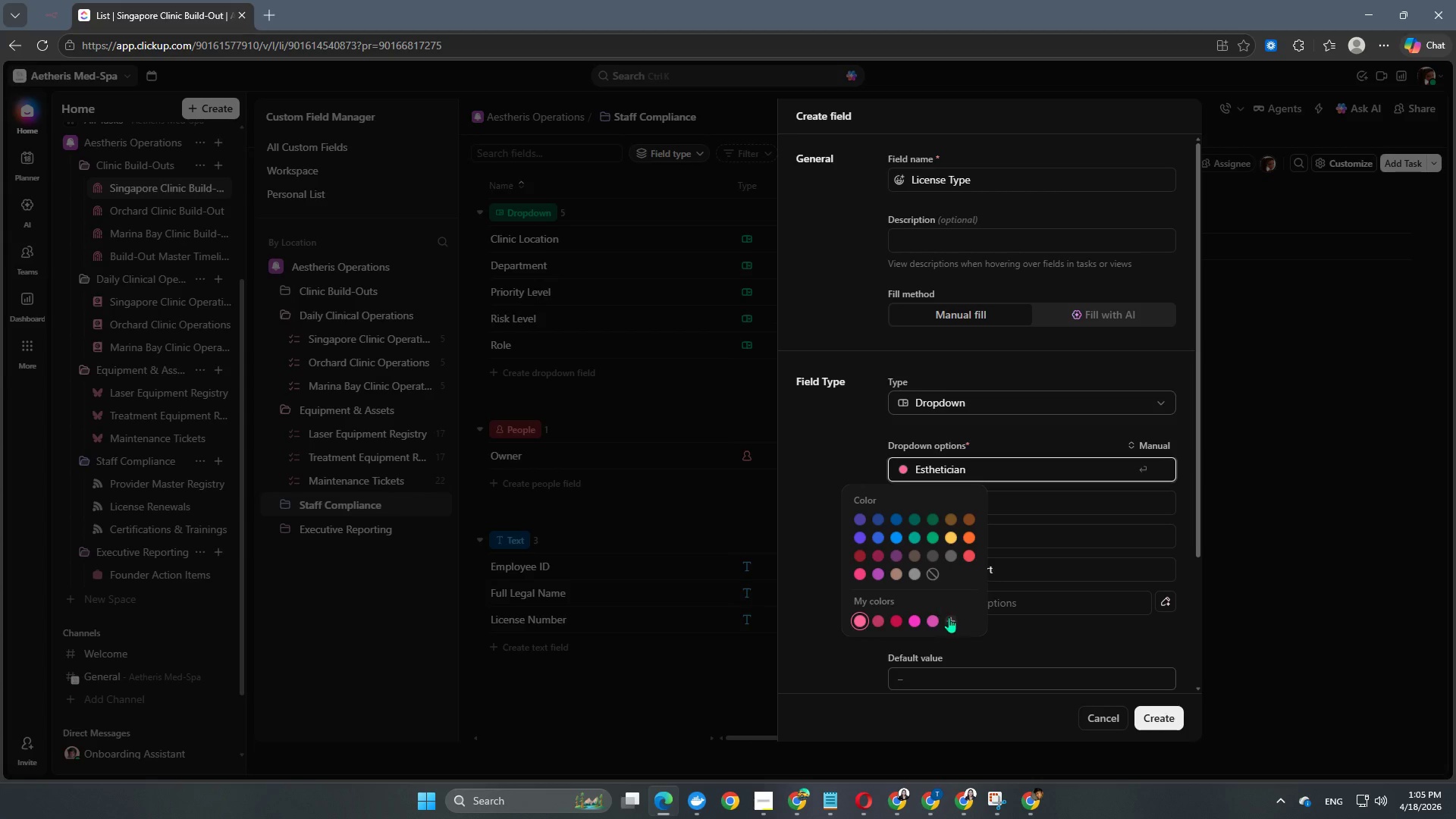 
left_click([952, 617])
 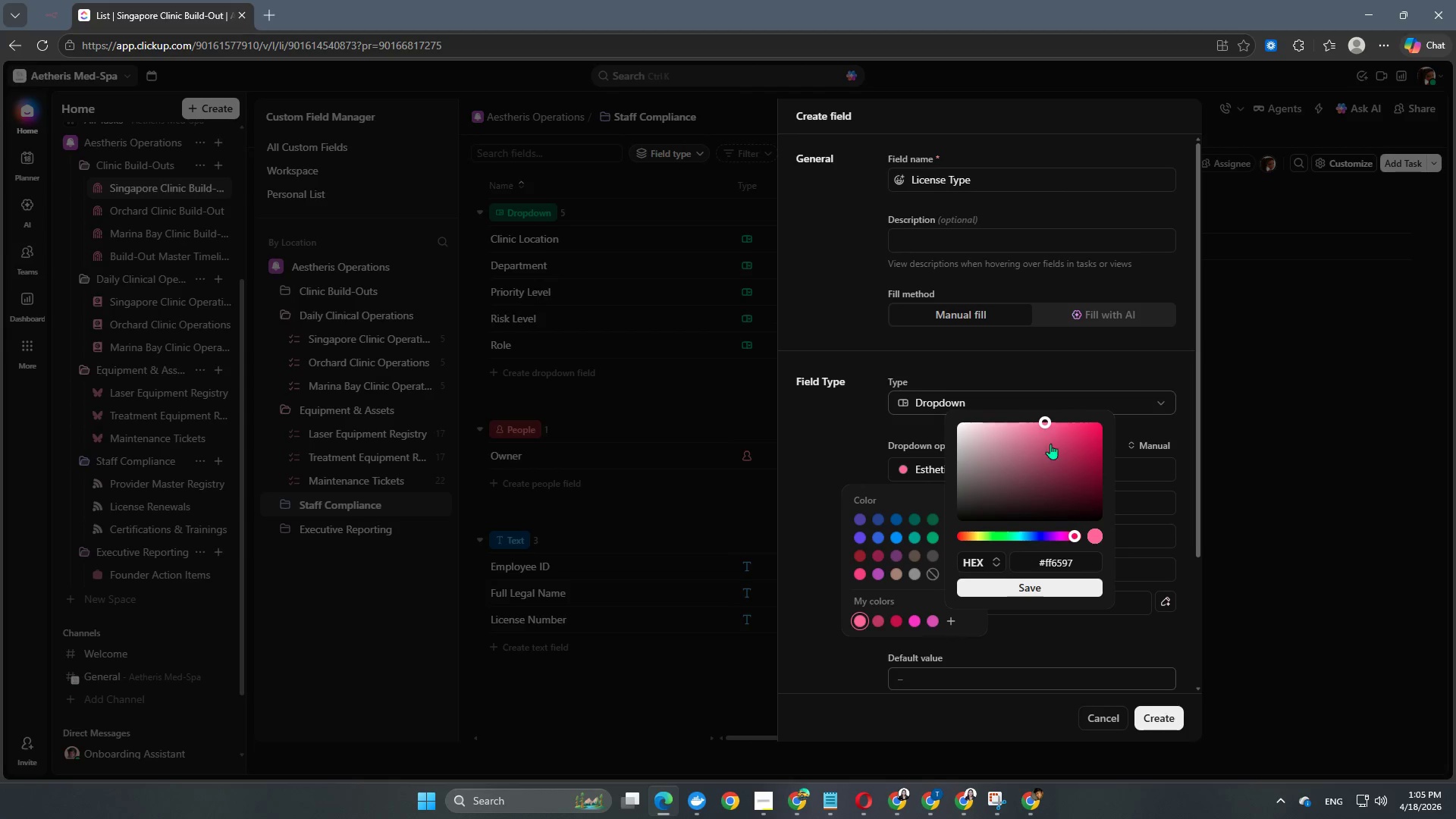 
left_click_drag(start_coordinate=[1044, 418], to_coordinate=[1049, 455])
 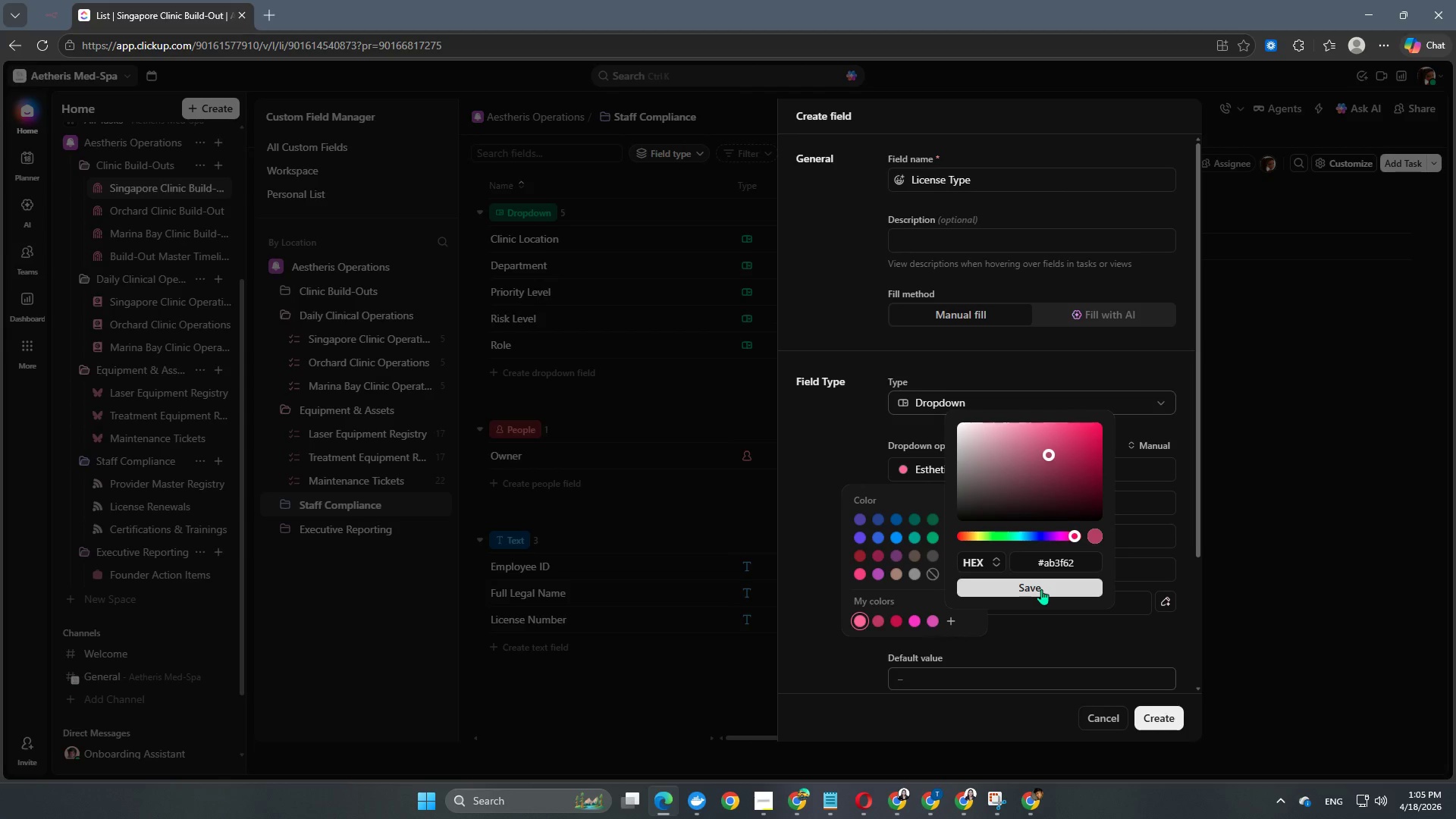 
left_click([1041, 589])
 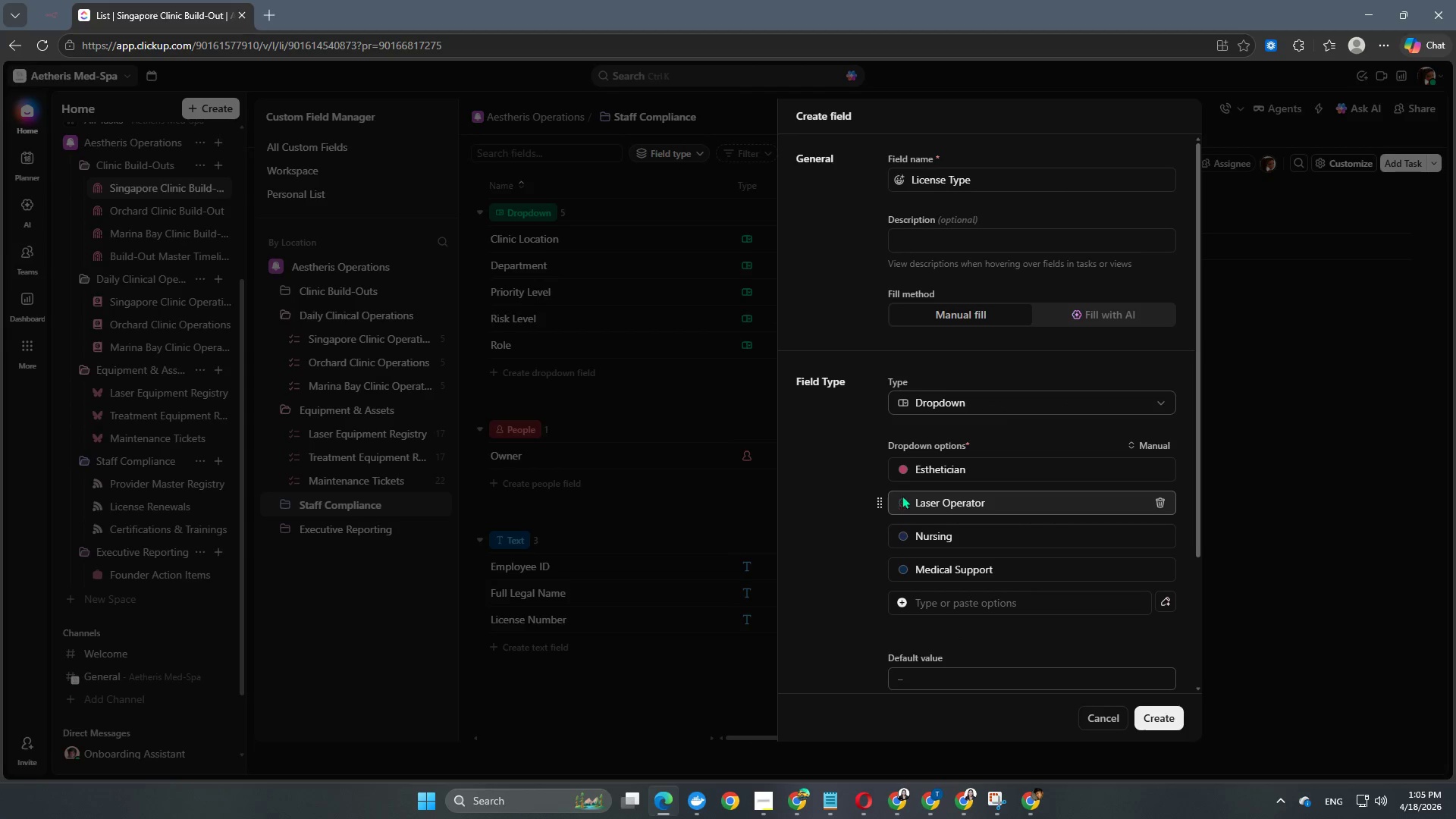 
left_click([902, 506])
 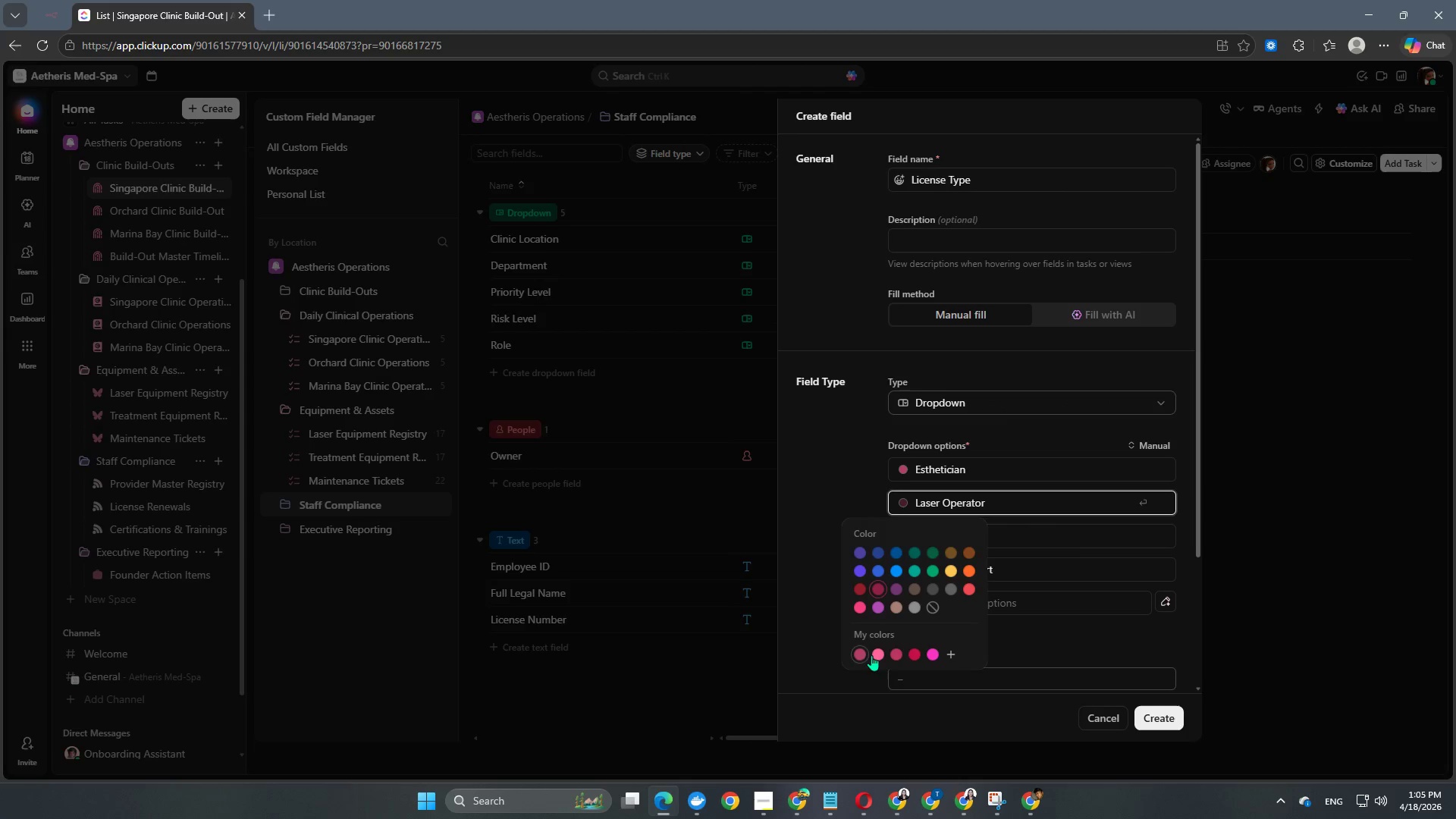 
left_click([880, 655])
 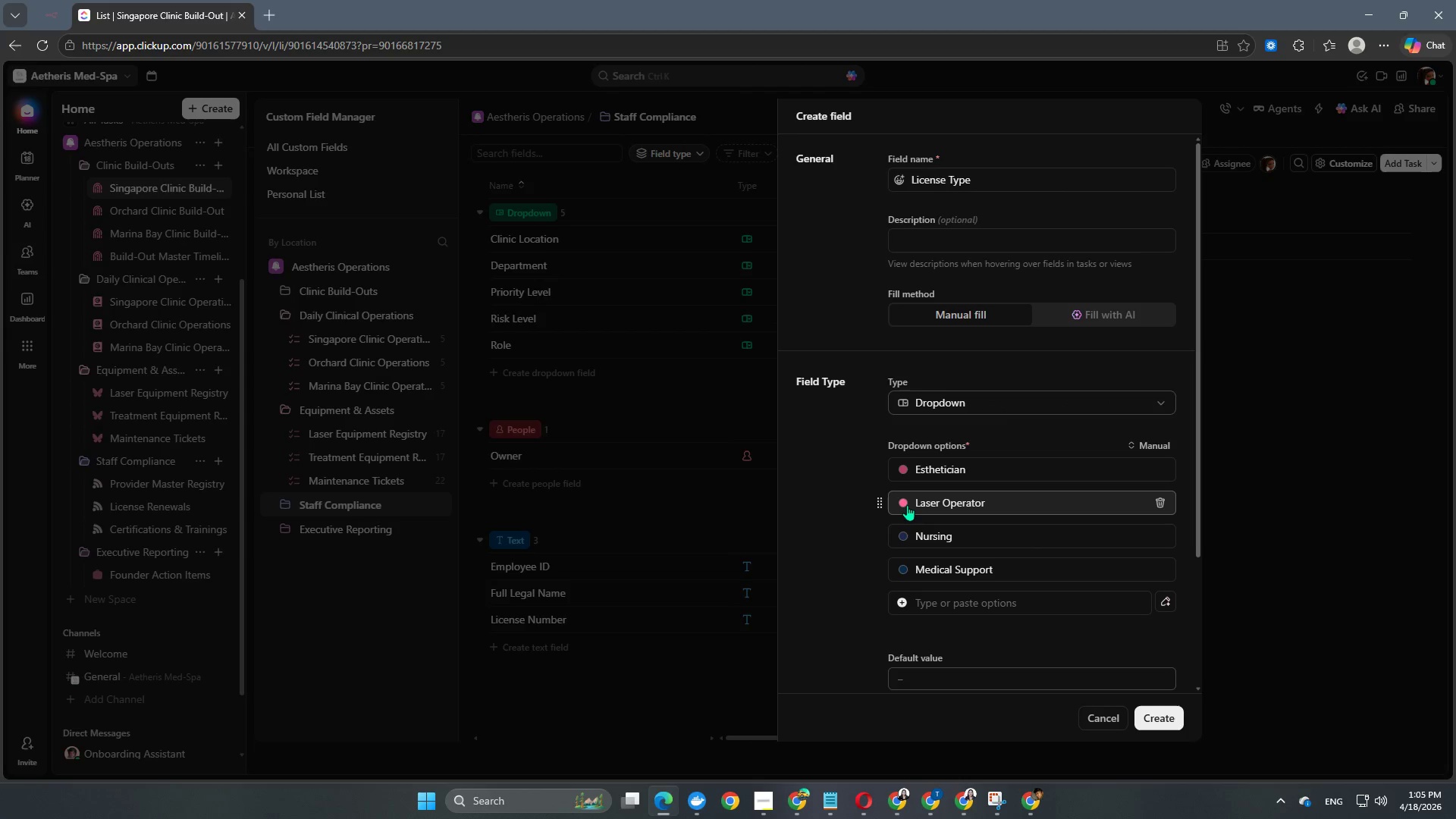 
left_click([904, 505])
 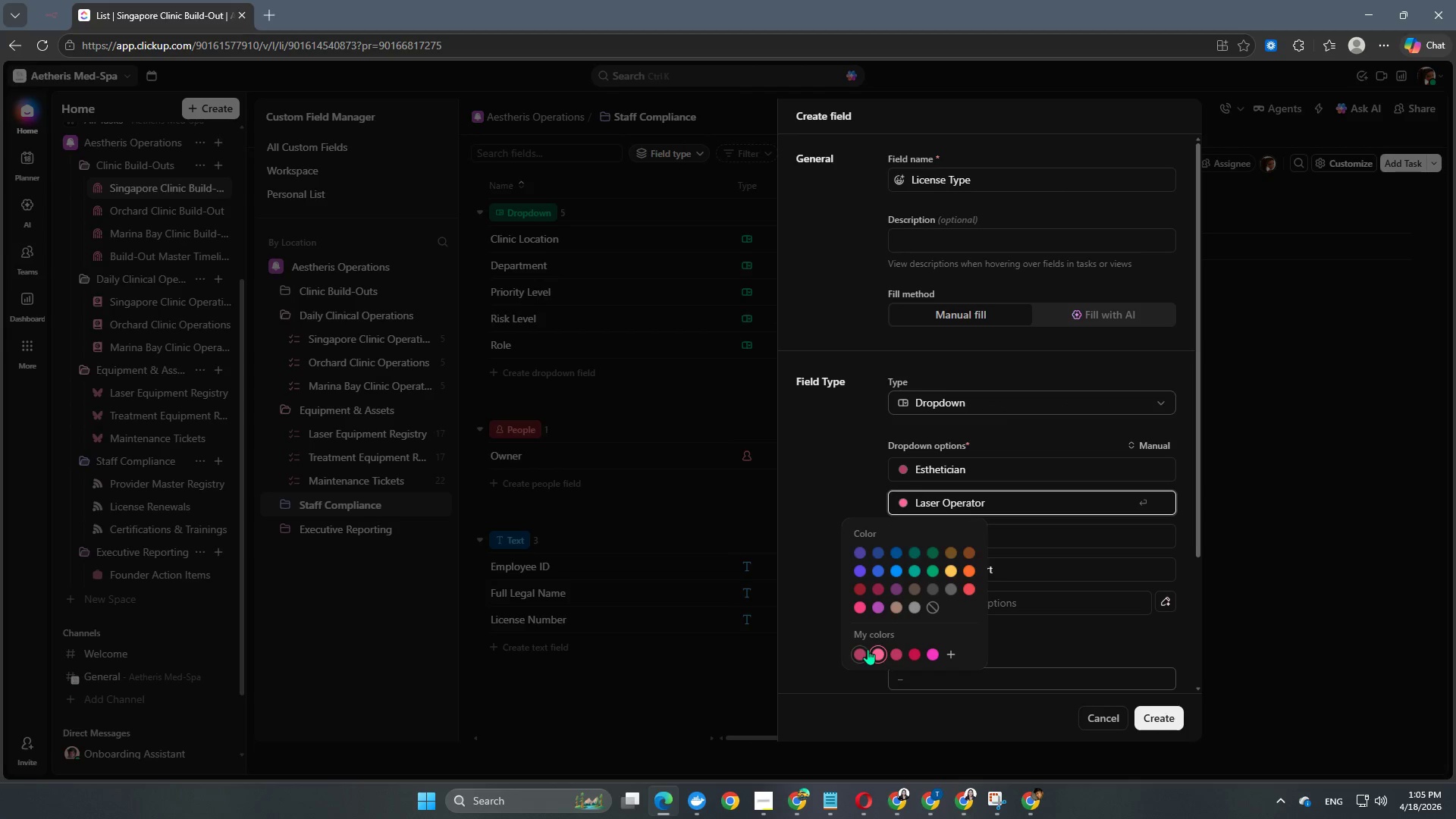 
left_click([861, 649])
 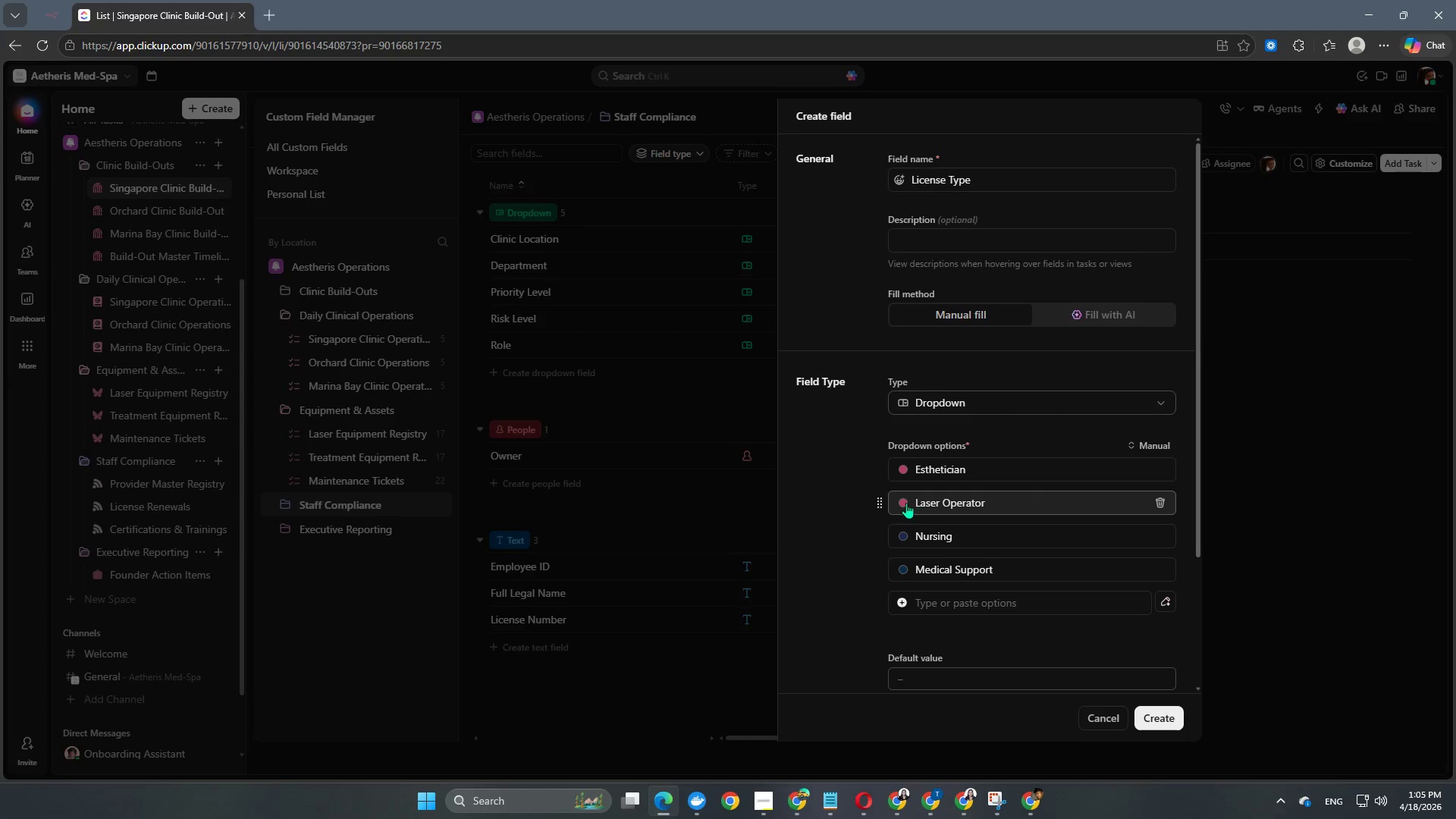 
left_click([905, 504])
 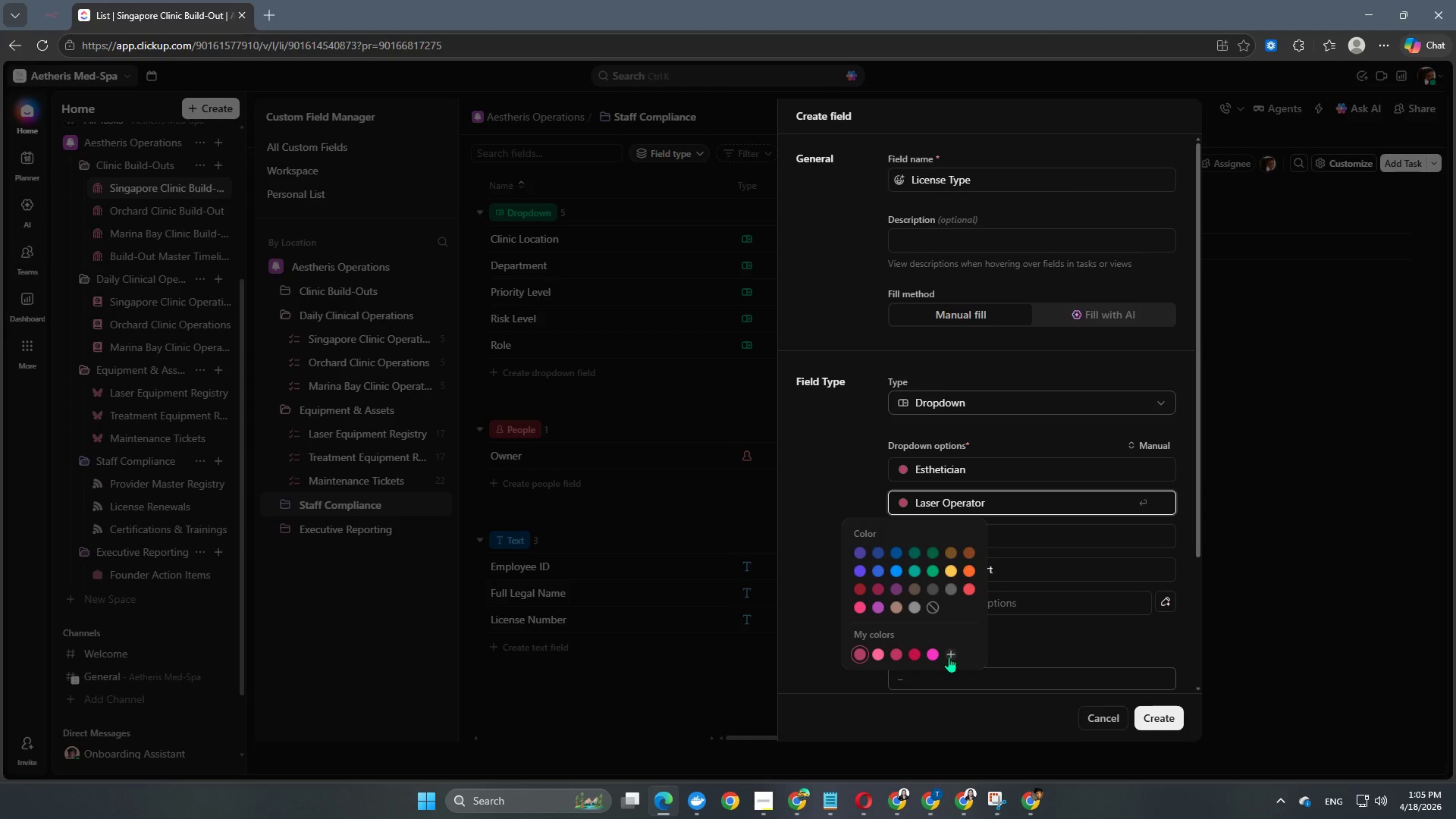 
left_click([949, 657])
 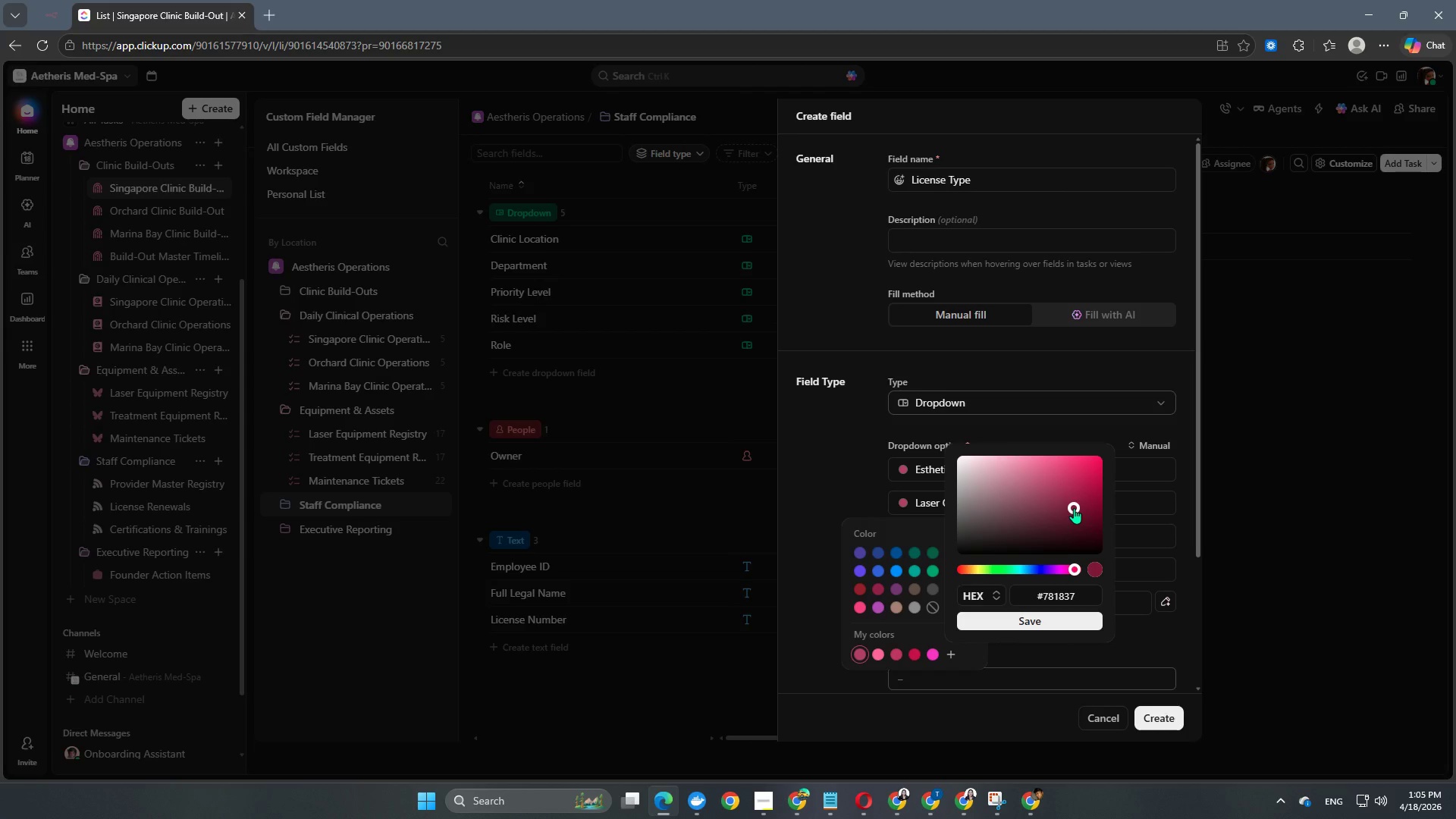 
left_click([874, 512])
 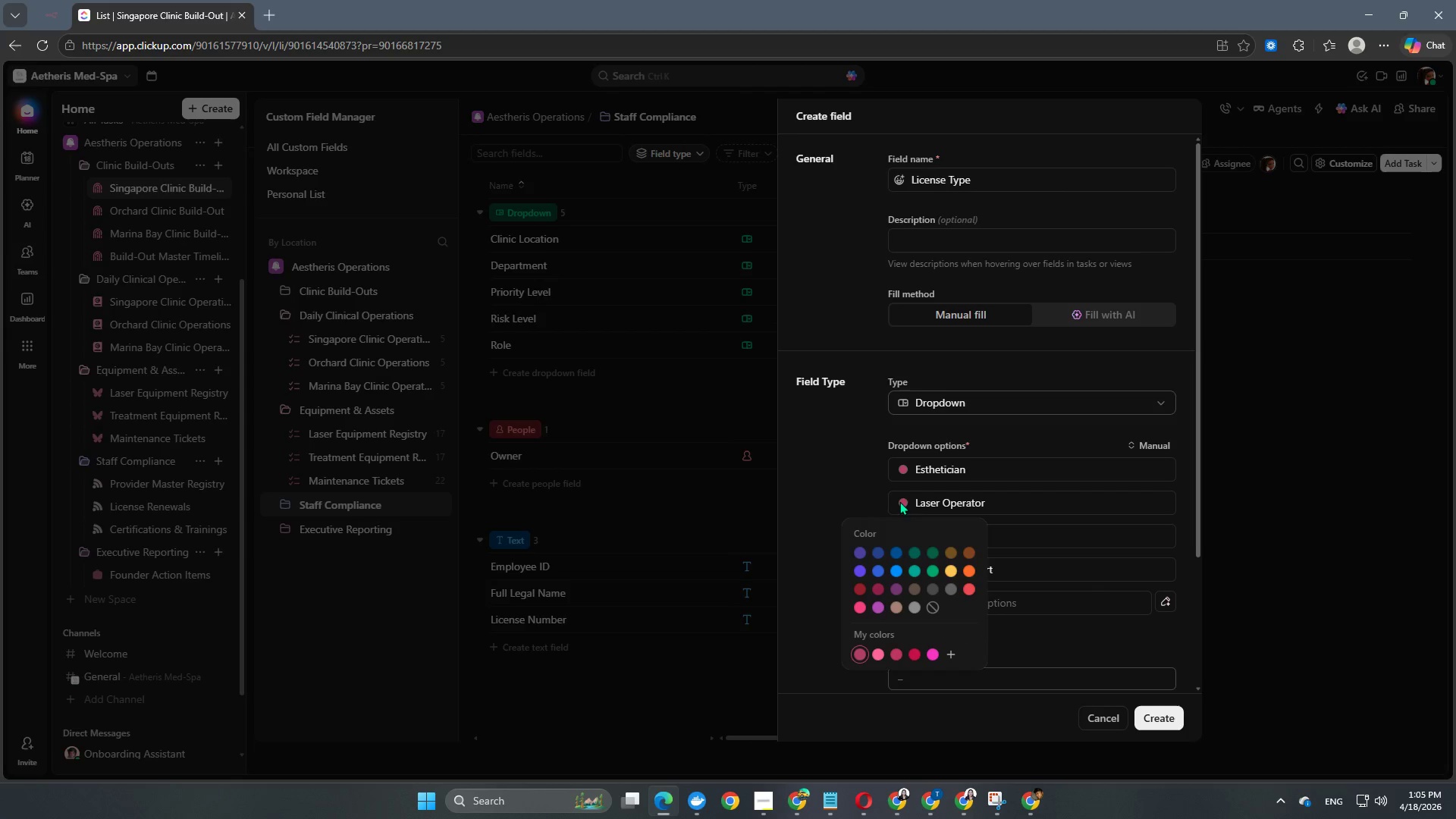 
left_click([886, 500])
 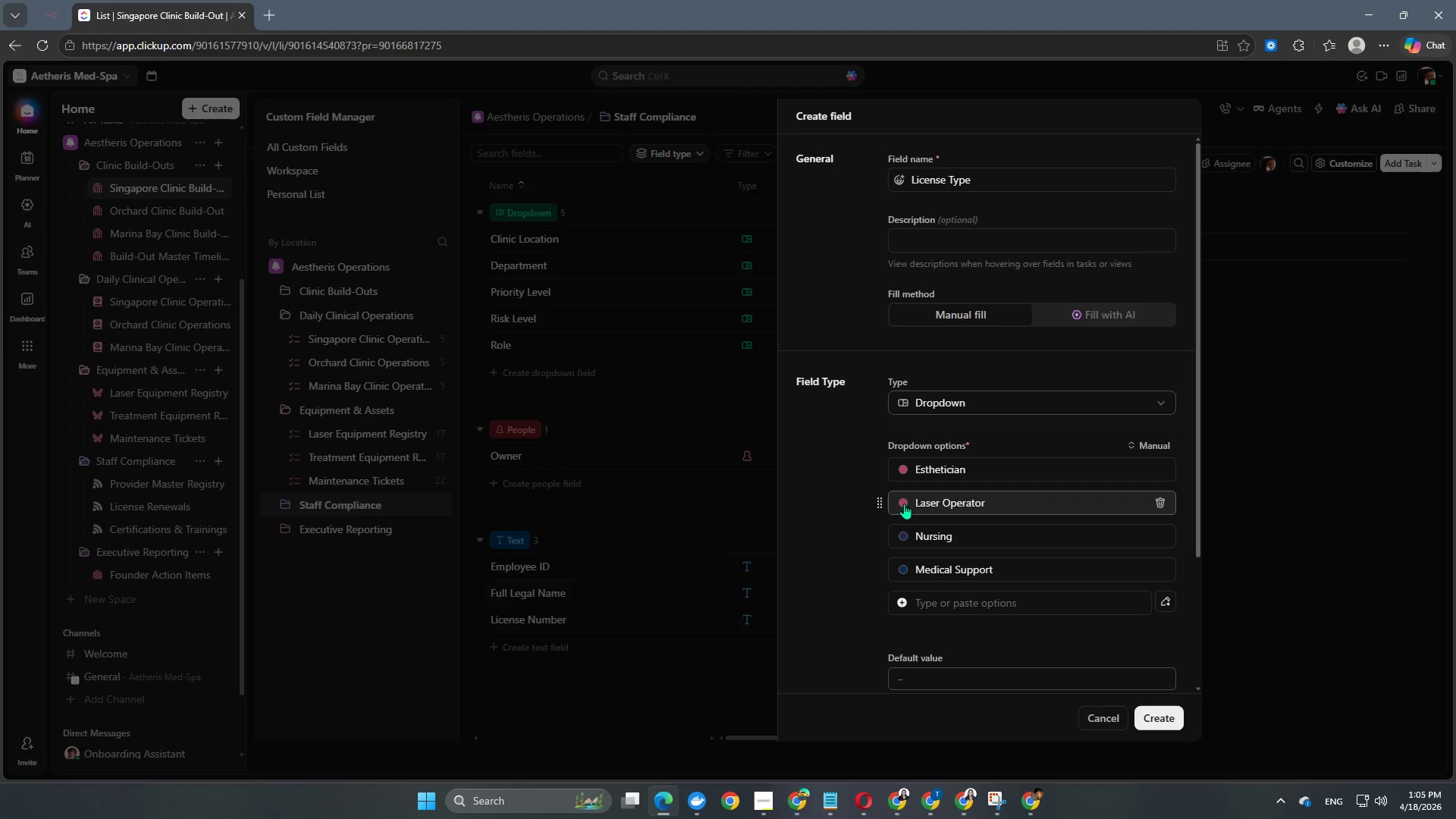 
left_click([904, 504])
 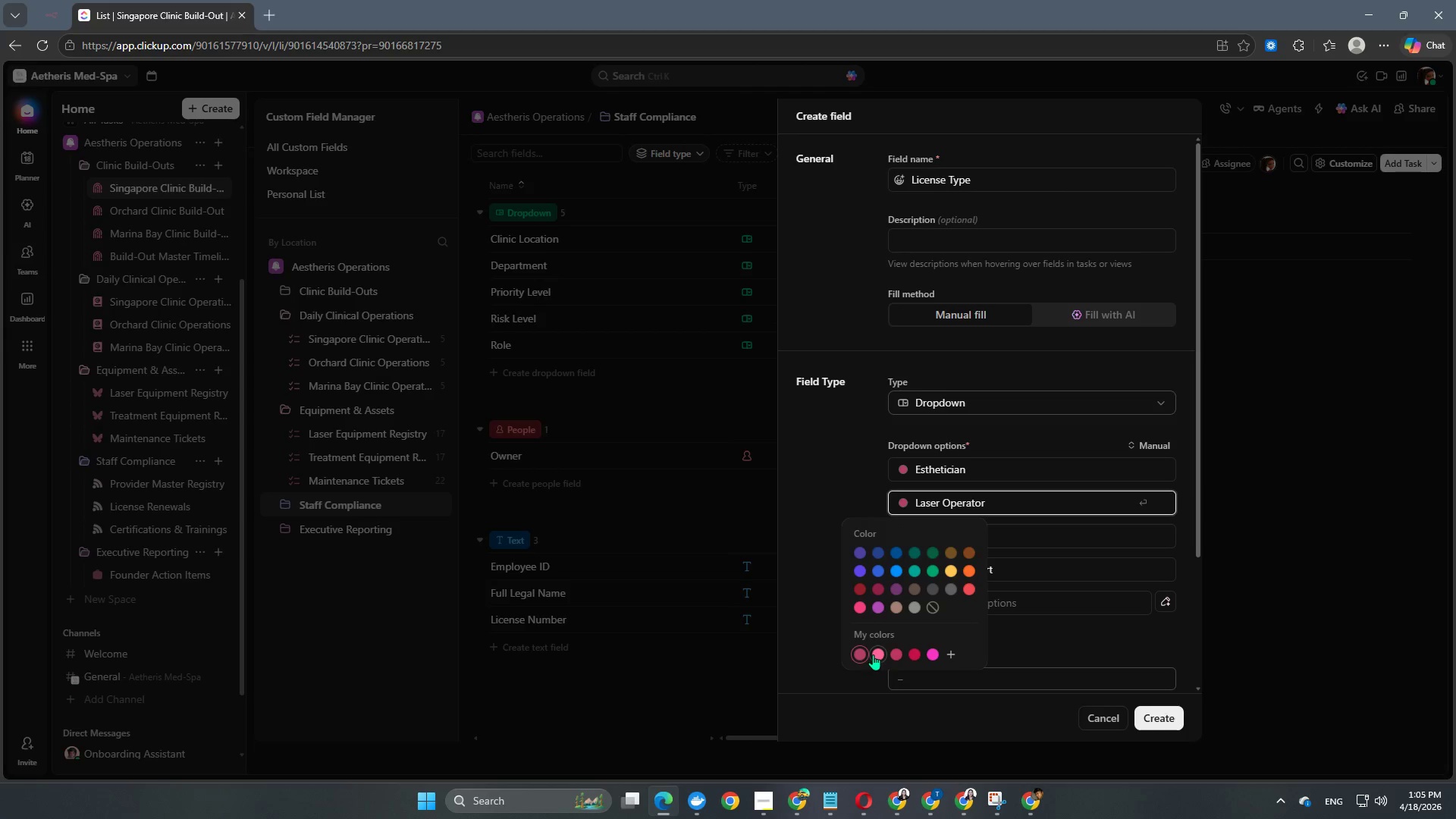 
left_click([862, 654])
 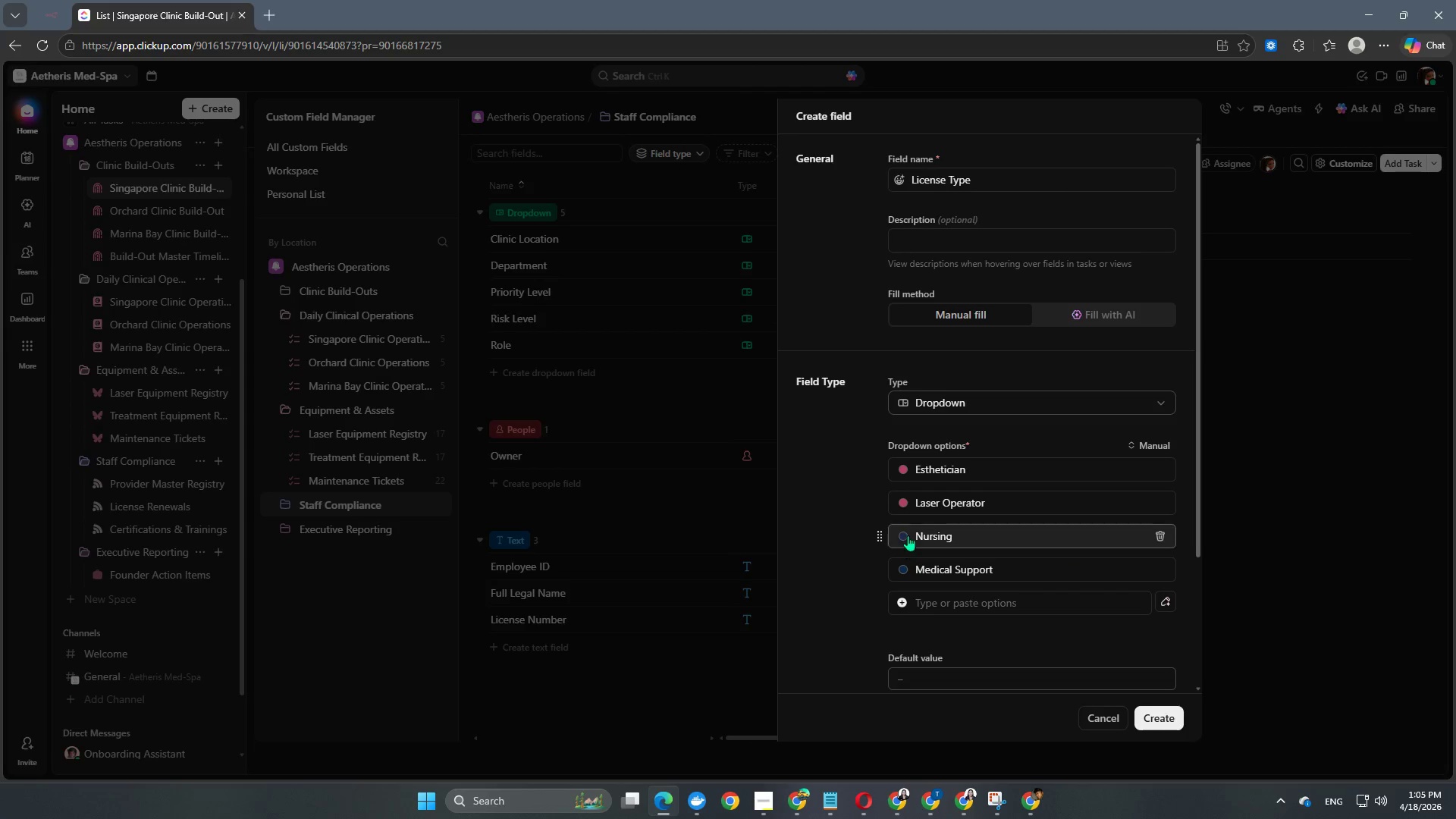 
left_click([907, 535])
 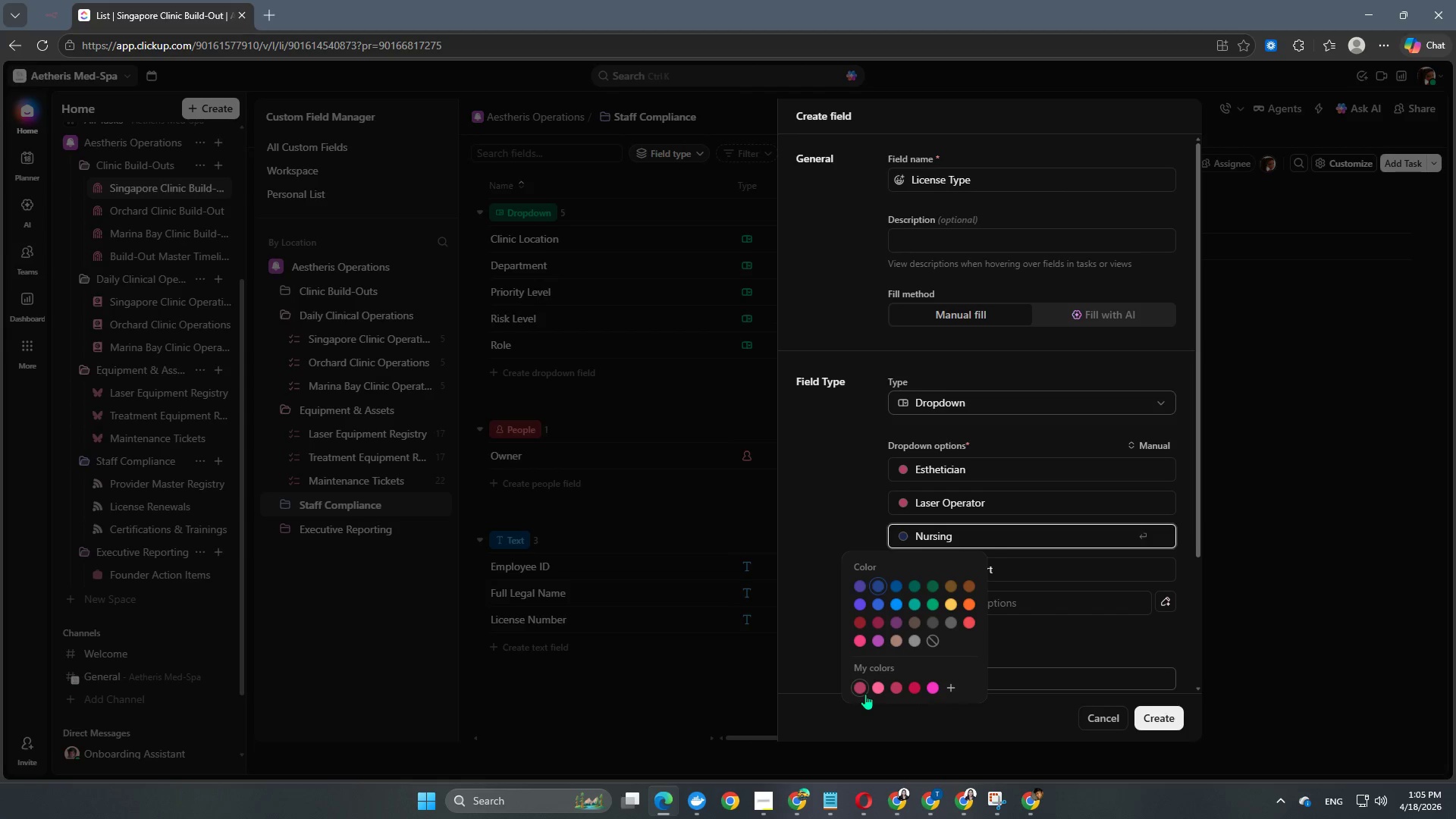 
left_click([861, 689])
 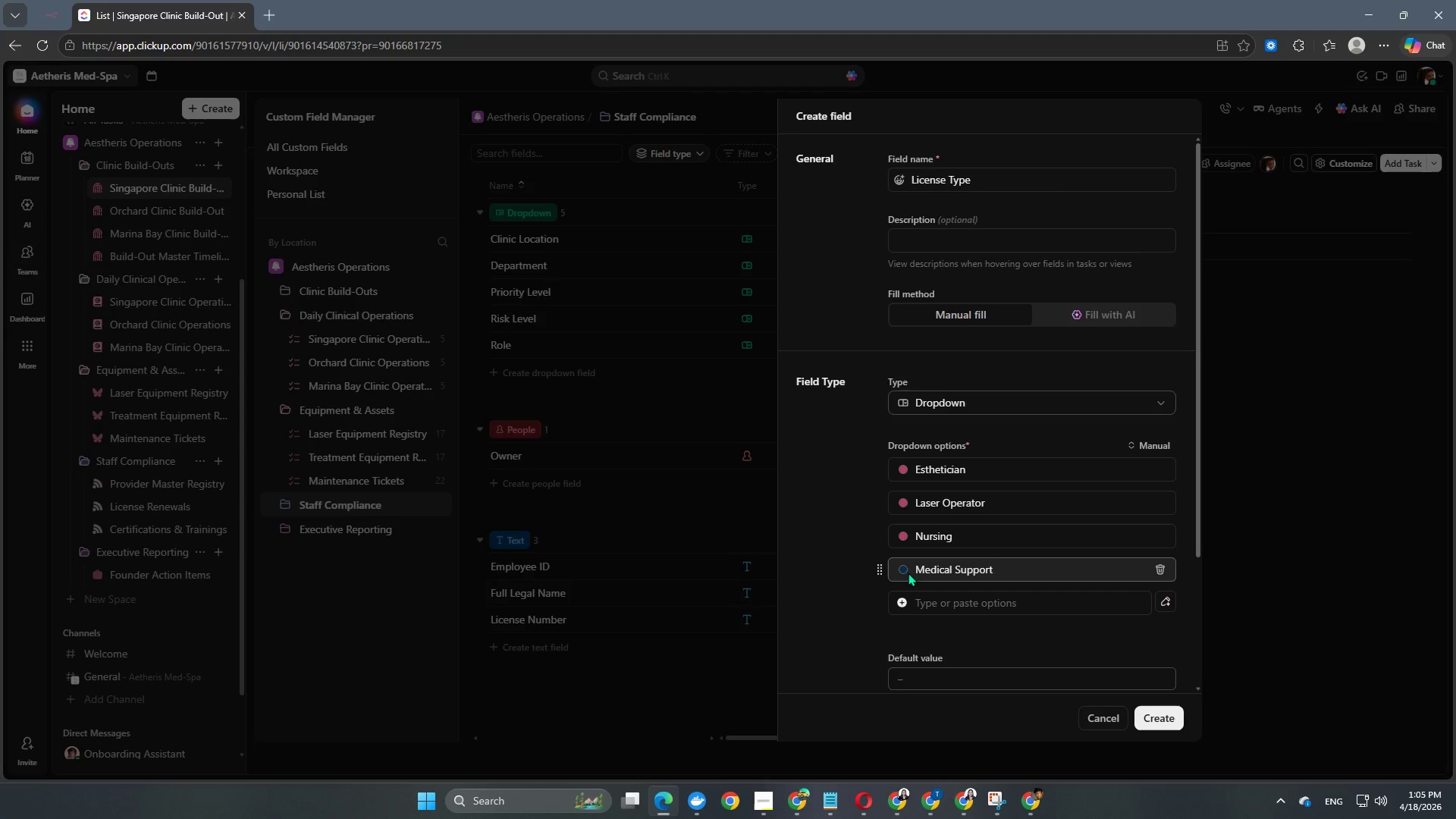 
left_click([905, 570])
 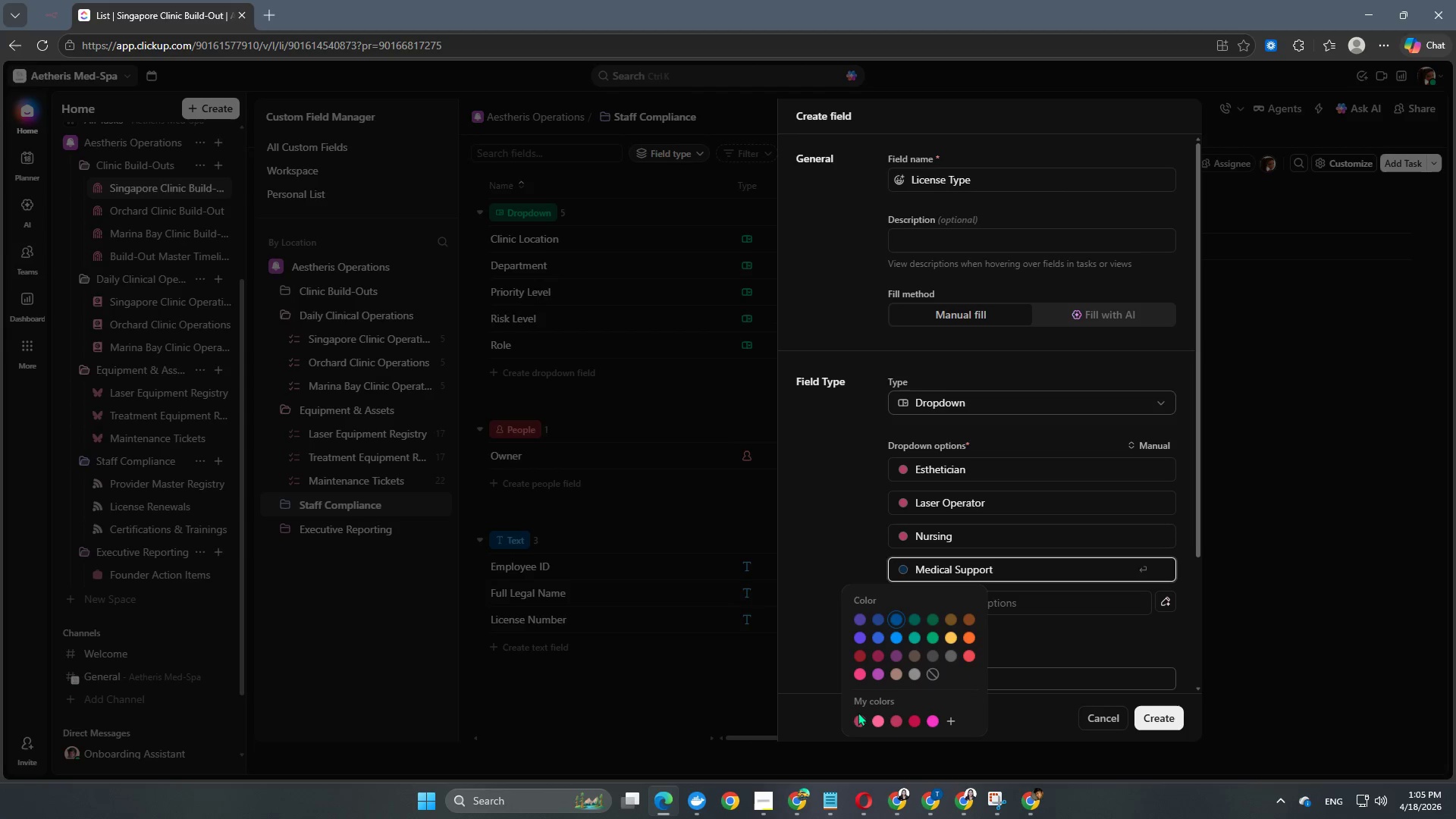 
left_click([857, 725])
 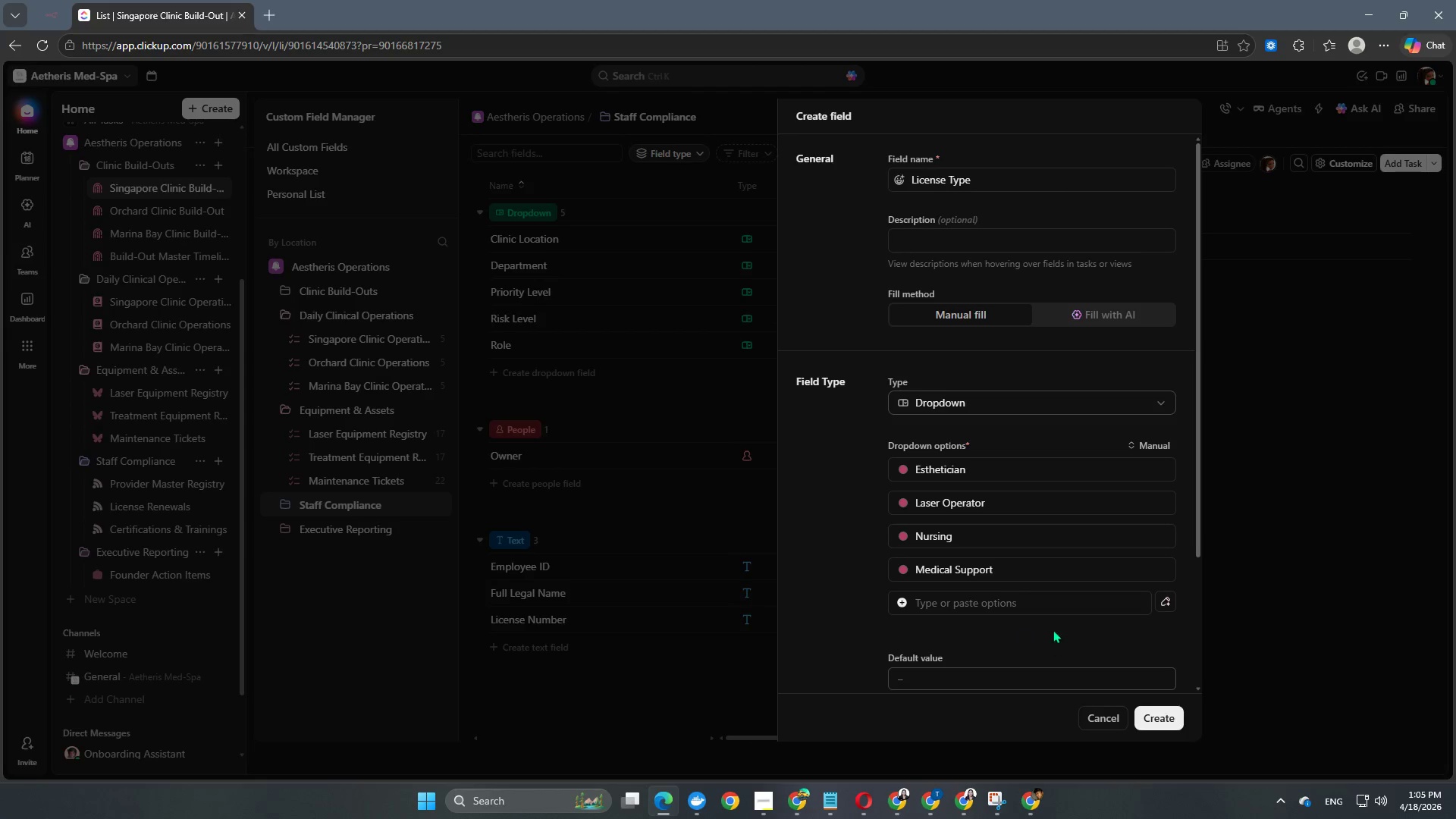 
scroll: coordinate [987, 431], scroll_direction: up, amount: 5.0
 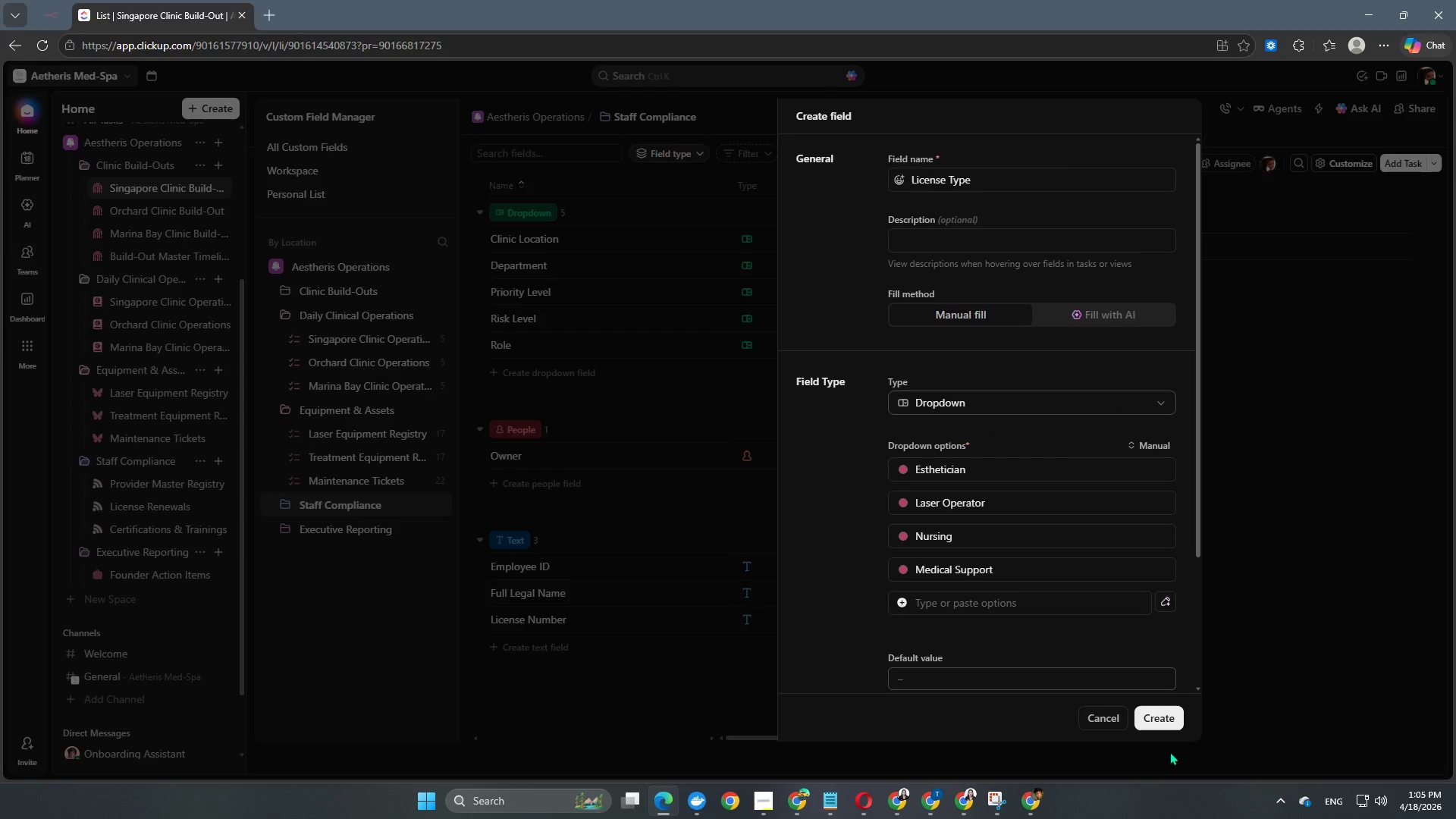 
left_click([1168, 724])
 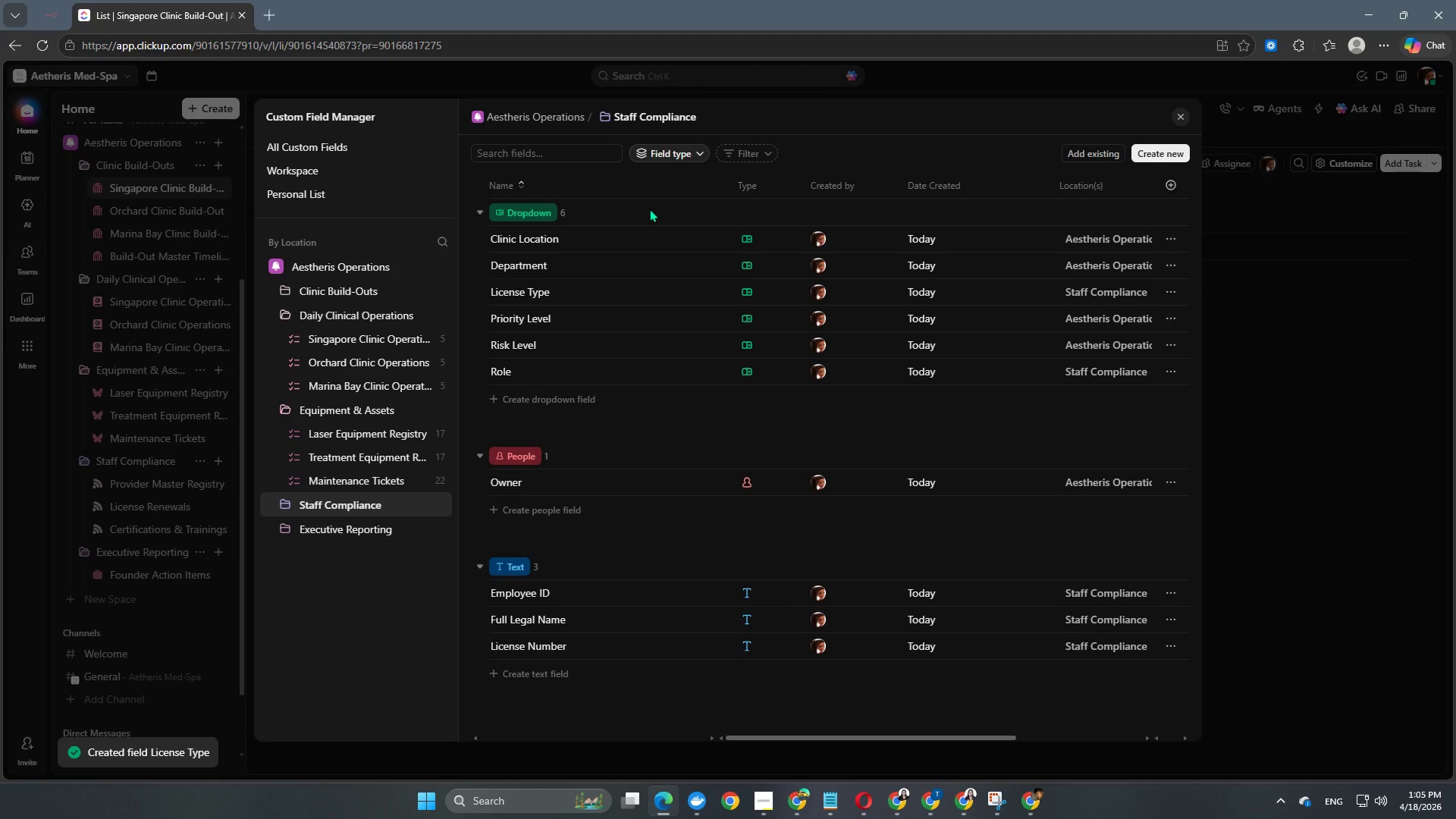 
wait(9.06)
 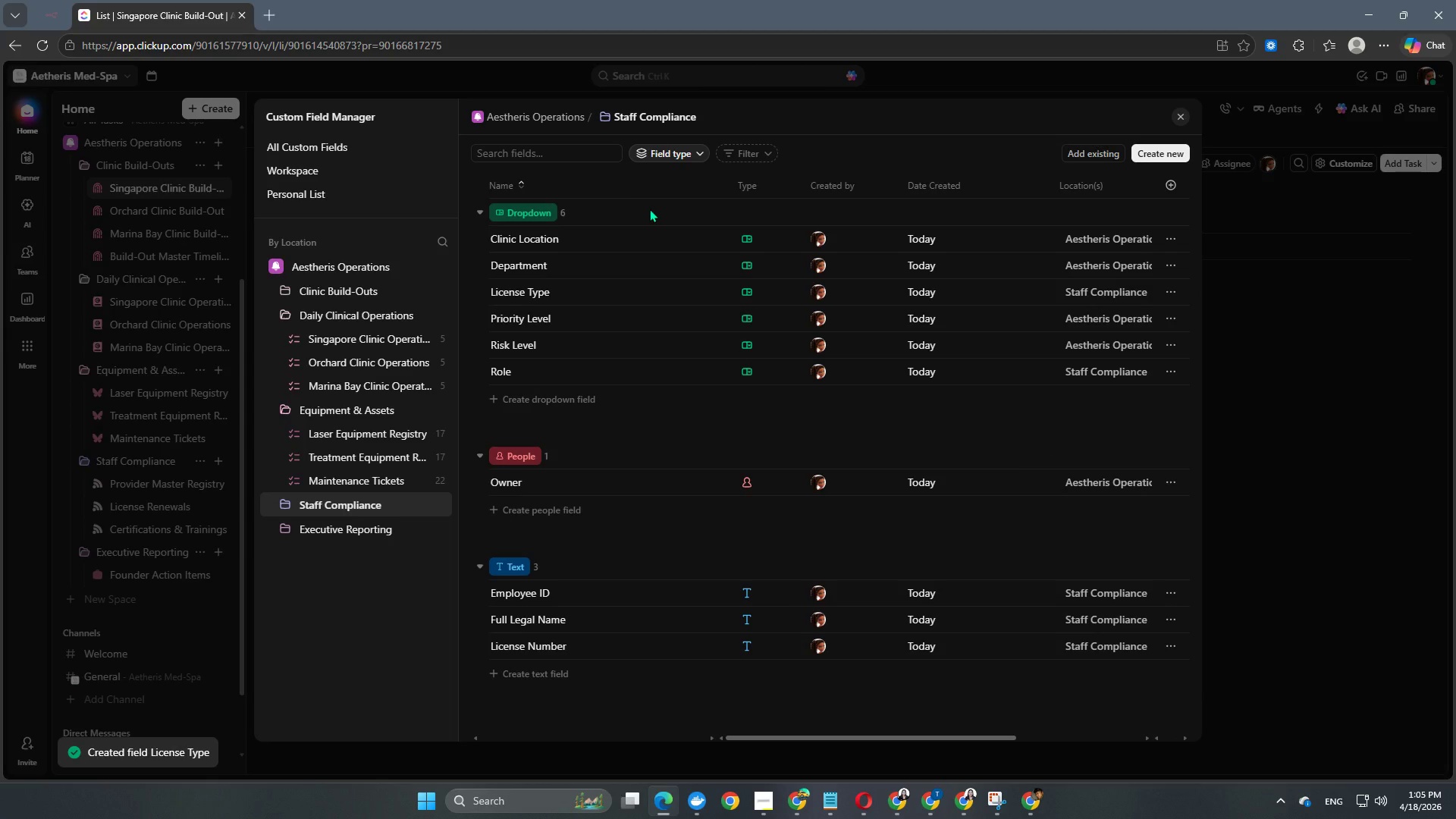 
left_click([1172, 184])
 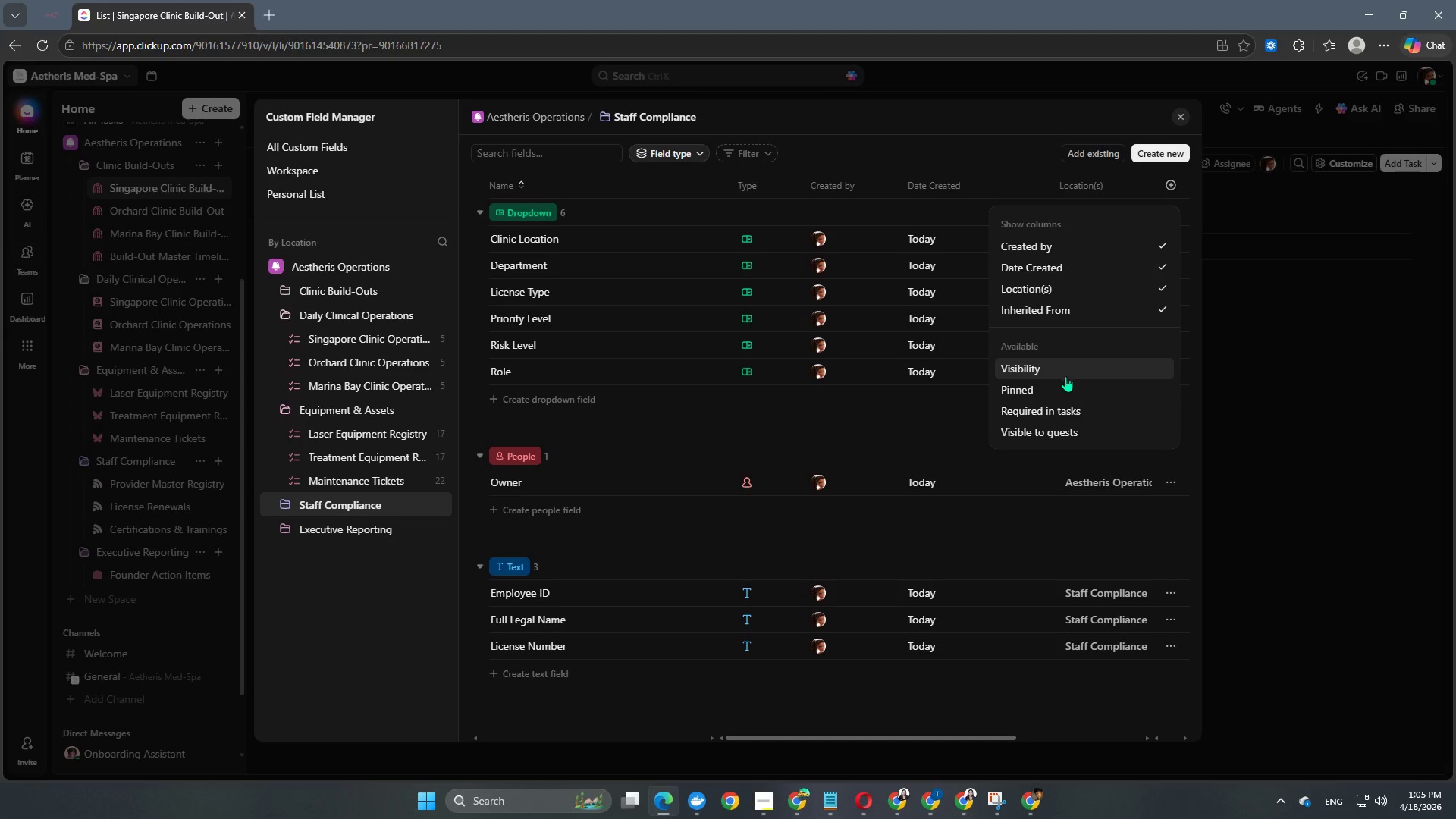 
left_click([1022, 168])
 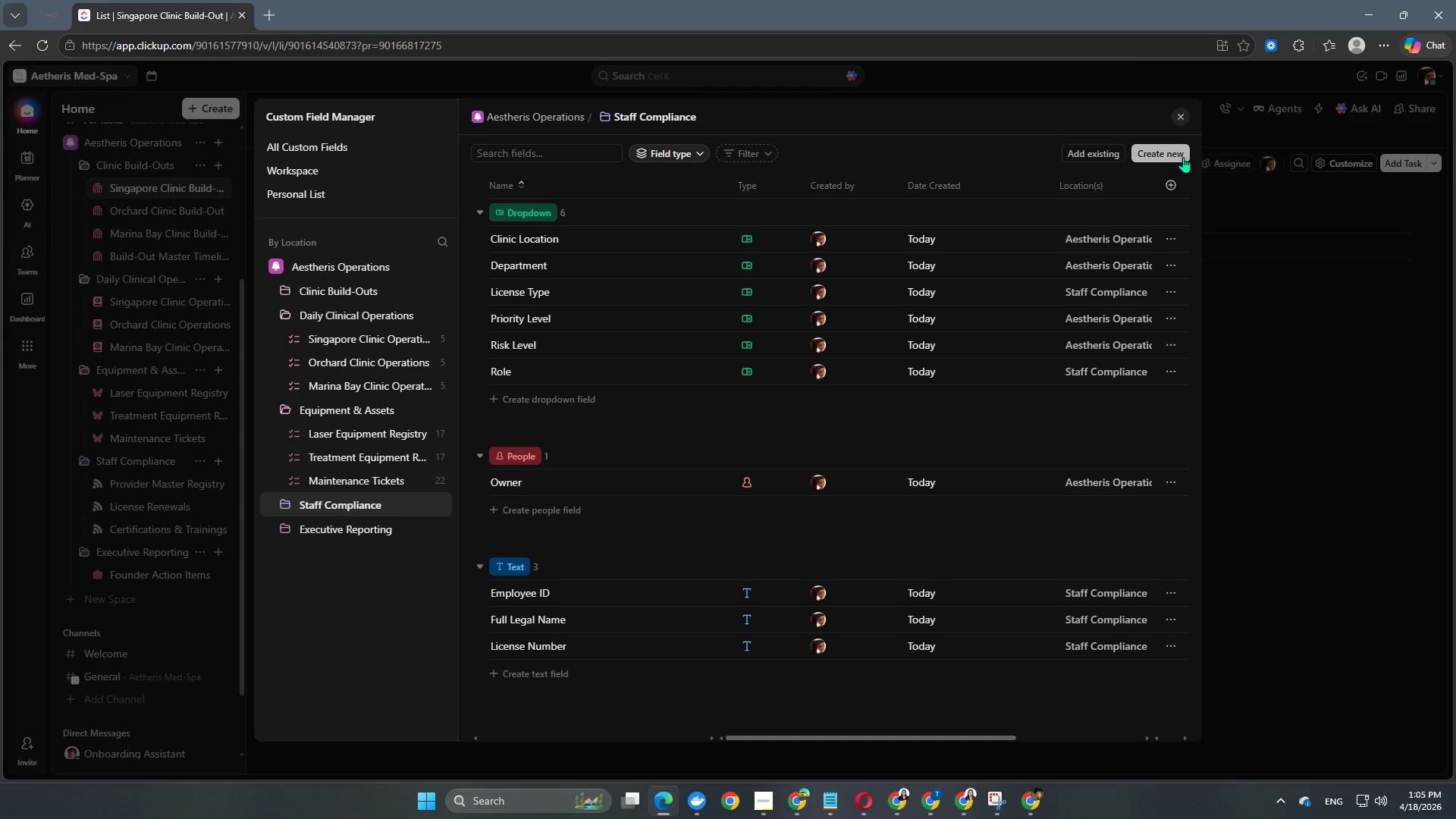 
left_click([1183, 152])
 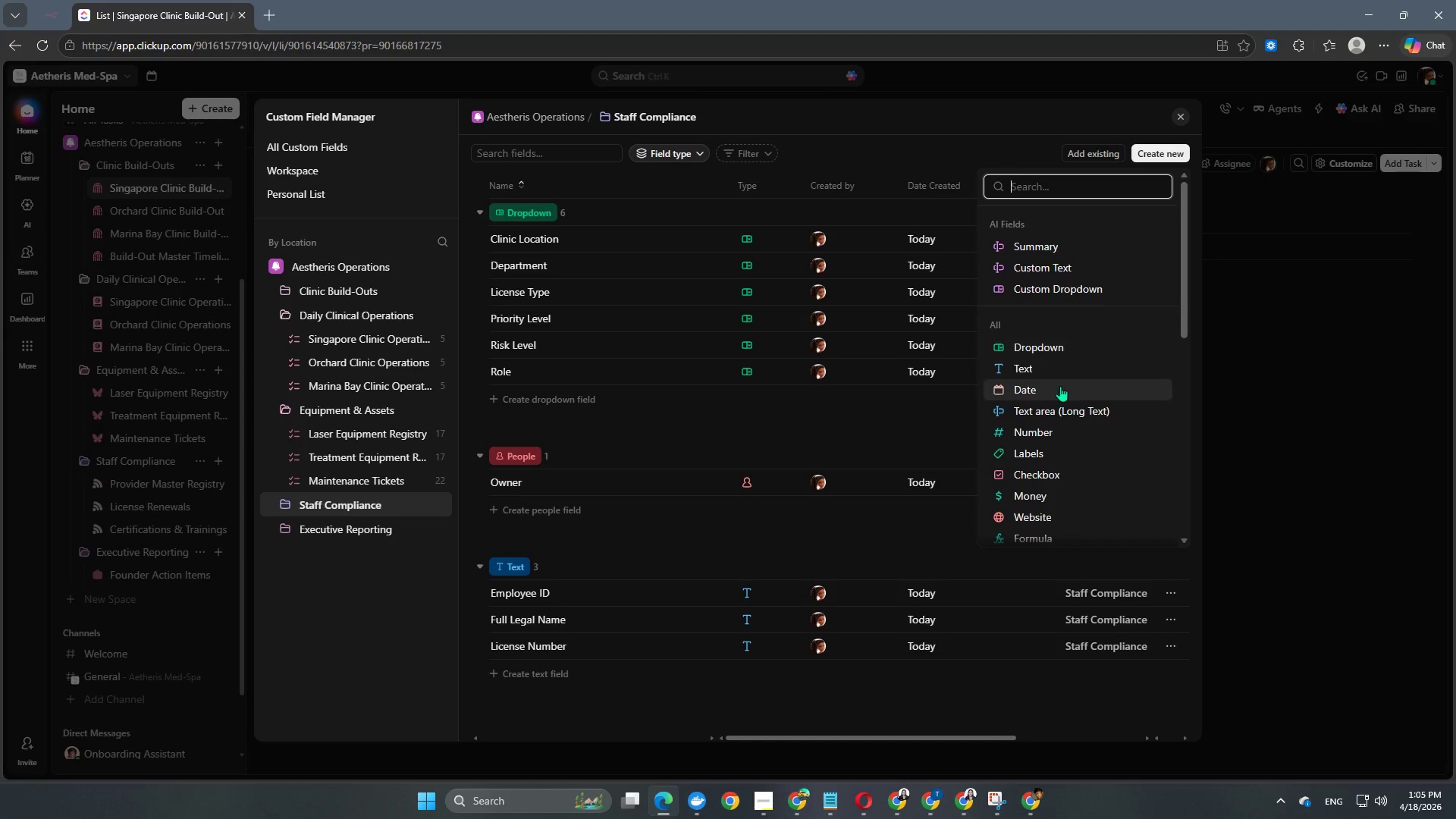 
left_click([1054, 393])
 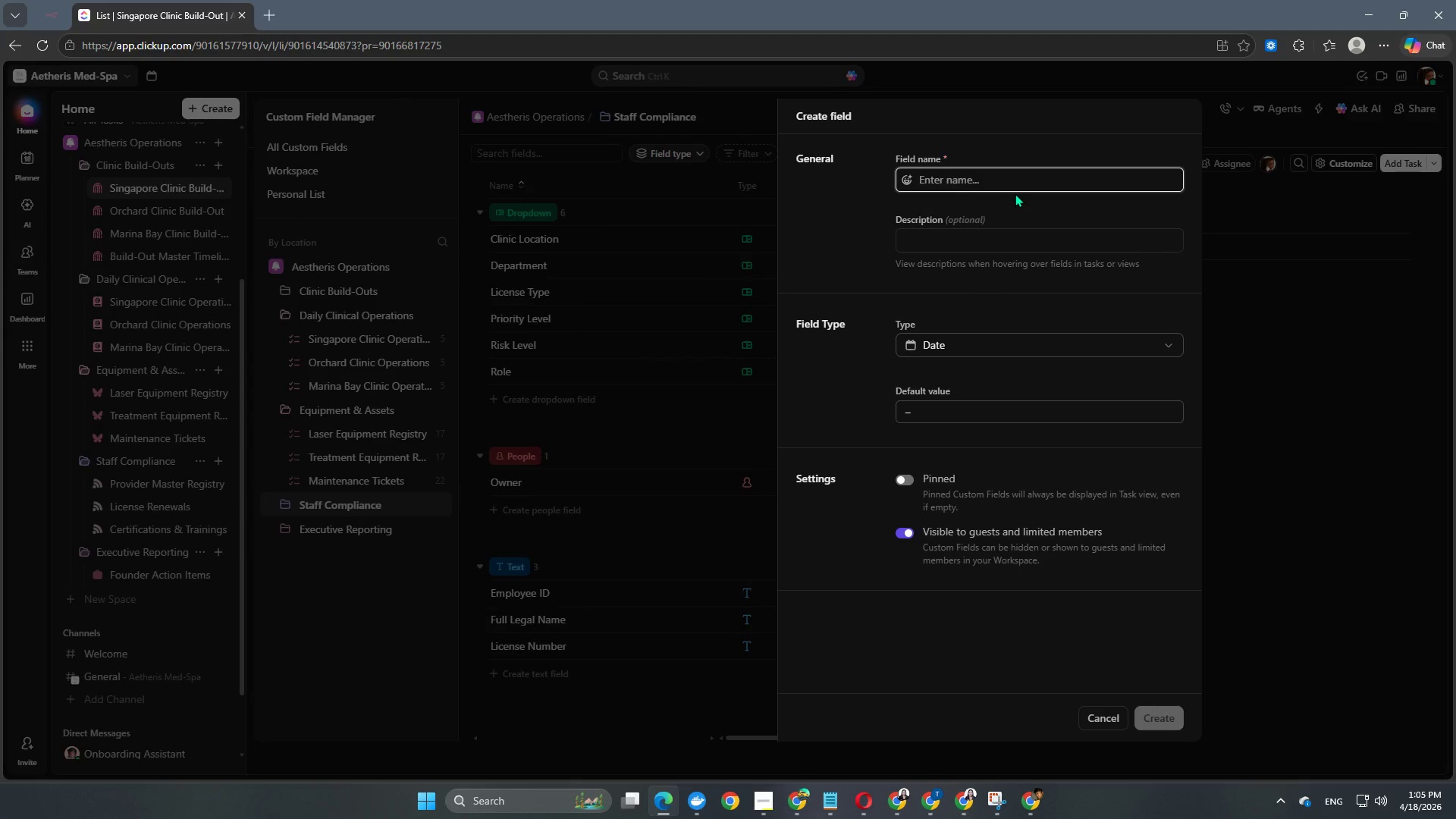 
type(License Expiry Date)
 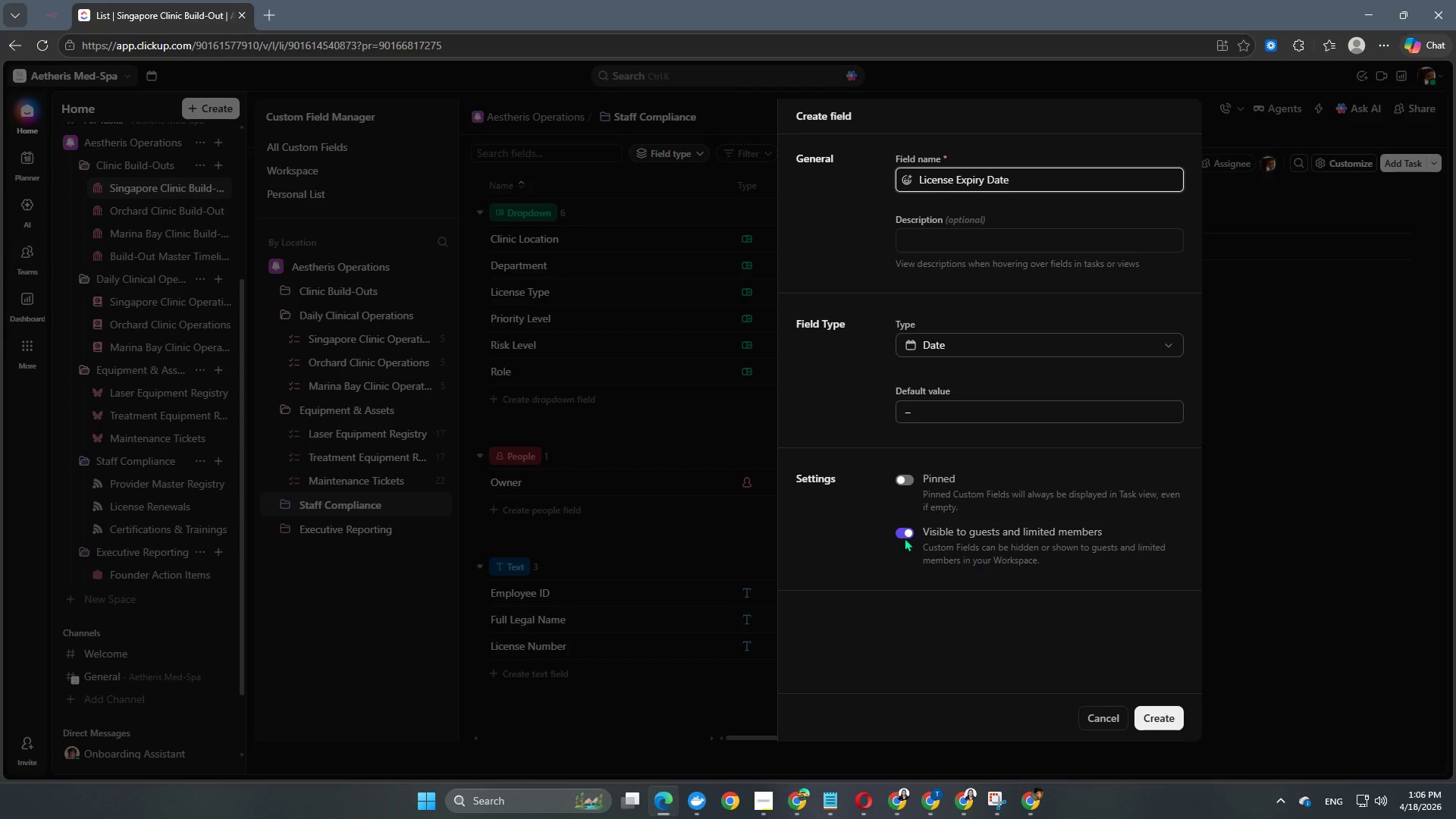 
left_click([902, 482])
 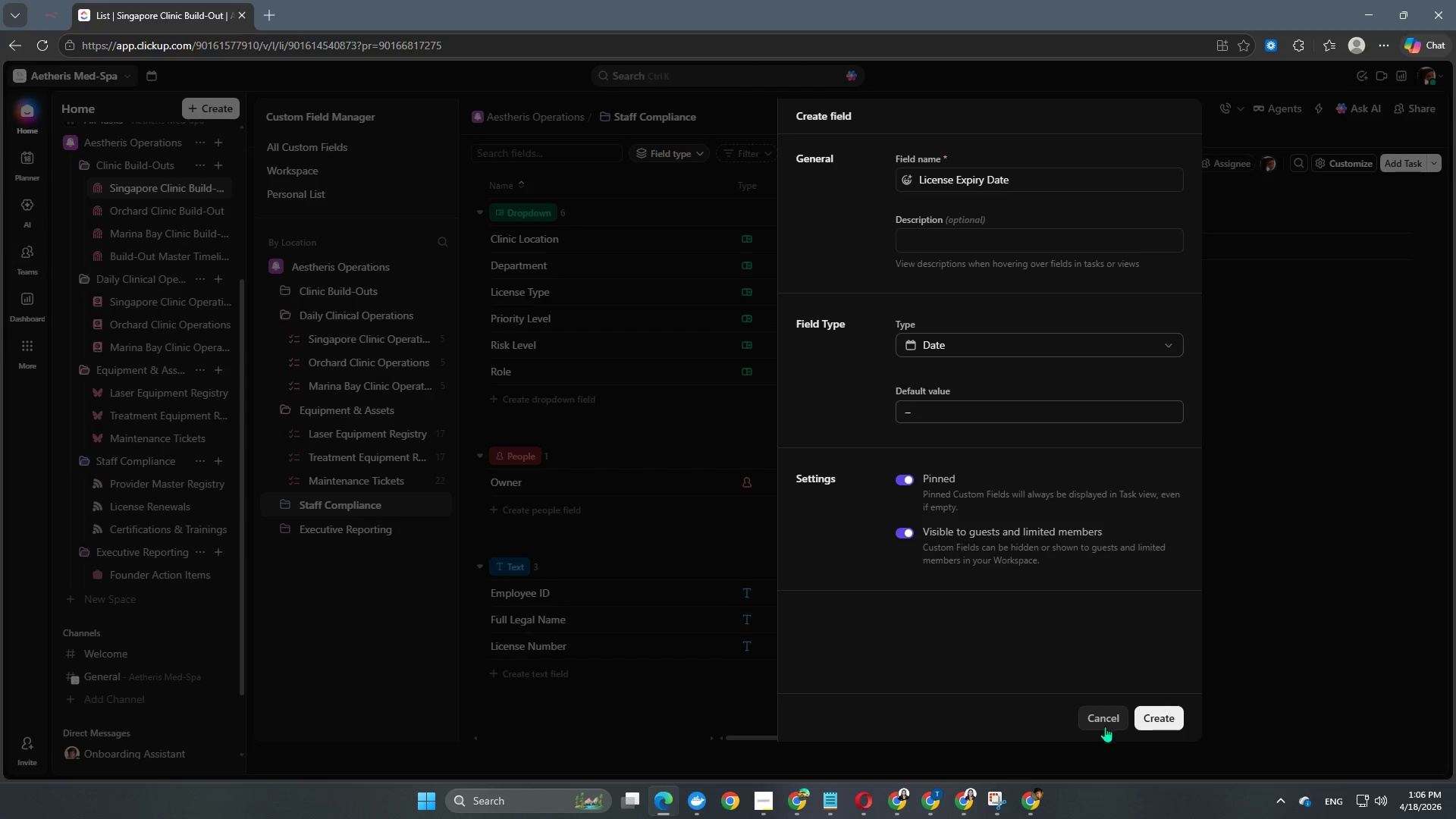 
left_click([1151, 716])
 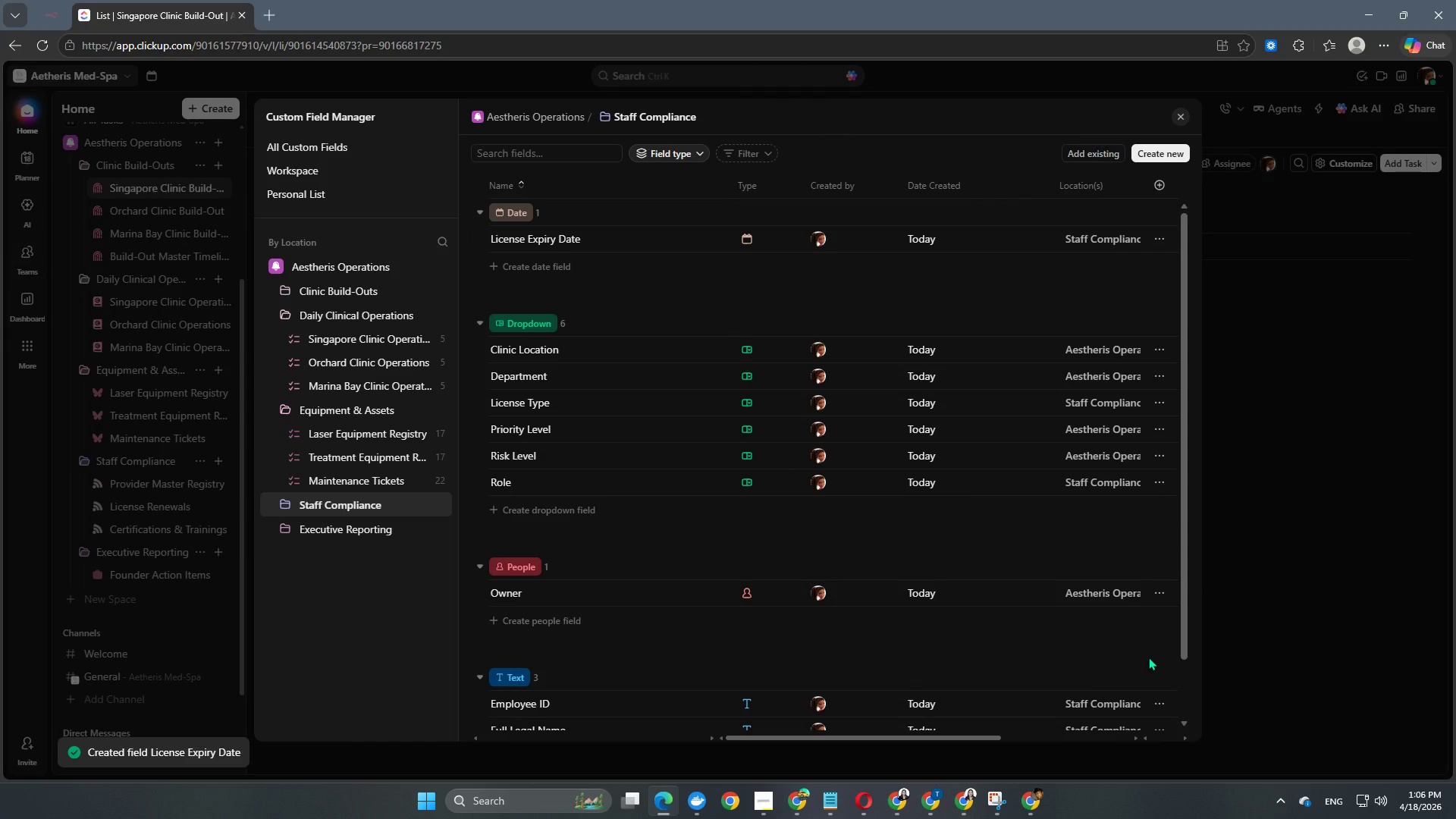 
scroll: coordinate [842, 394], scroll_direction: down, amount: 3.0
 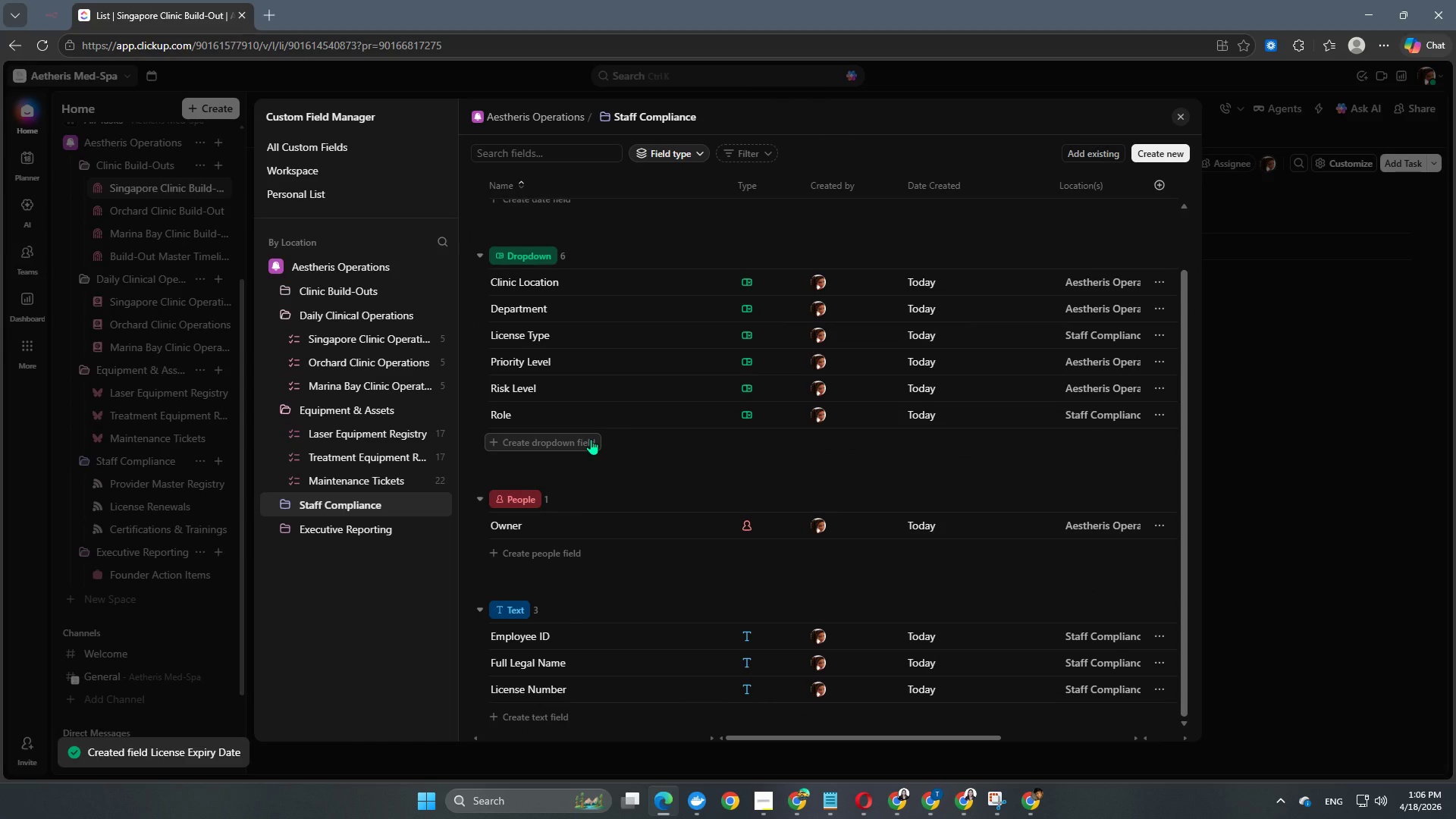 
left_click([591, 439])
 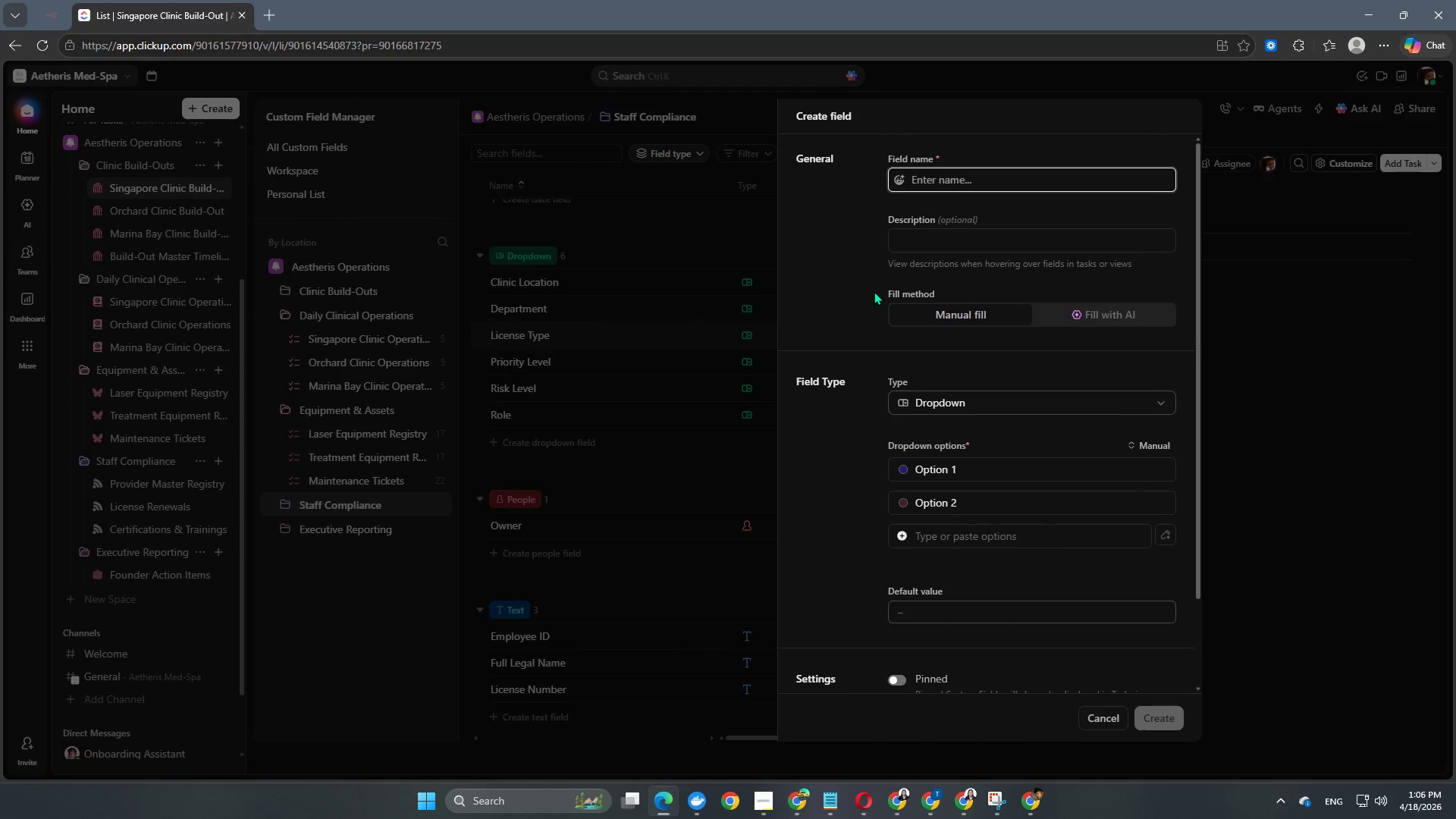 
type(License Status)
 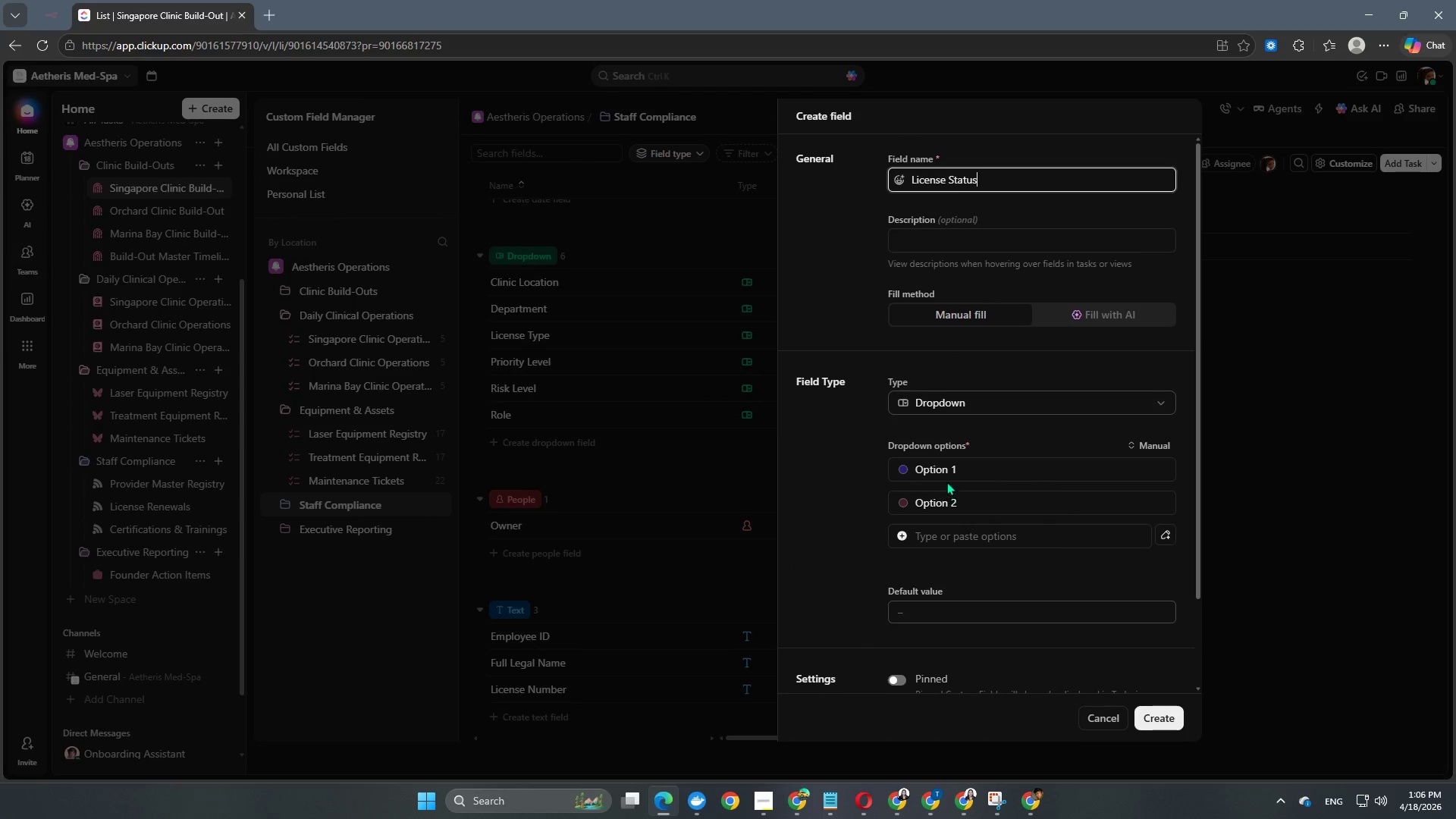 
left_click([944, 475])
 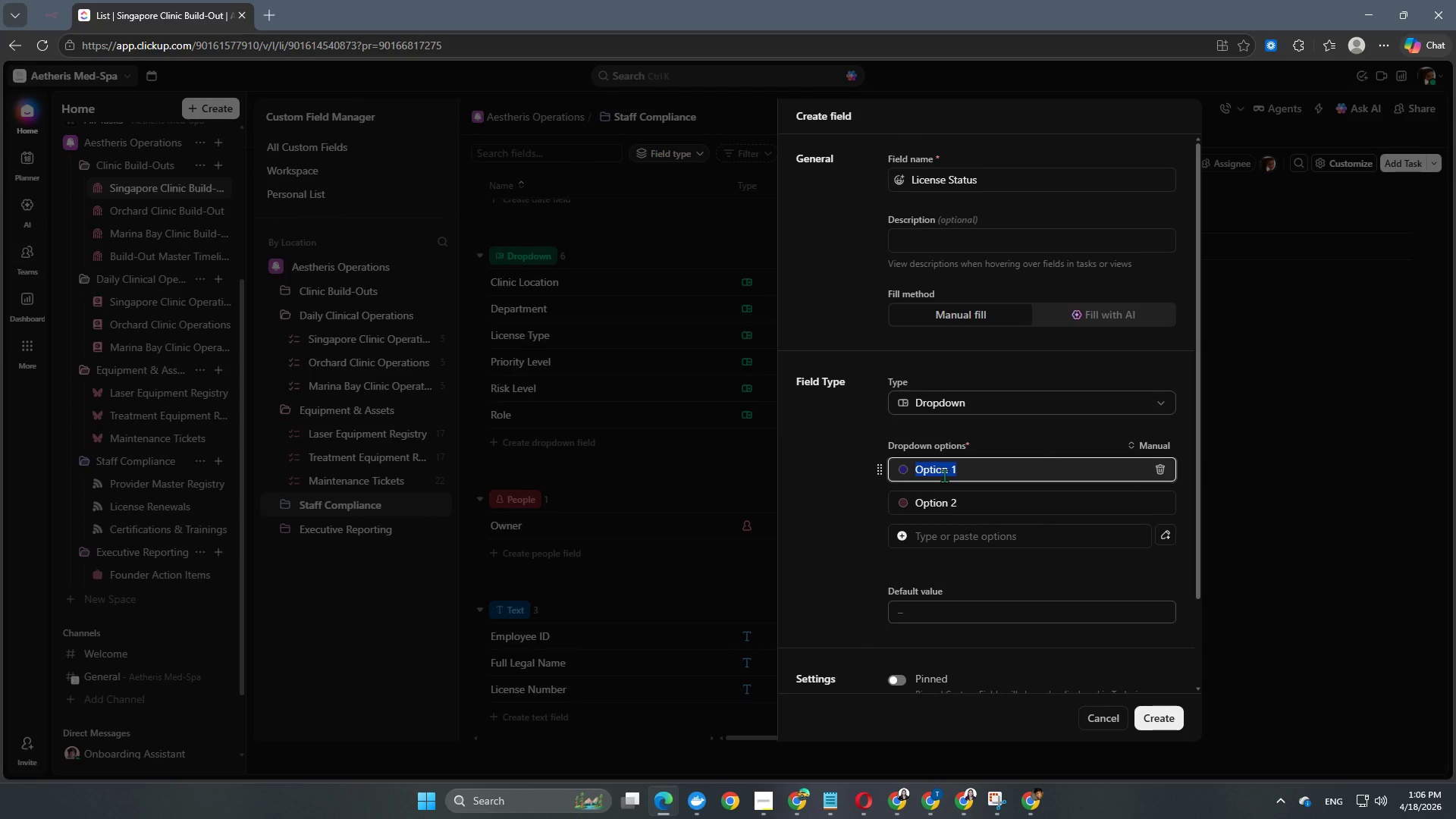 
type(Acrti)
key(Backspace)
key(Backspace)
key(Backspace)
type(tv)
key(Backspace)
type(ive)
 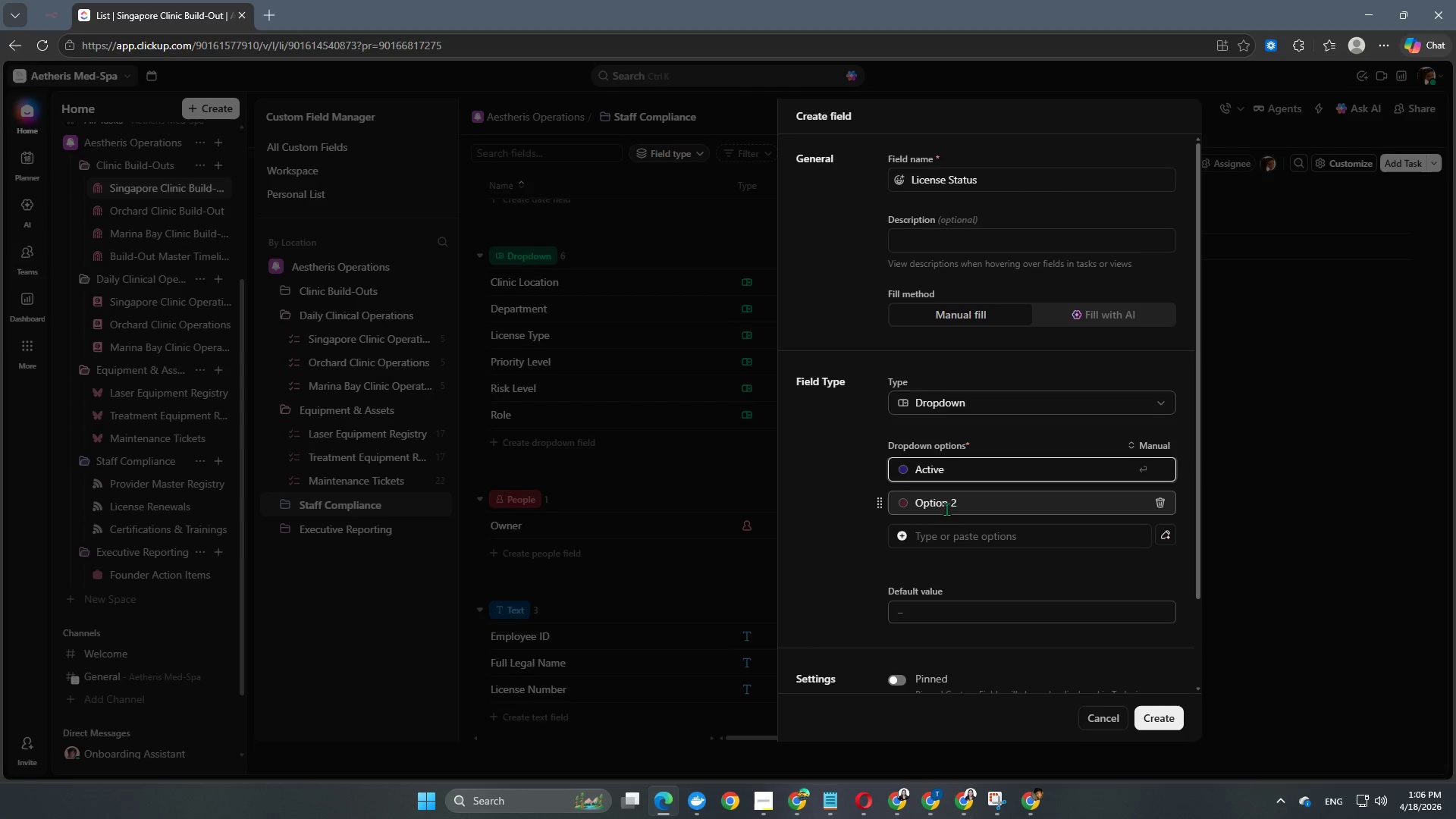 
left_click([944, 505])
 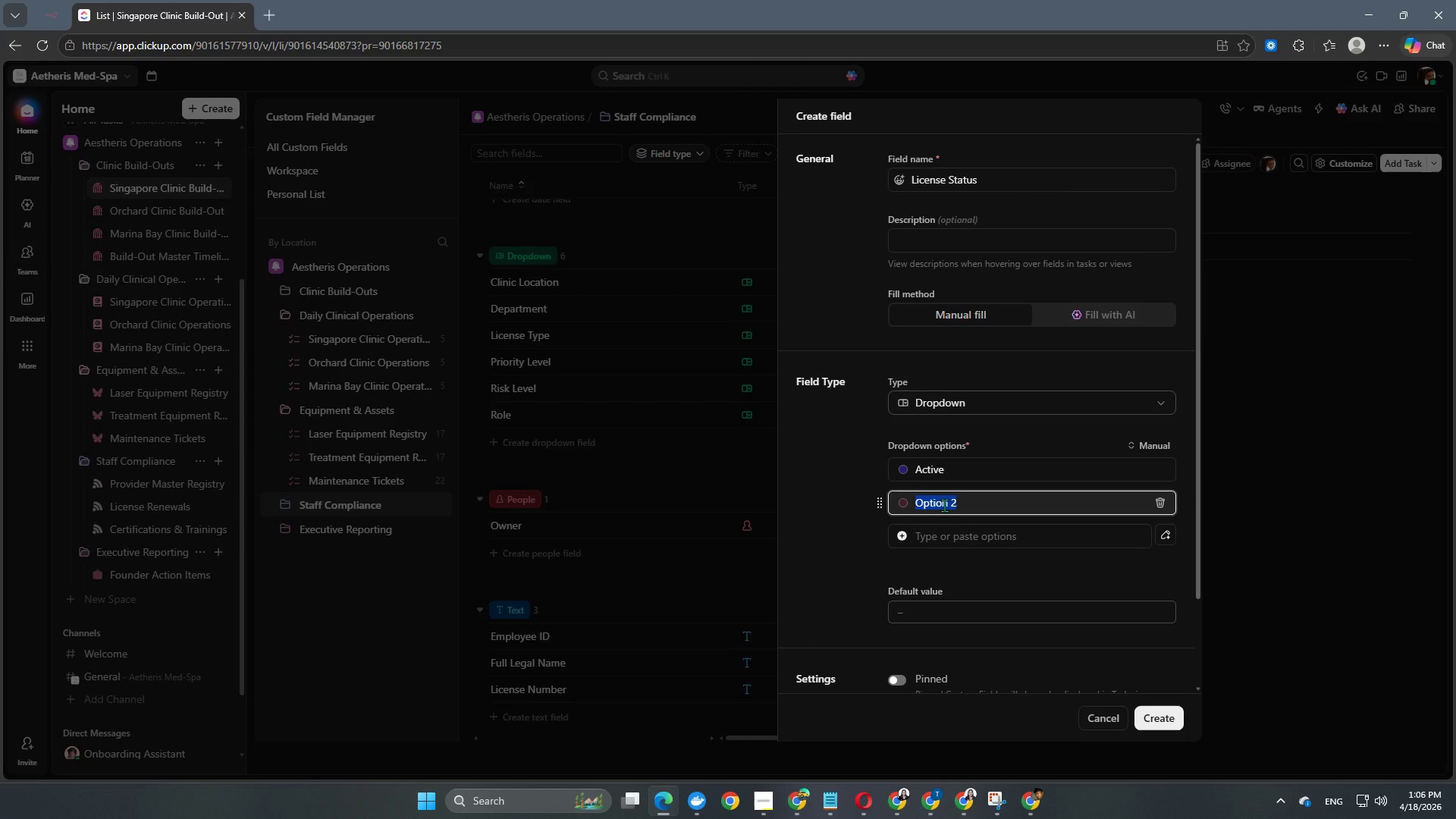 
type(Expiring Soon)
 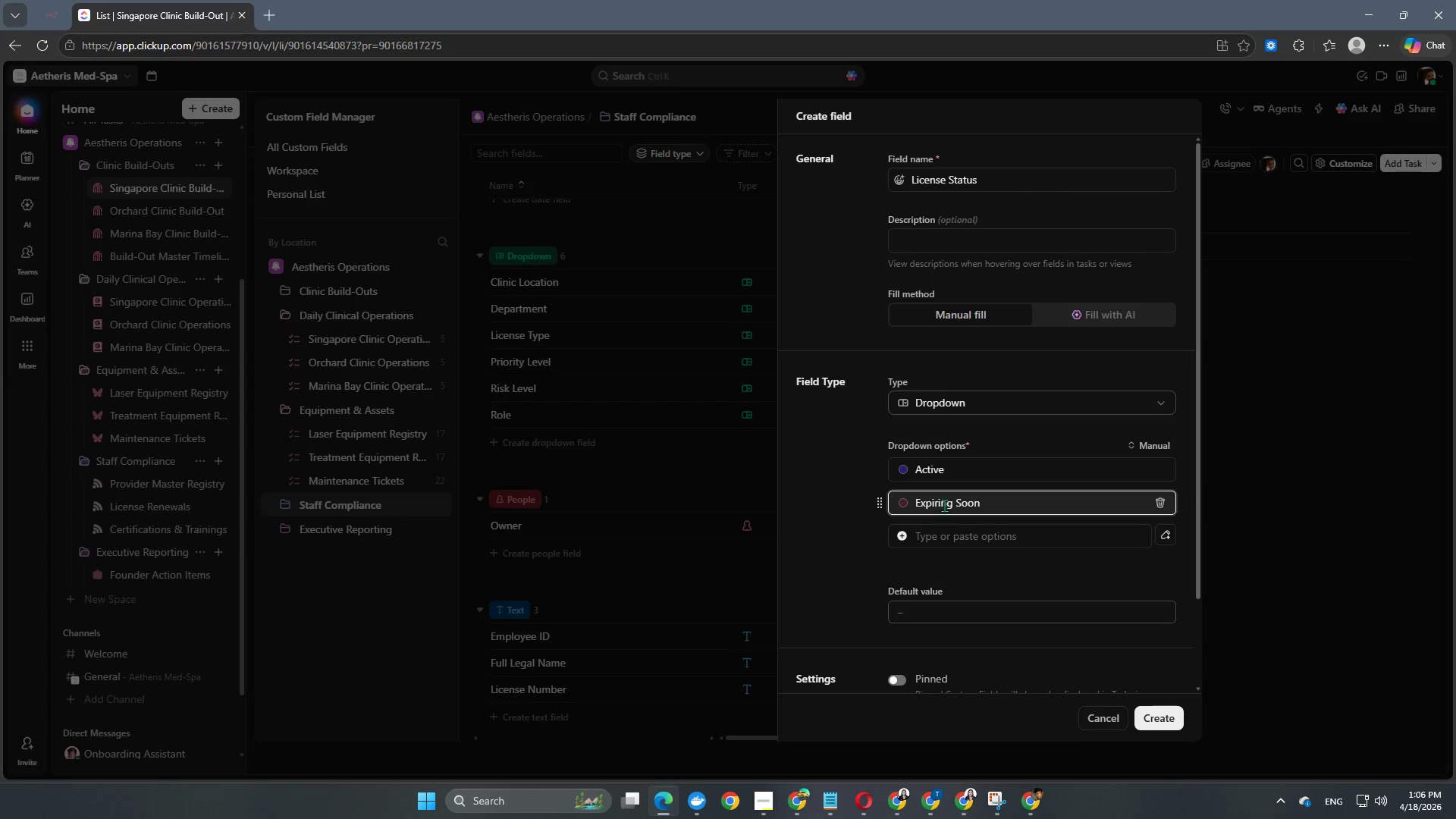 
key(Enter)
 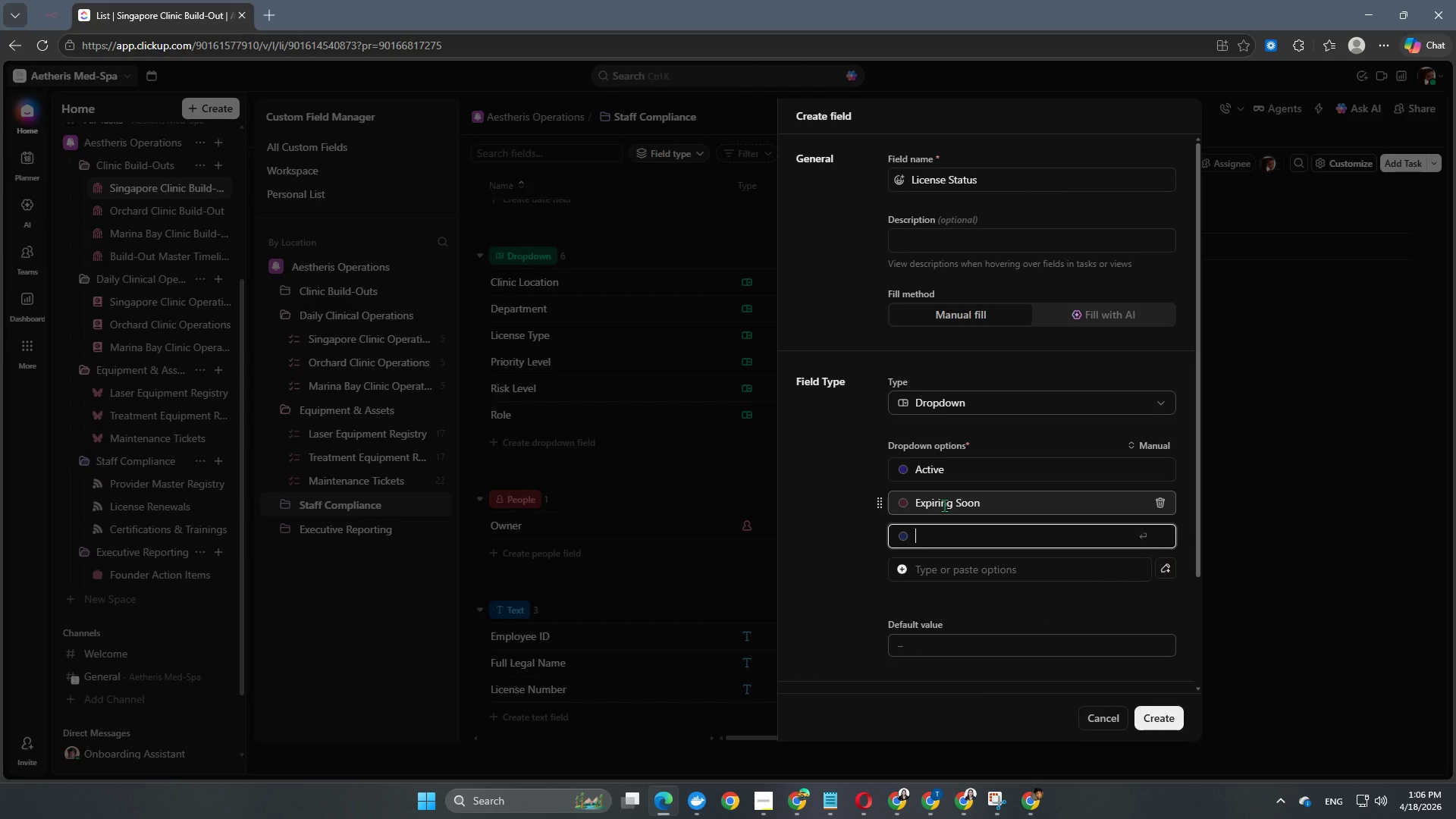 
type(Expiu)
key(Backspace)
key(Backspace)
type(ired)
 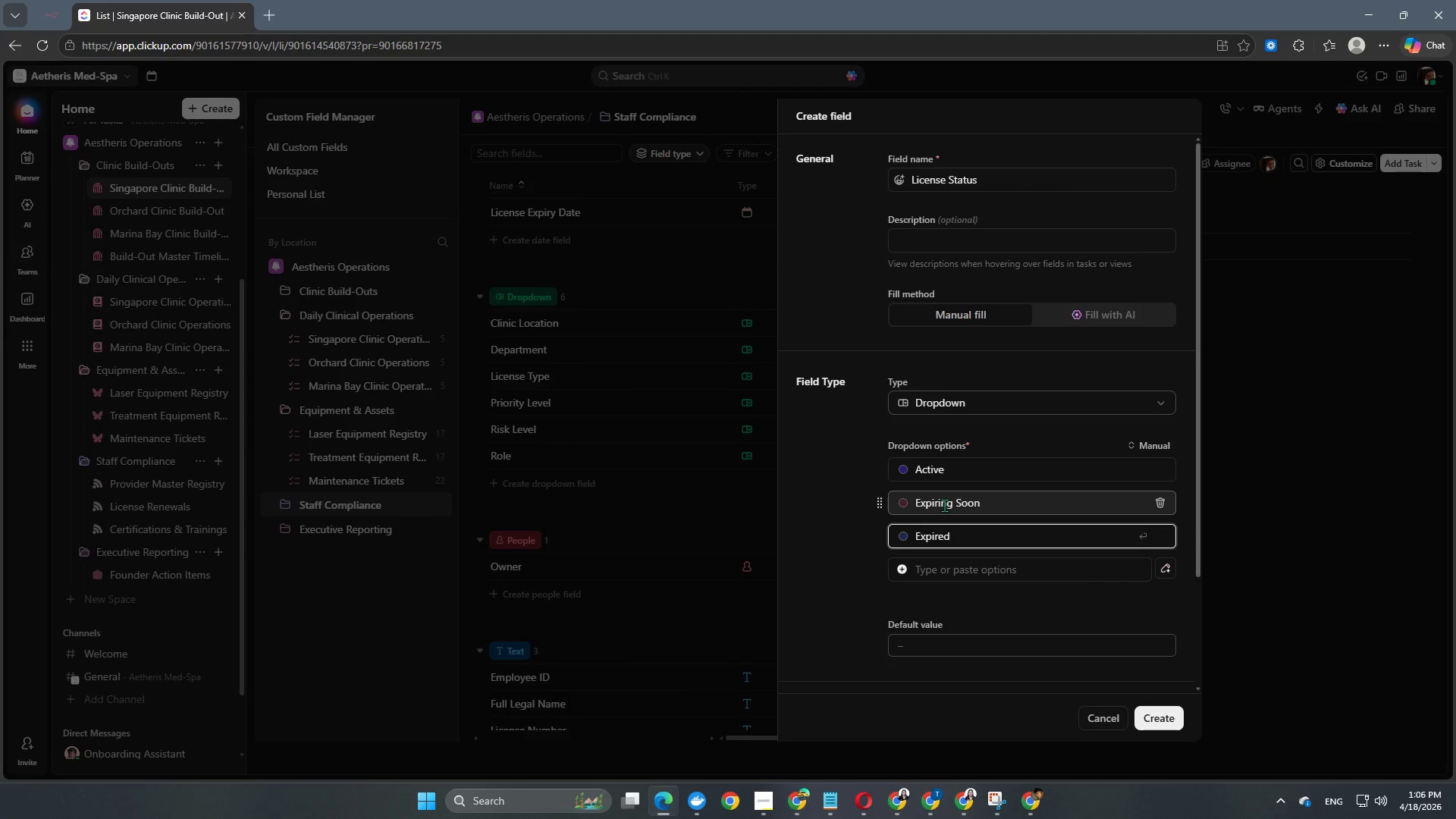 
key(Enter)
 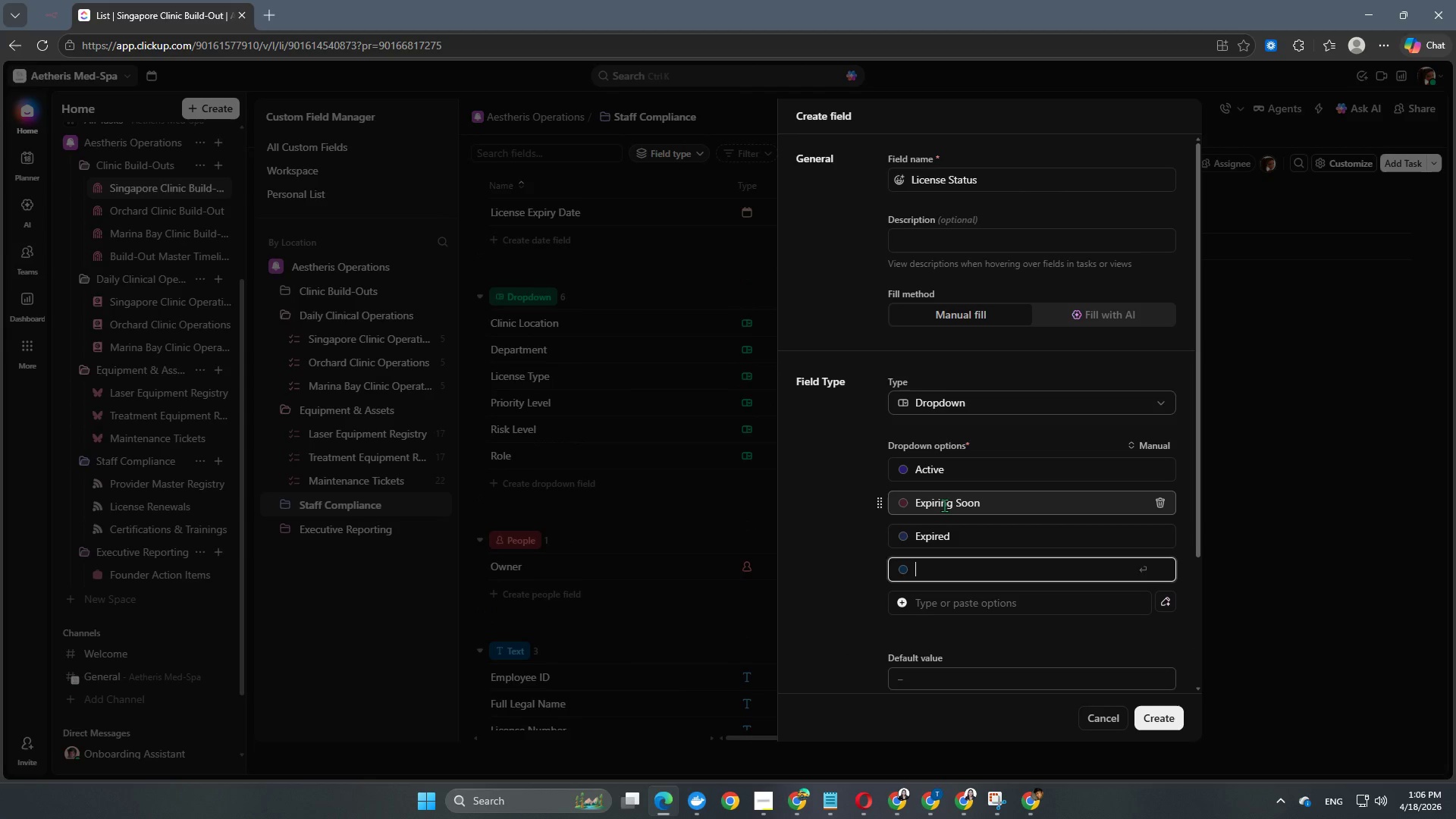 
type(Pending Renewal)
 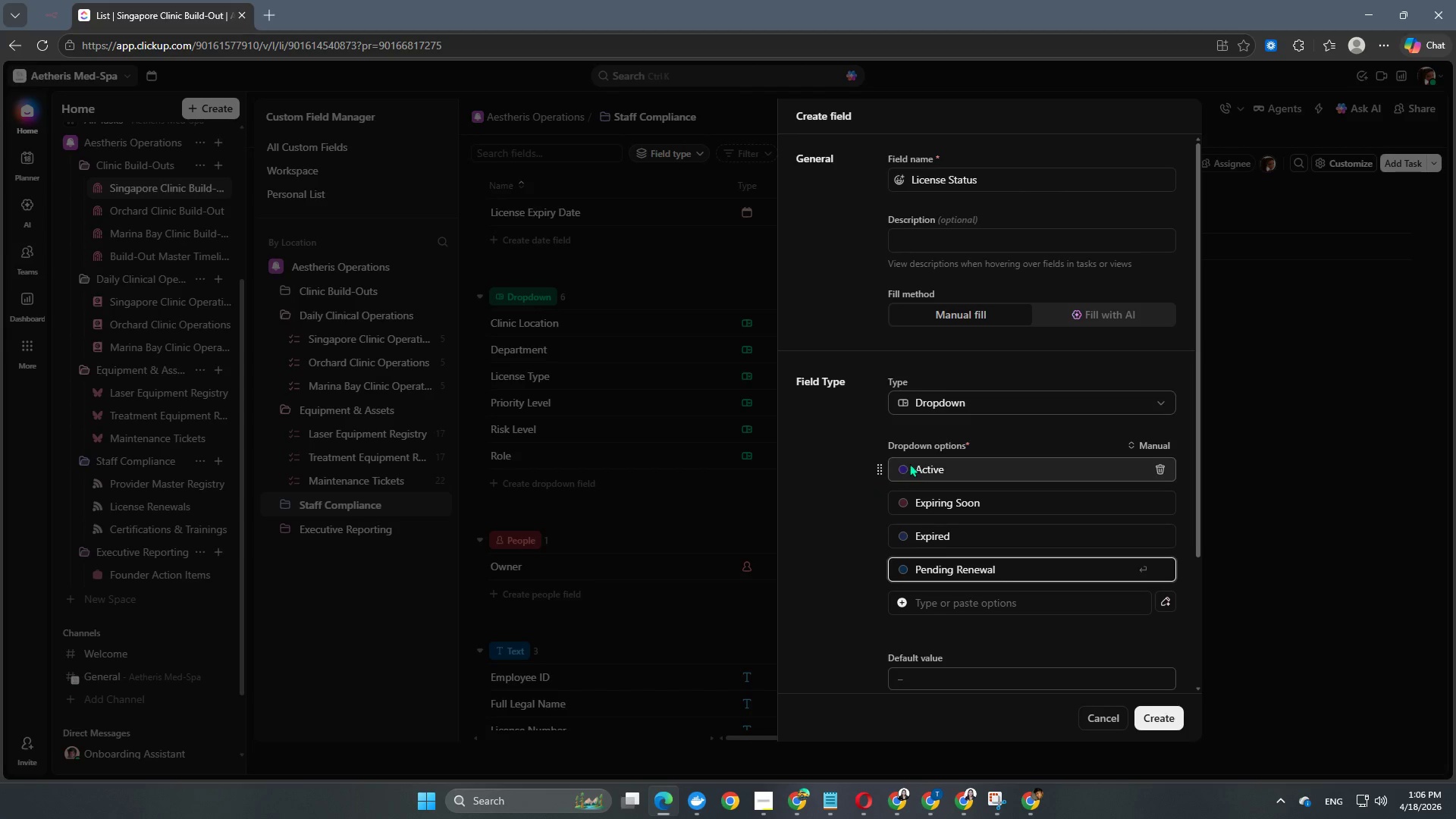 
left_click([905, 468])
 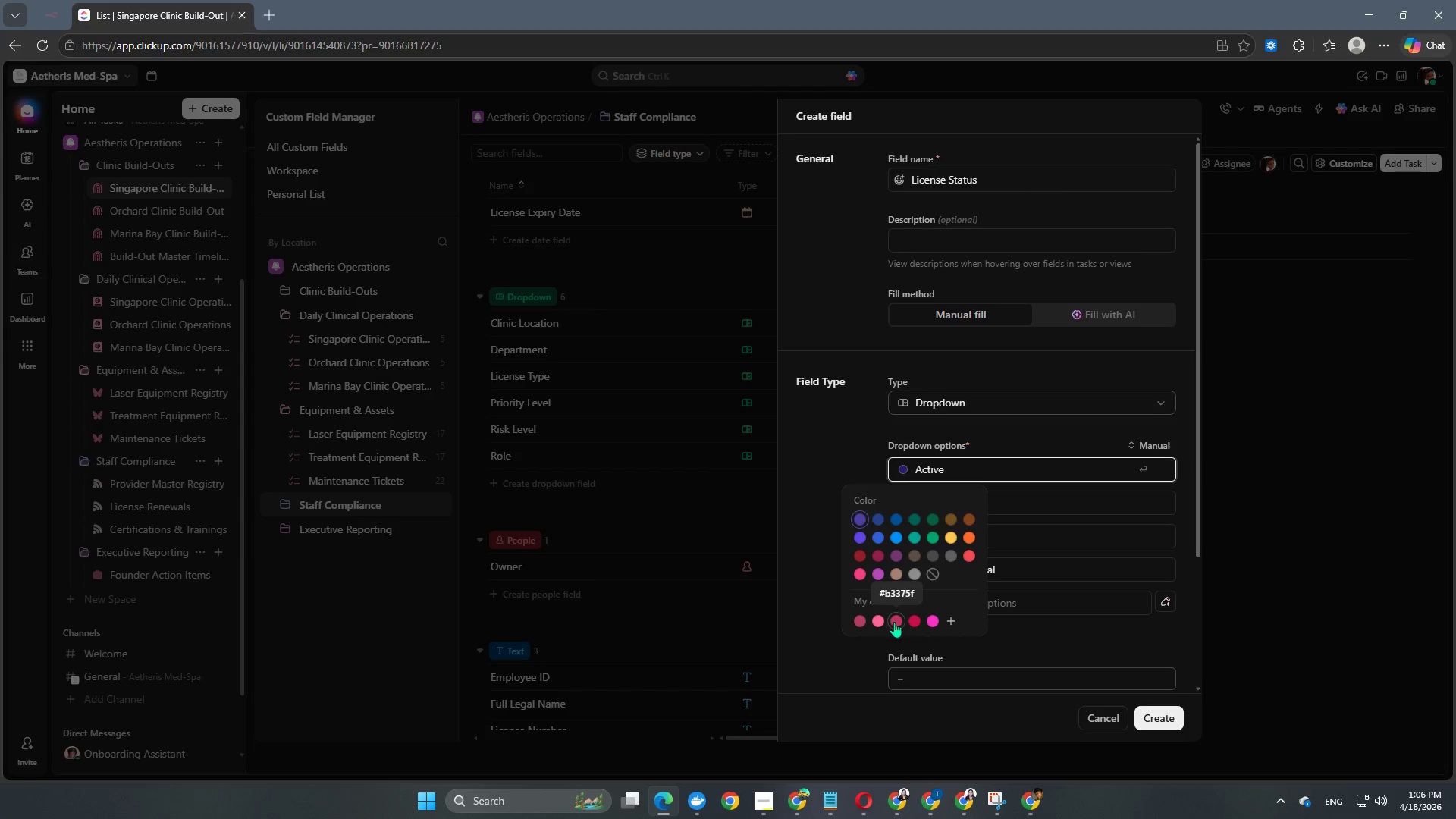 
left_click([896, 623])
 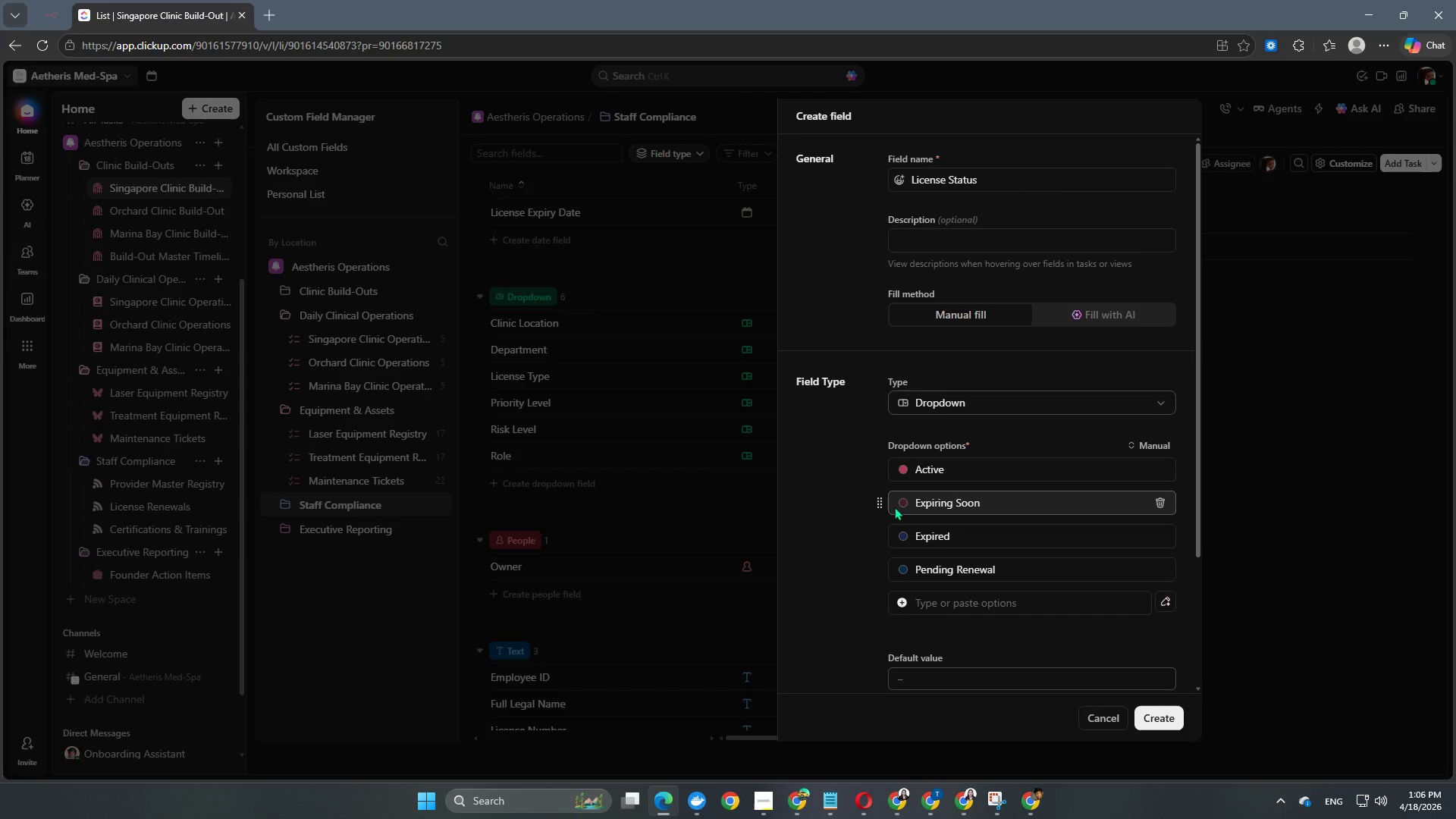 
left_click([902, 501])
 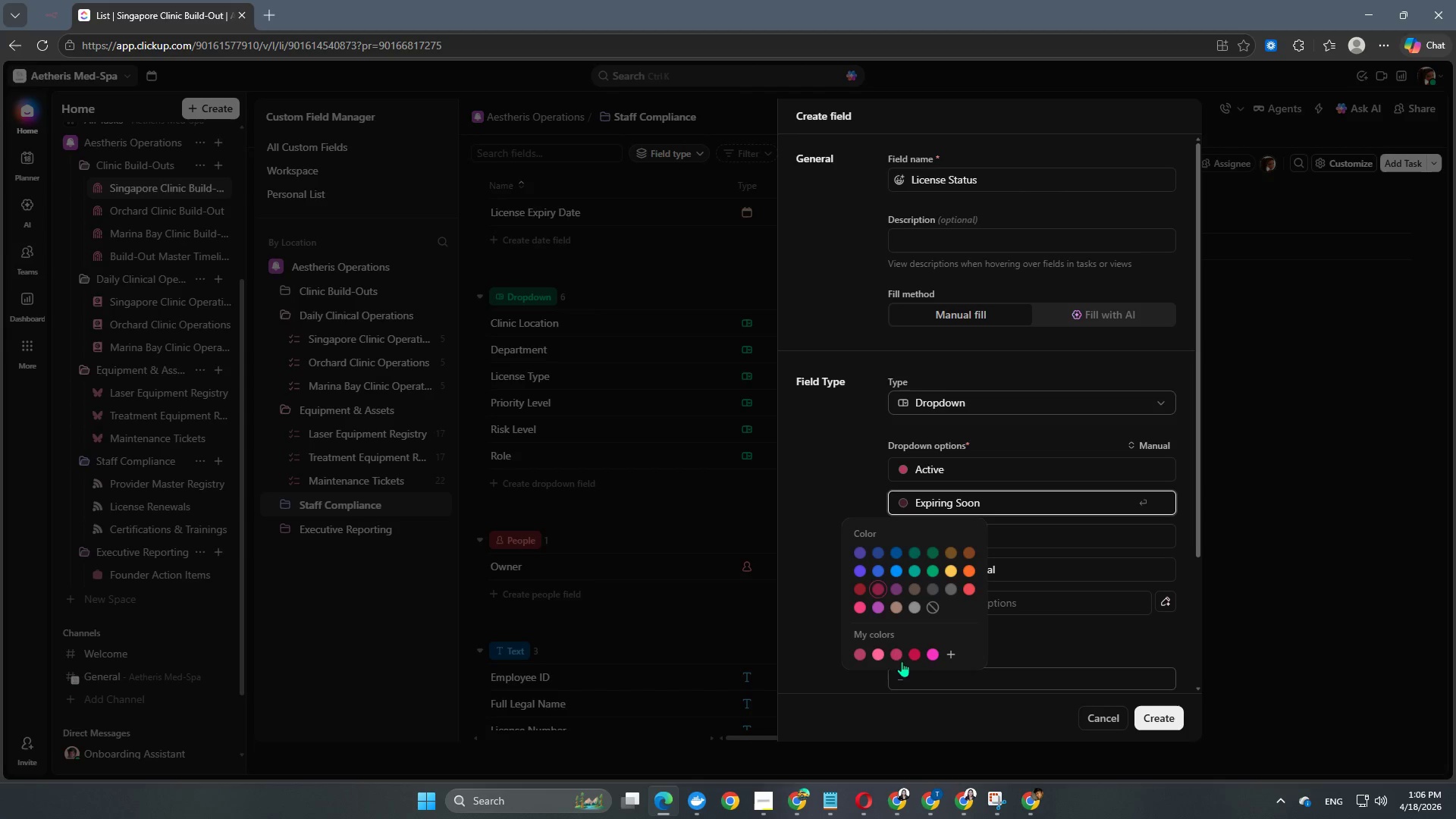 
left_click([895, 653])
 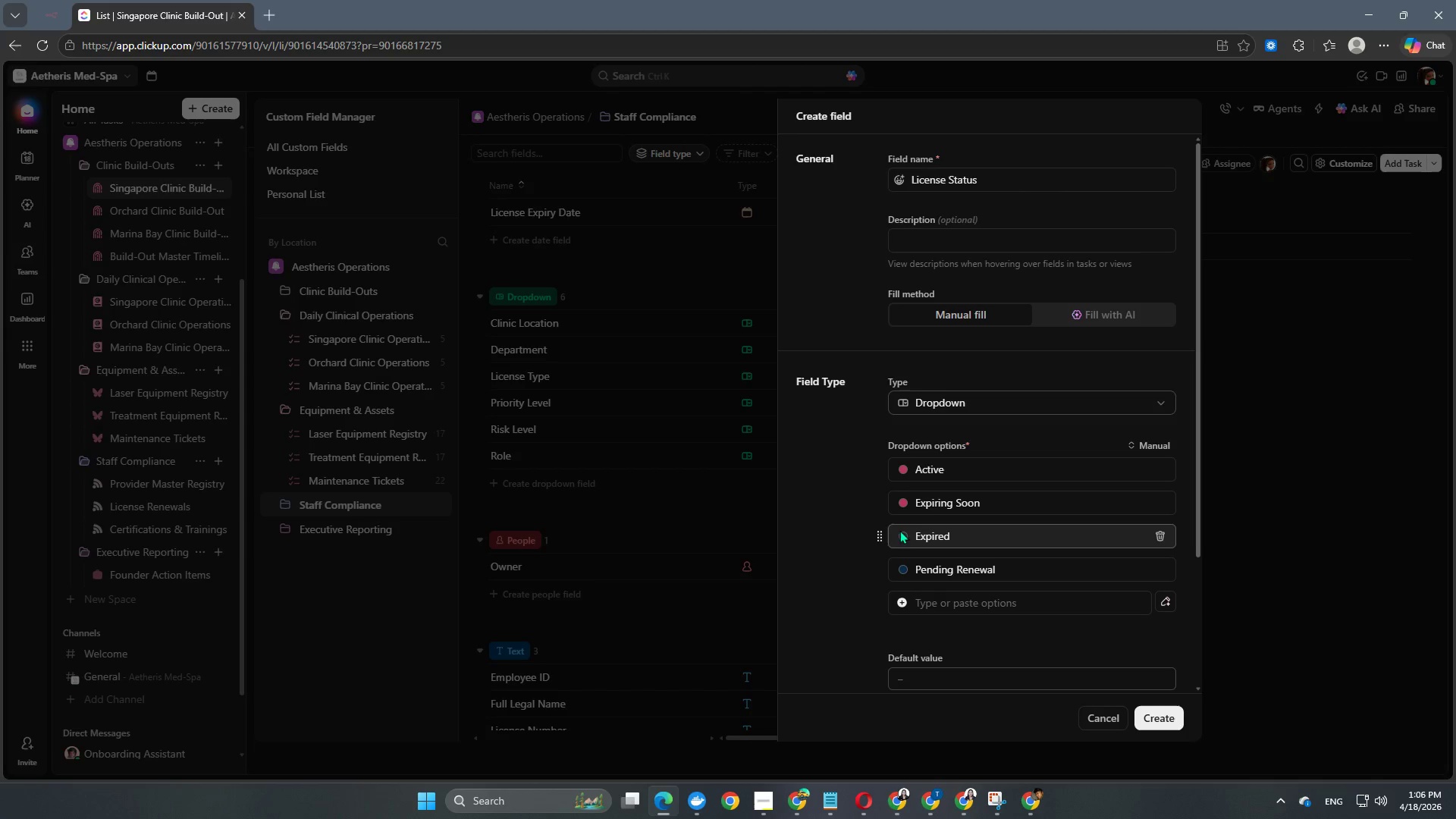 
left_click([900, 534])
 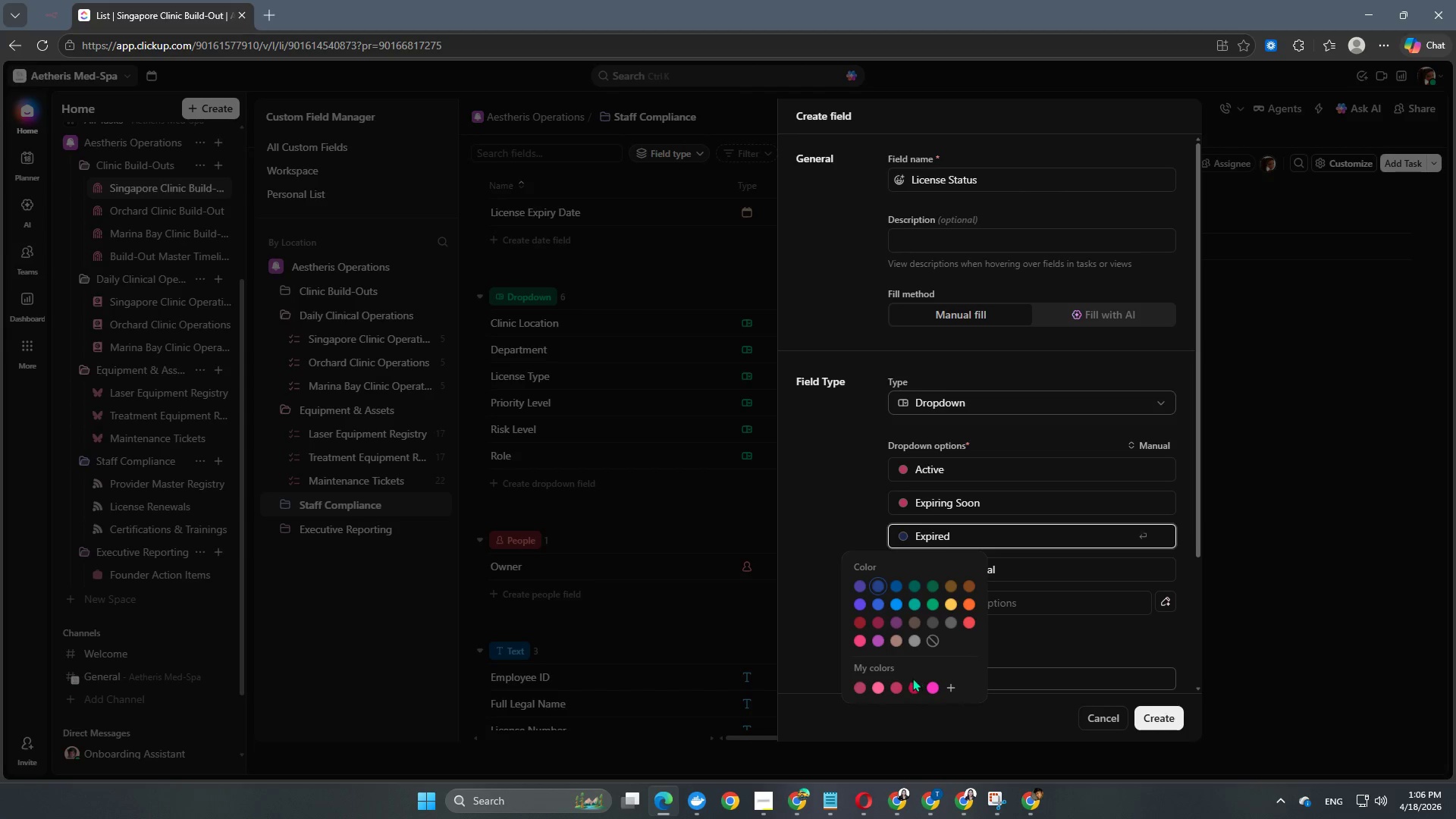 
left_click([895, 685])
 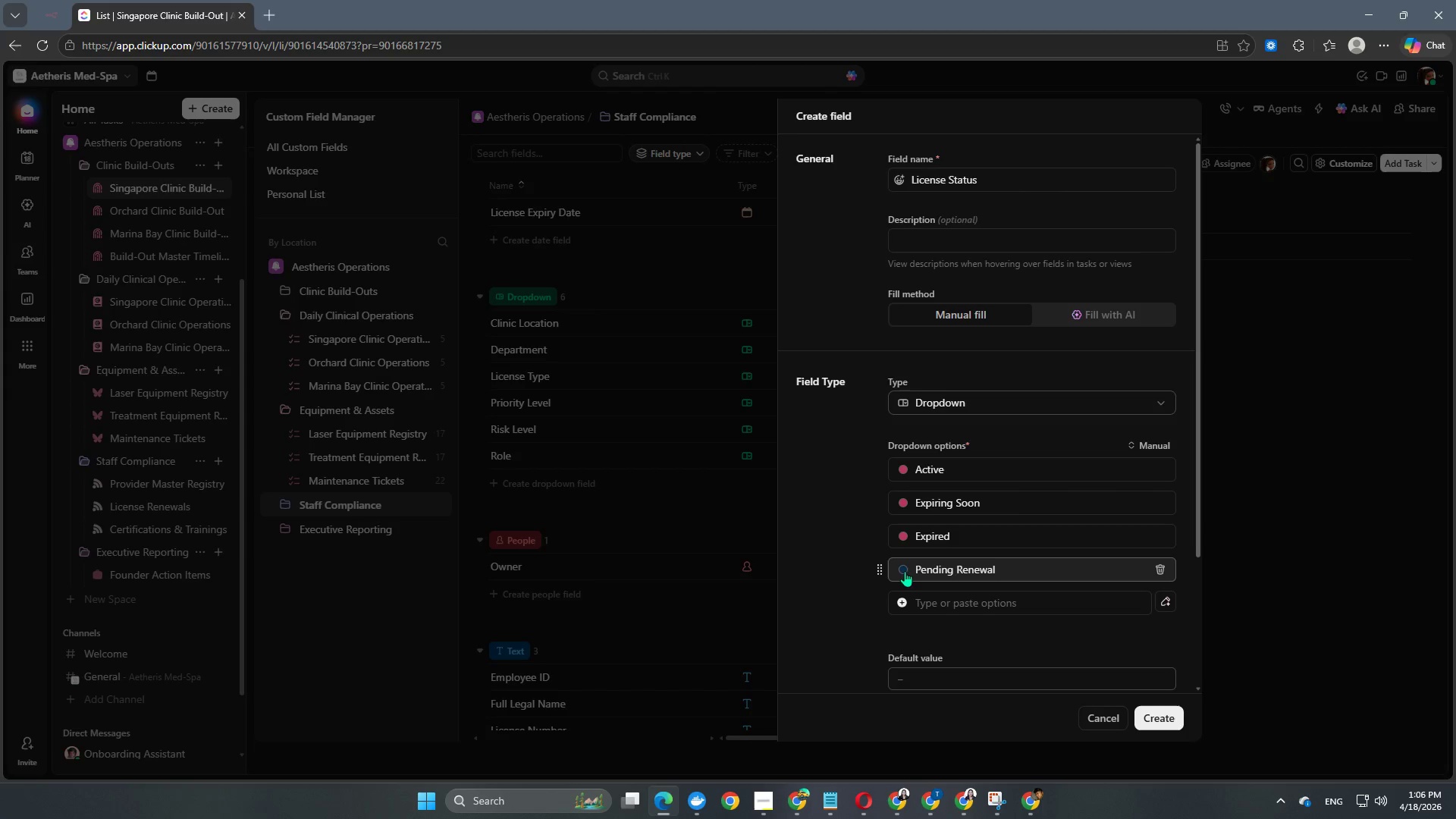 
left_click([904, 569])
 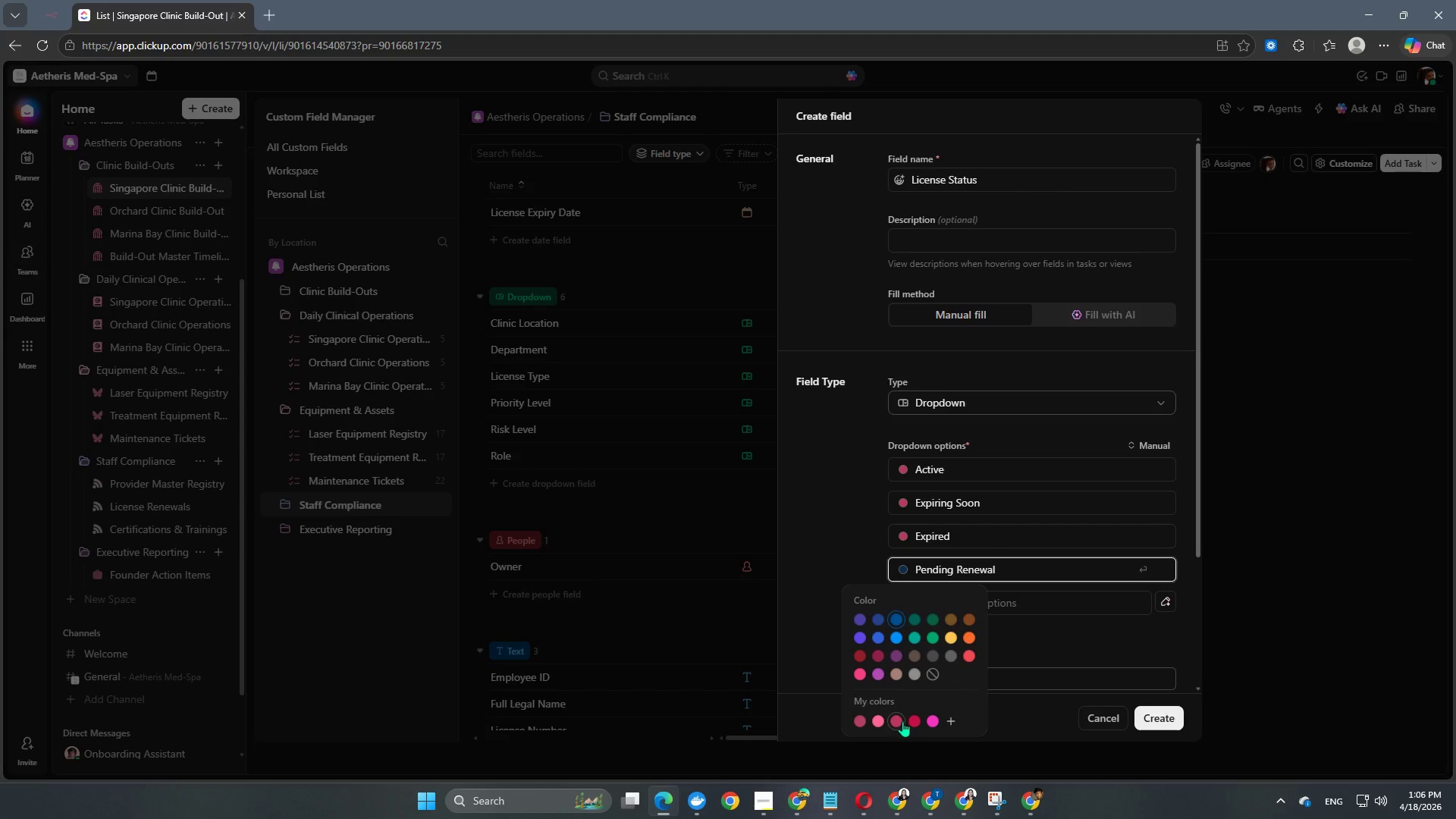 
left_click([899, 721])
 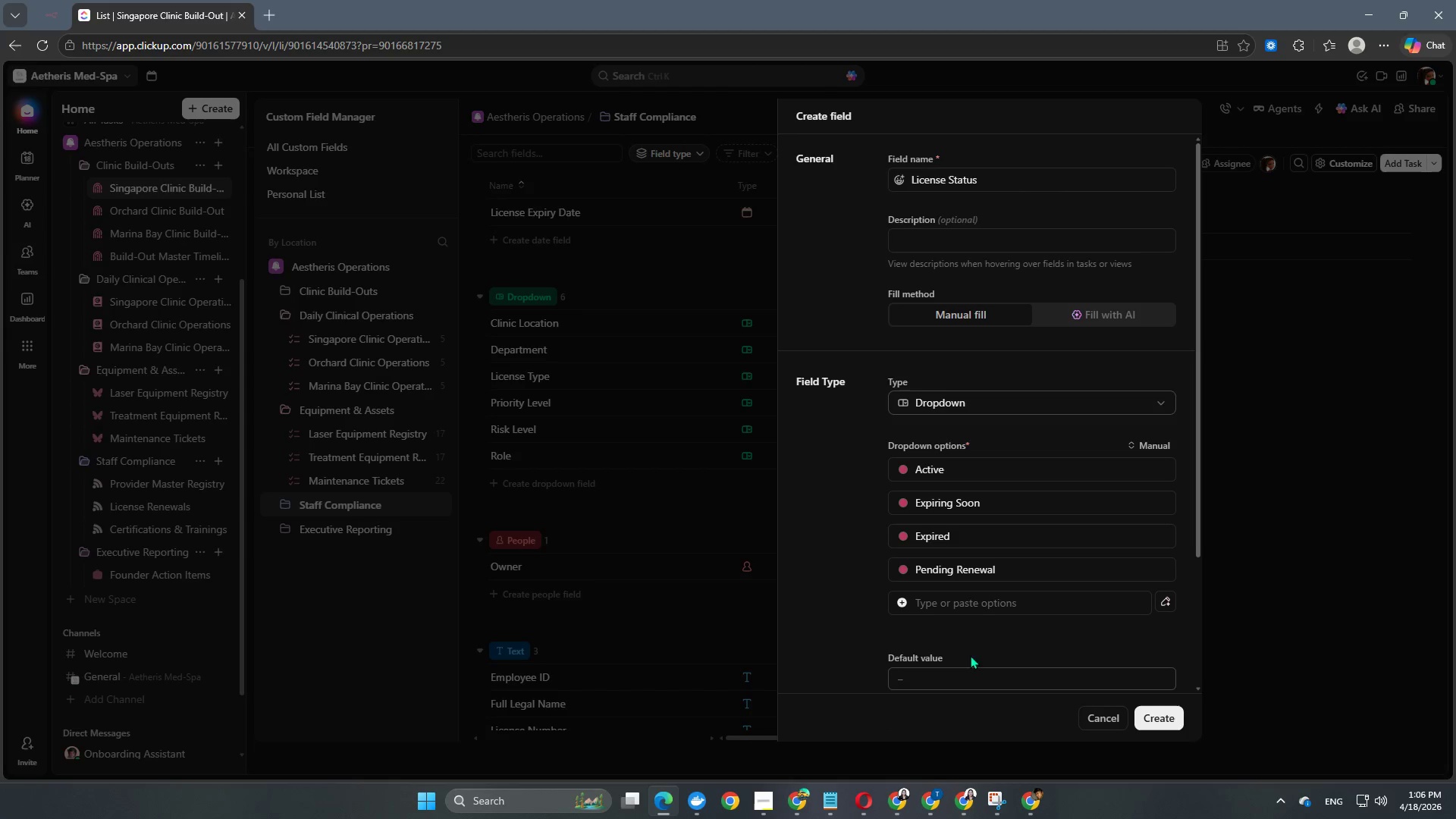 
scroll: coordinate [1015, 582], scroll_direction: down, amount: 2.0
 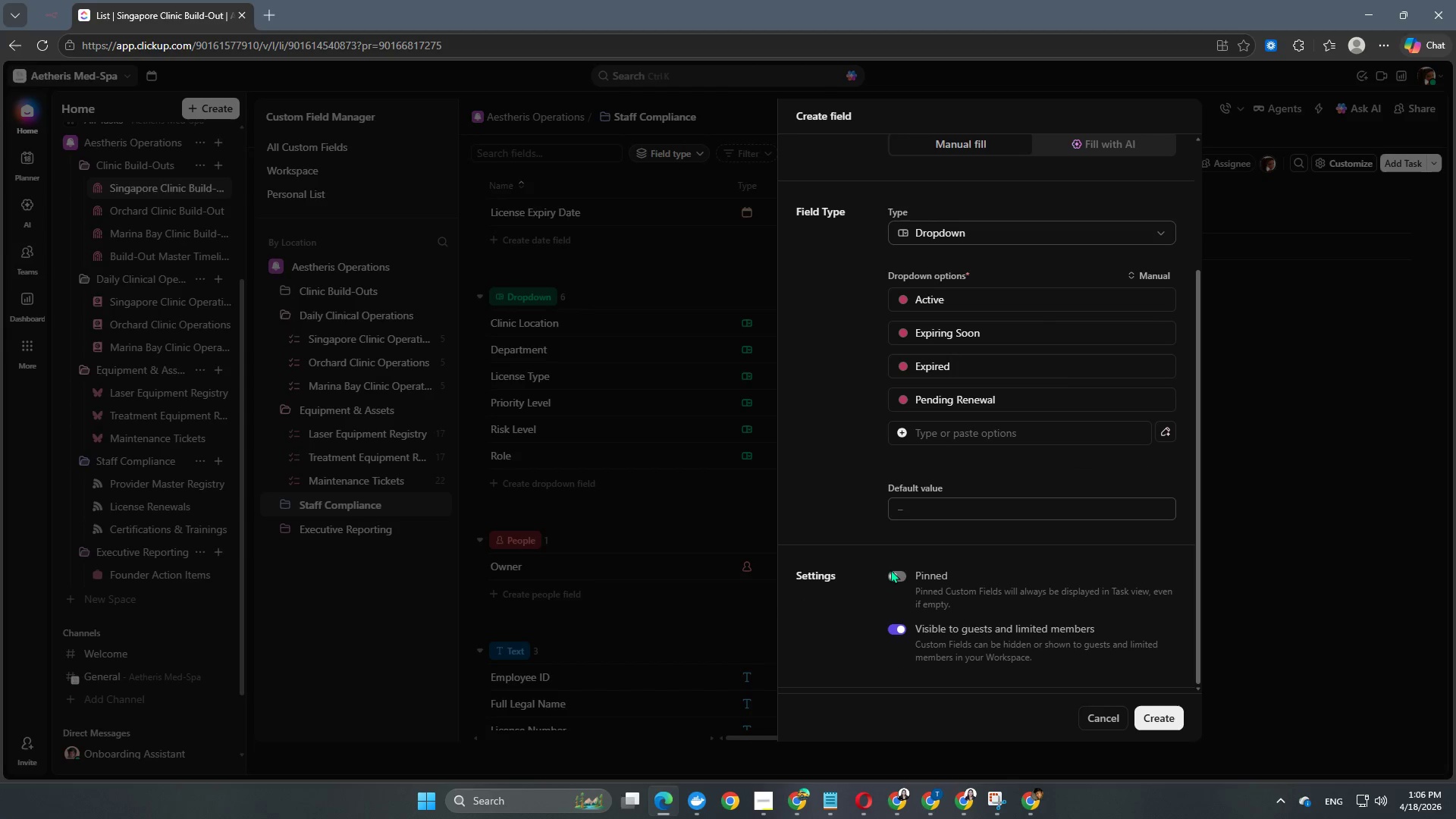 
left_click([896, 576])
 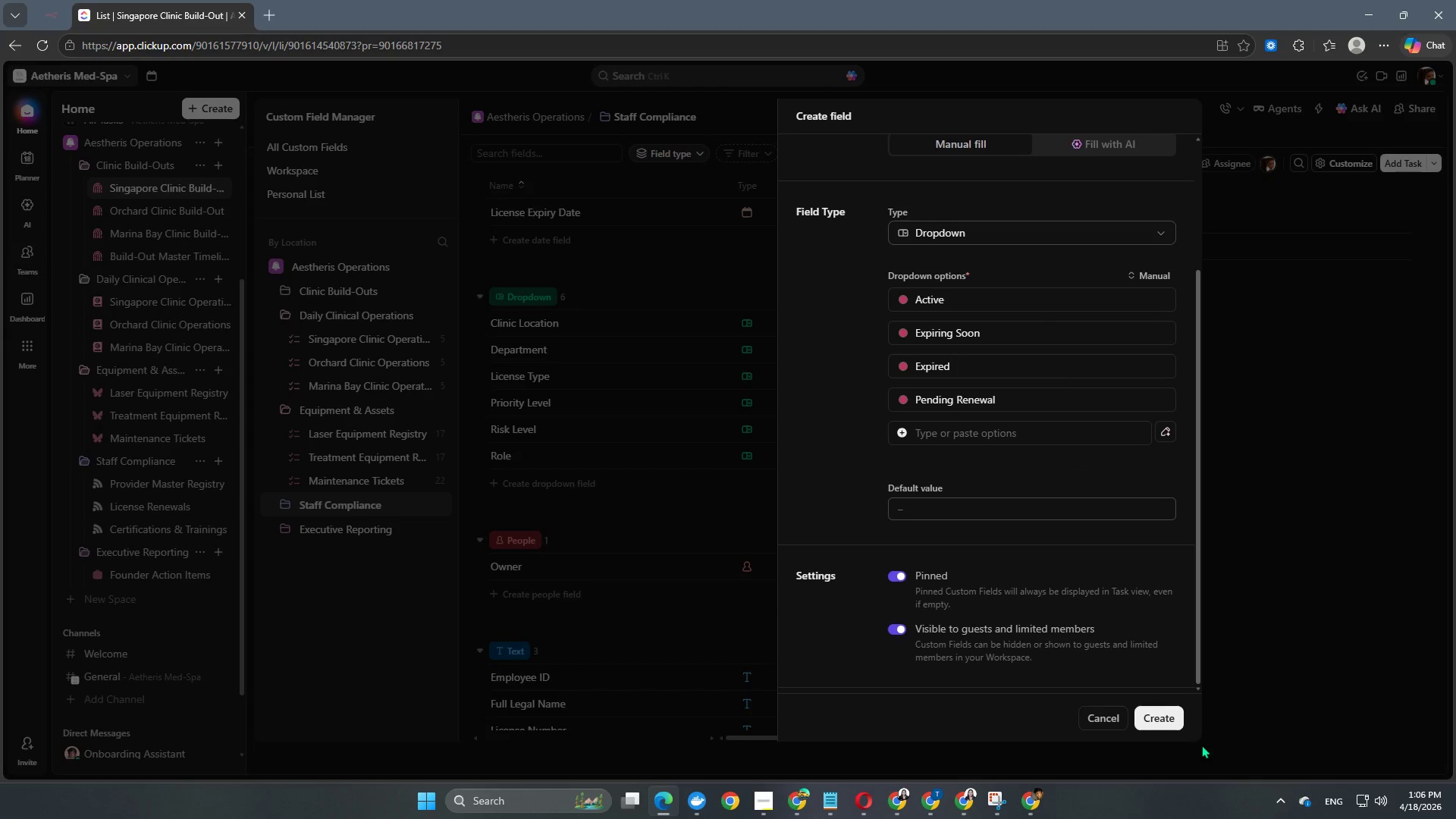 
left_click([1171, 717])
 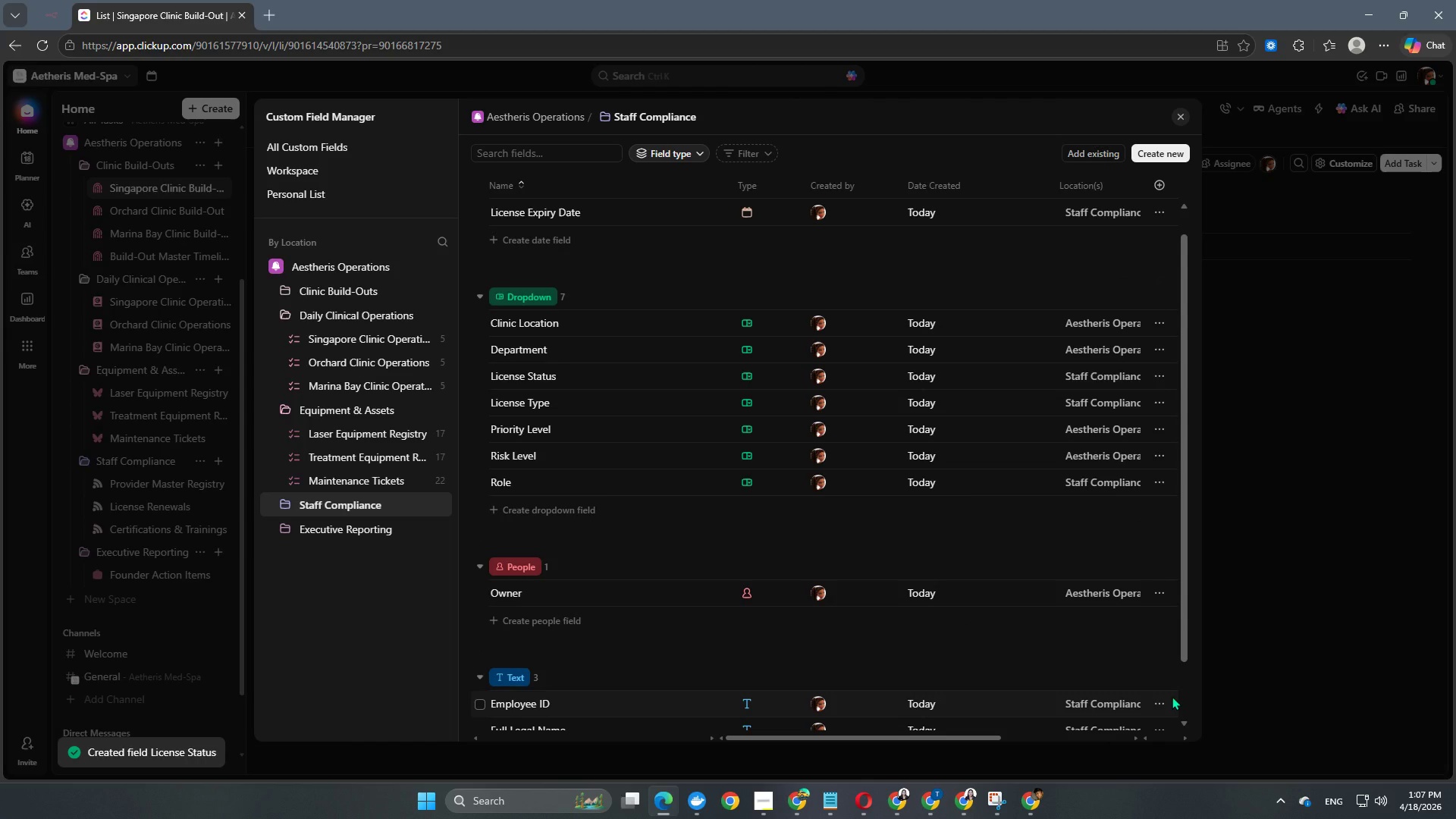 
wait(6.44)
 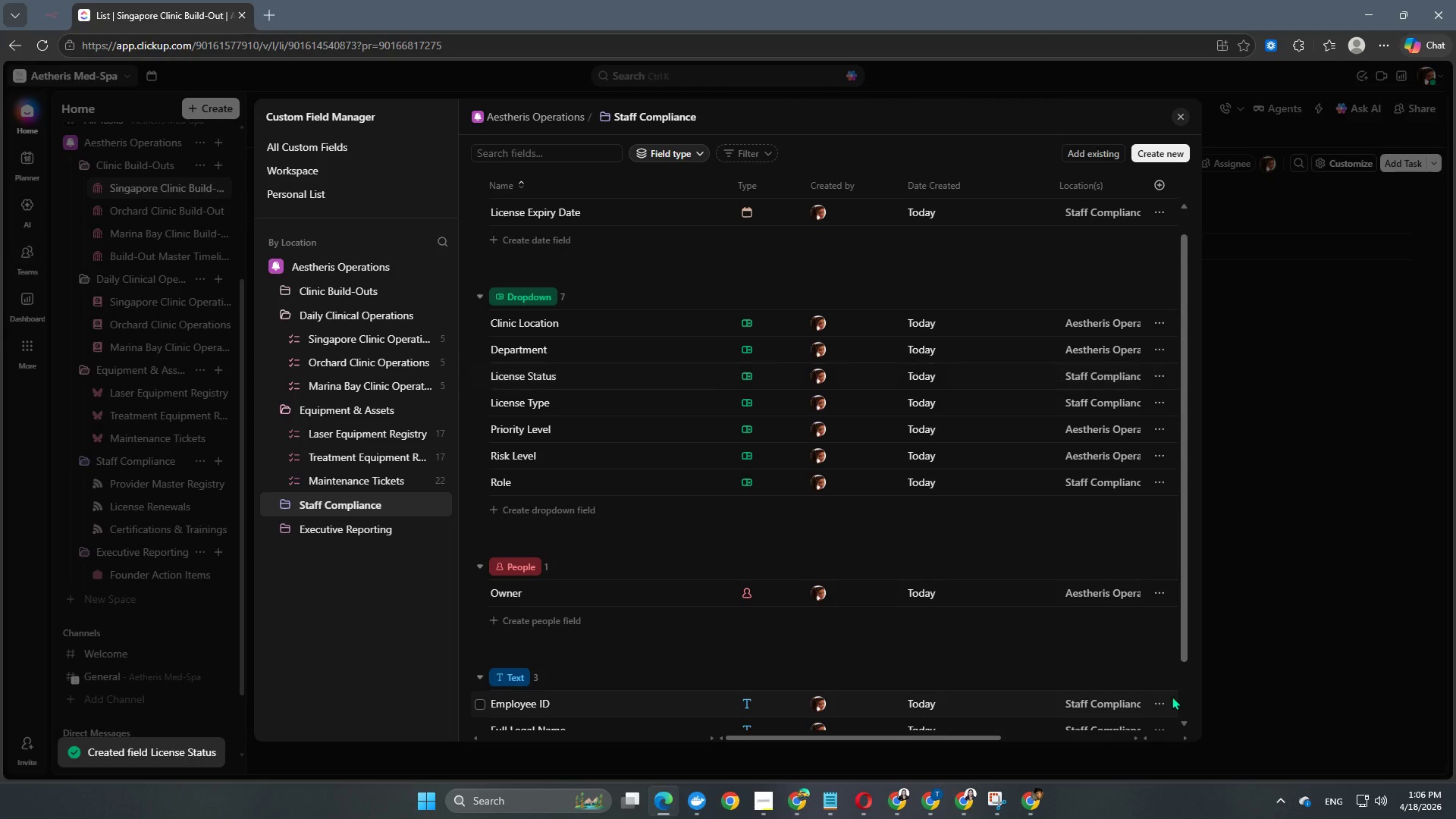 
scroll: coordinate [632, 526], scroll_direction: down, amount: 4.0
 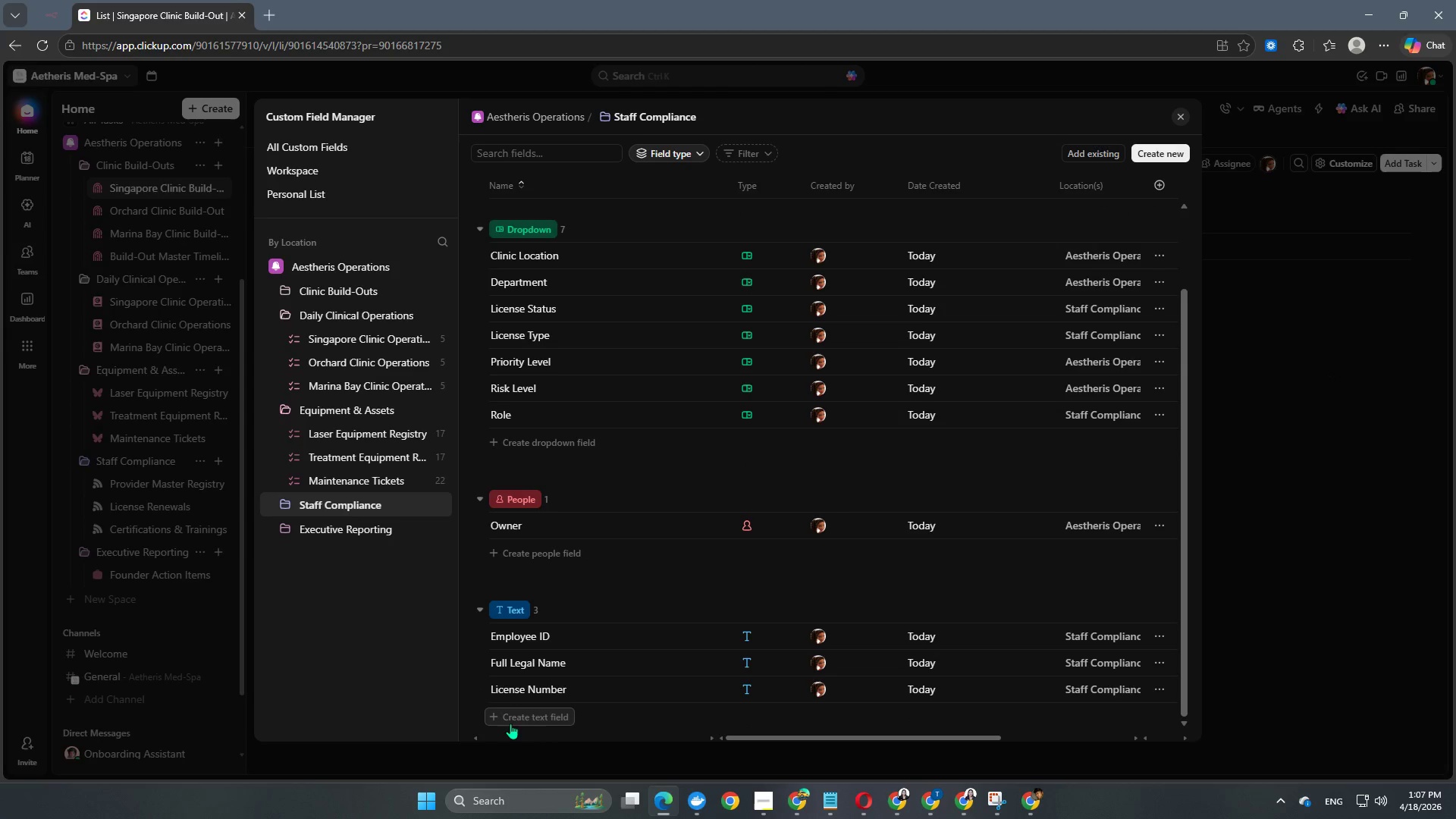 
left_click([511, 723])
 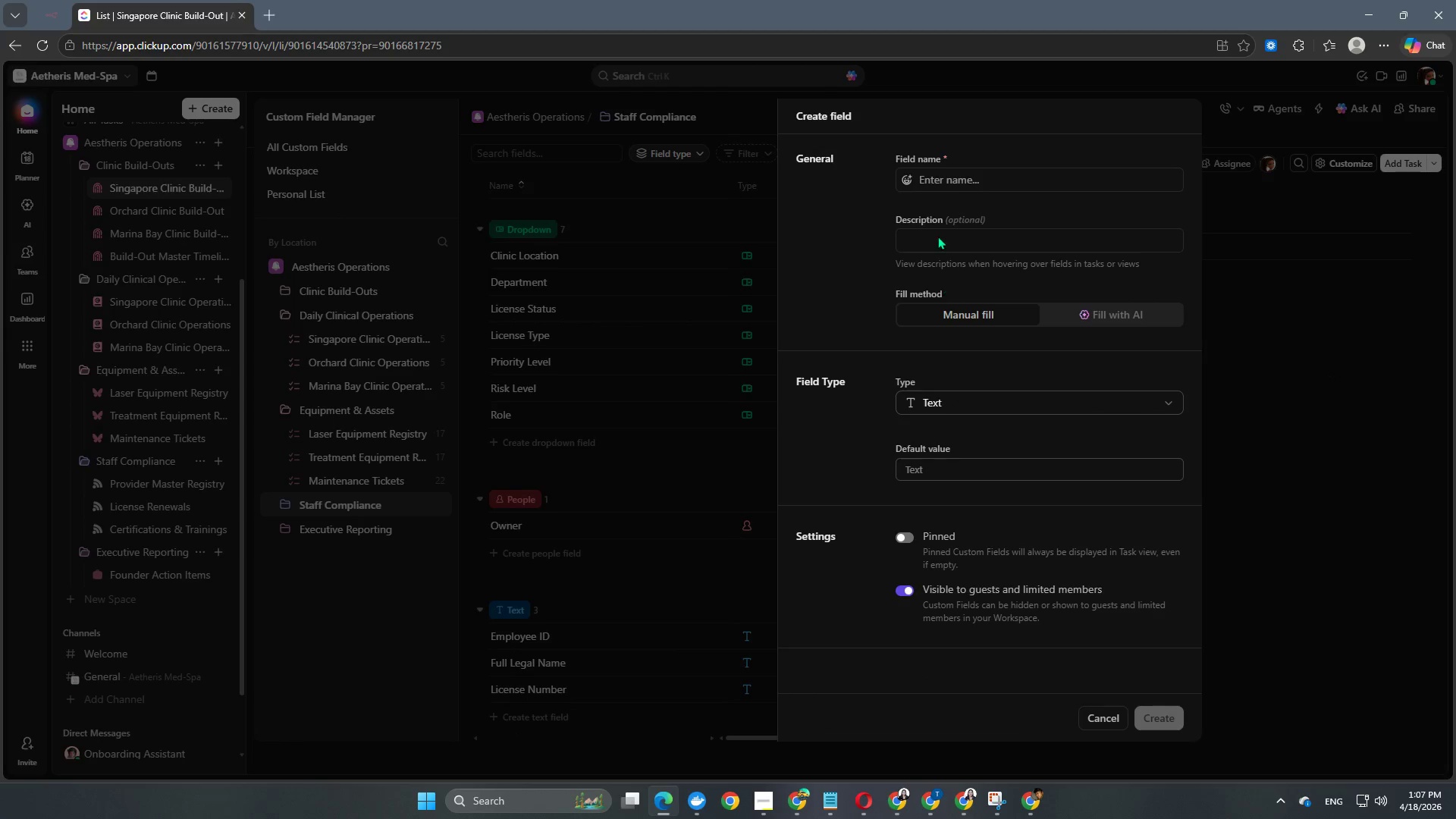 
left_click([938, 180])
 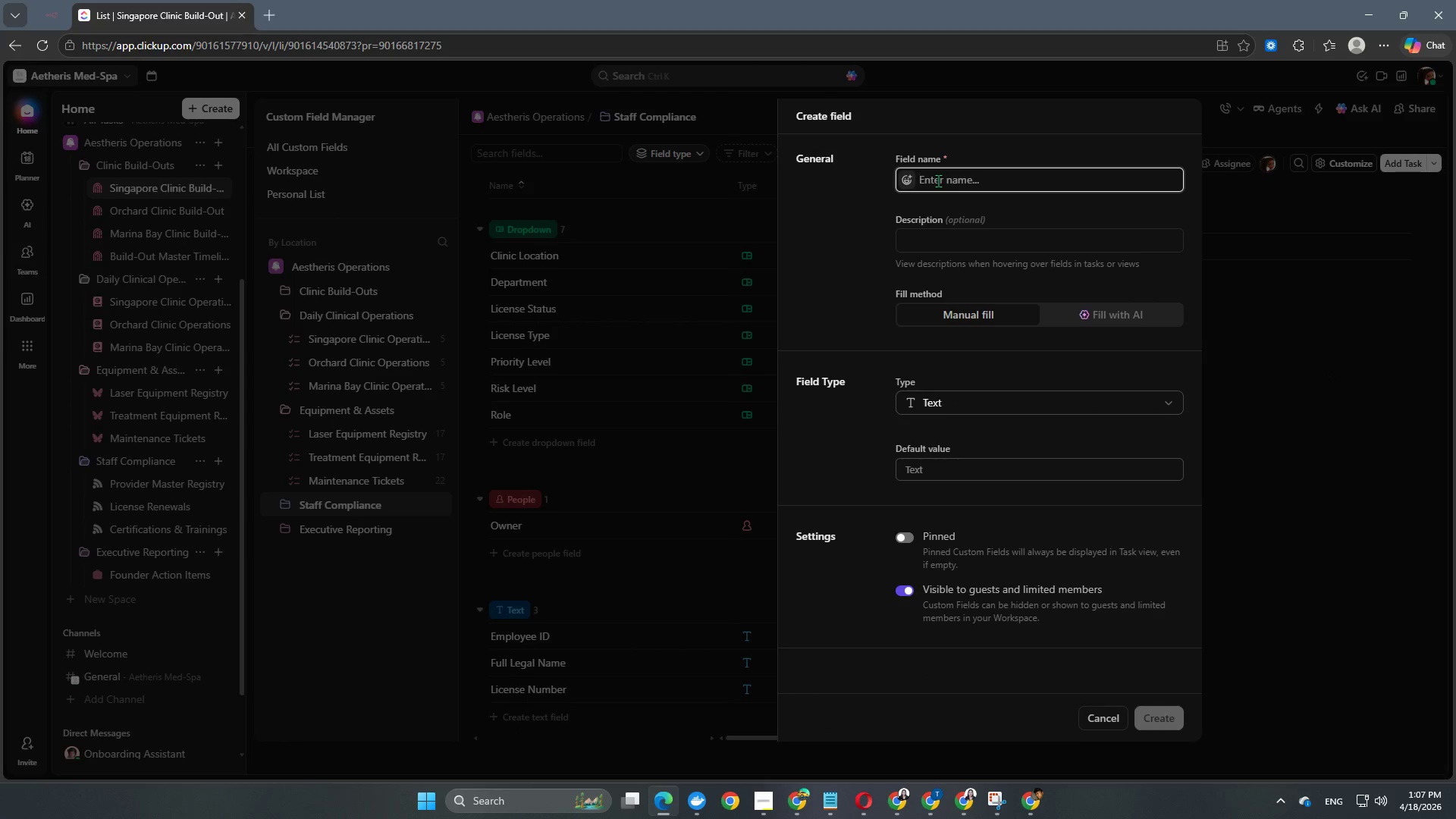 
type(Certification Name)
 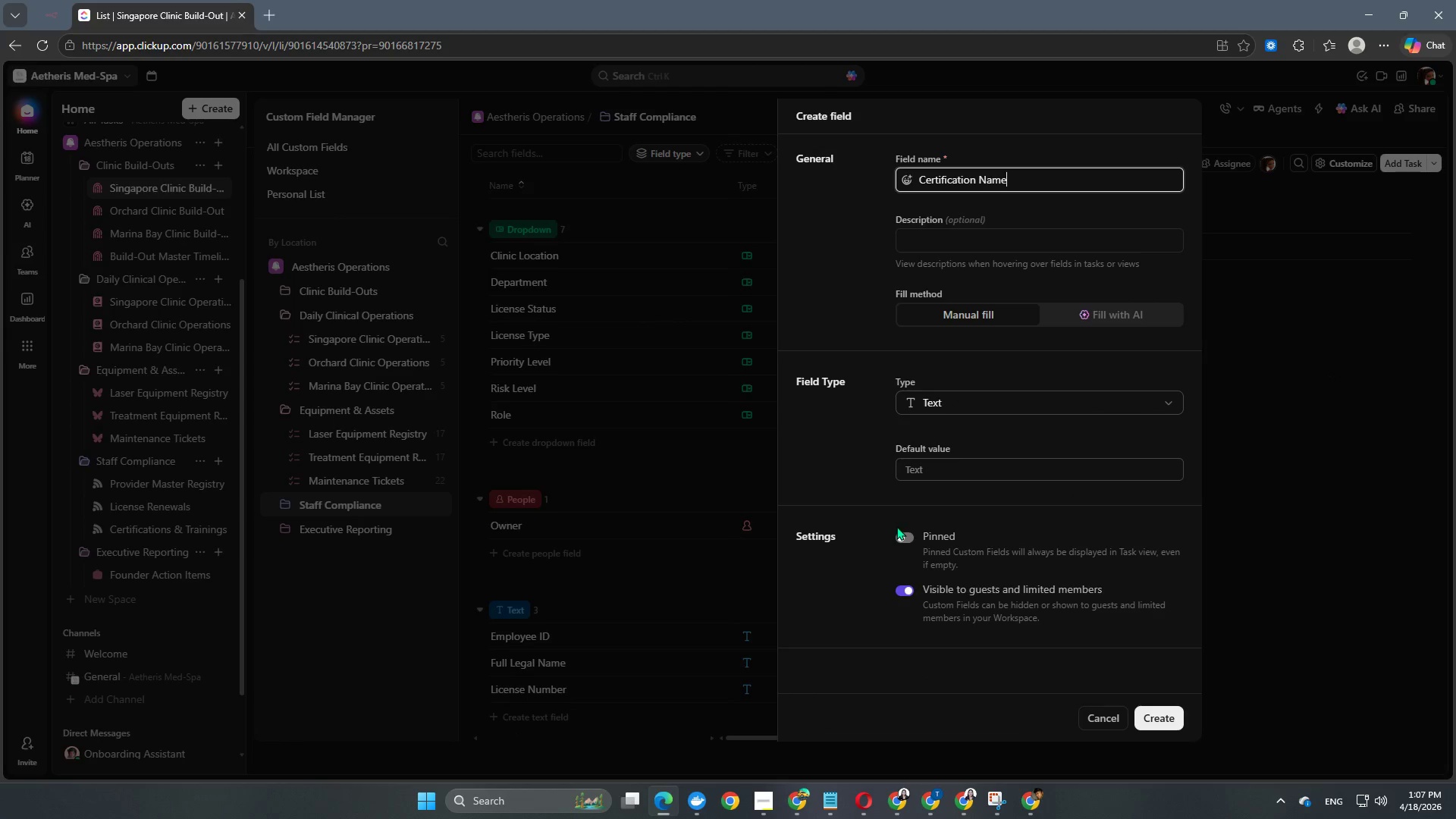 
left_click([907, 535])
 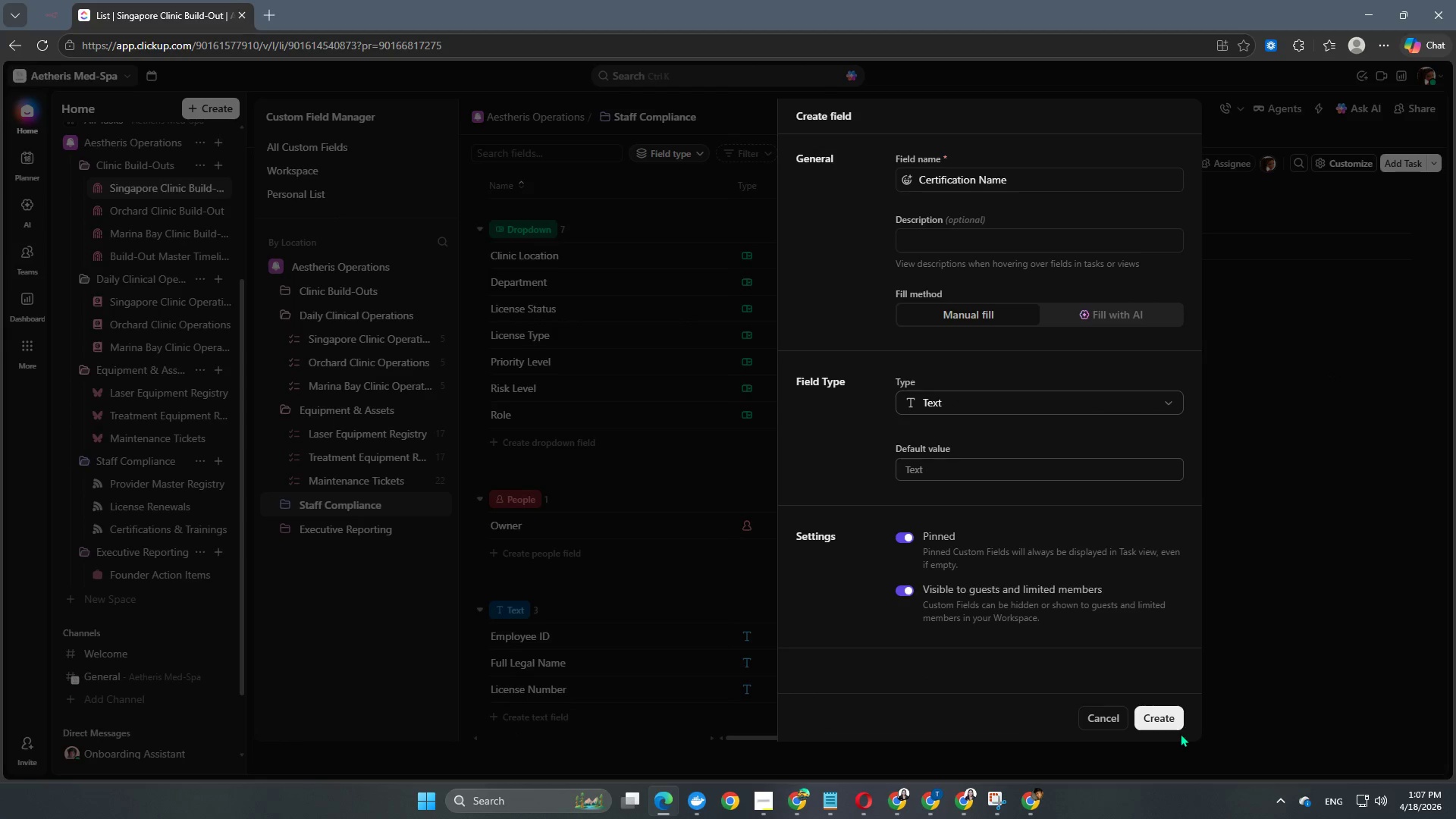 
left_click([1174, 720])
 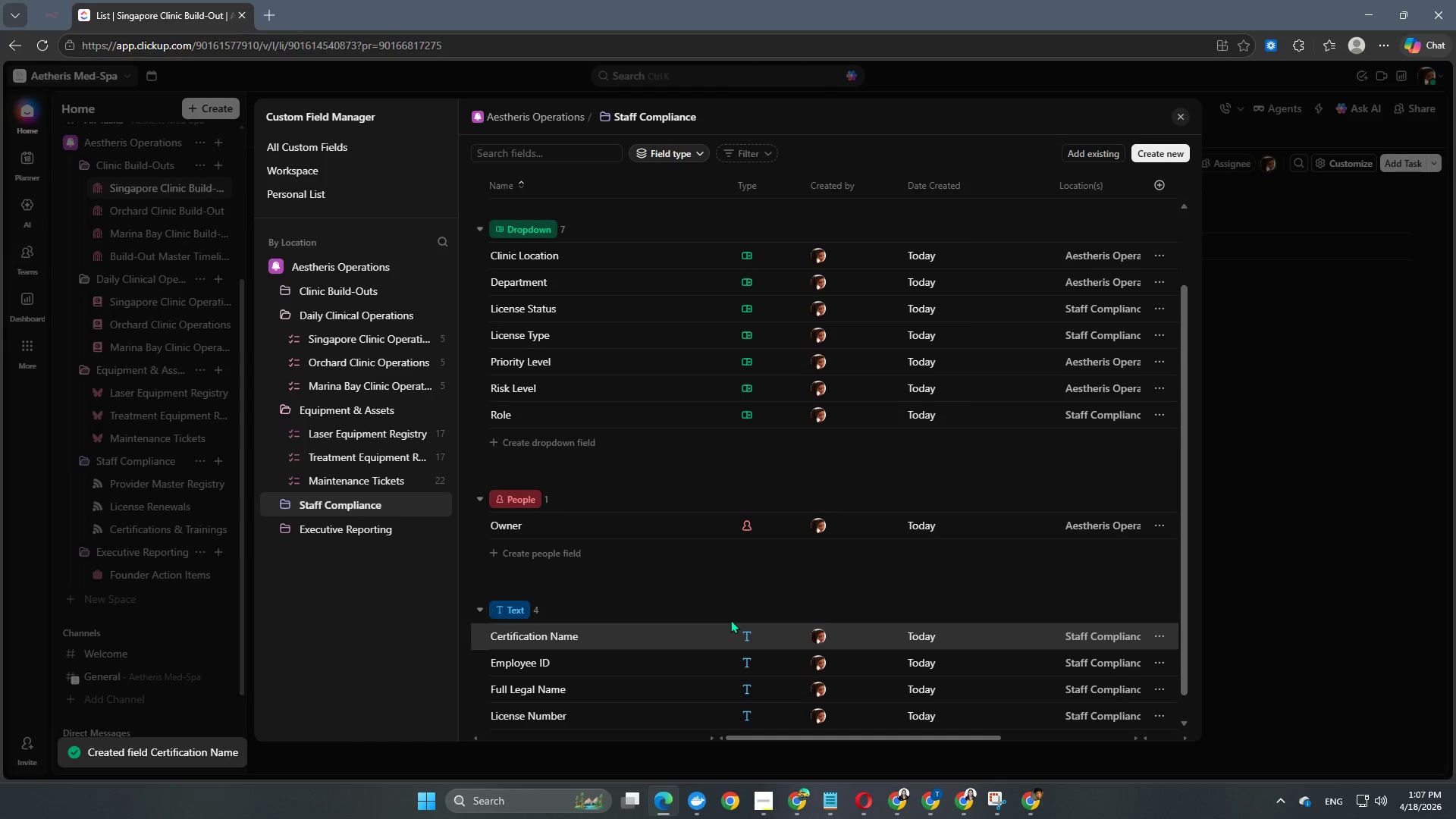 
scroll: coordinate [730, 602], scroll_direction: down, amount: 3.0
 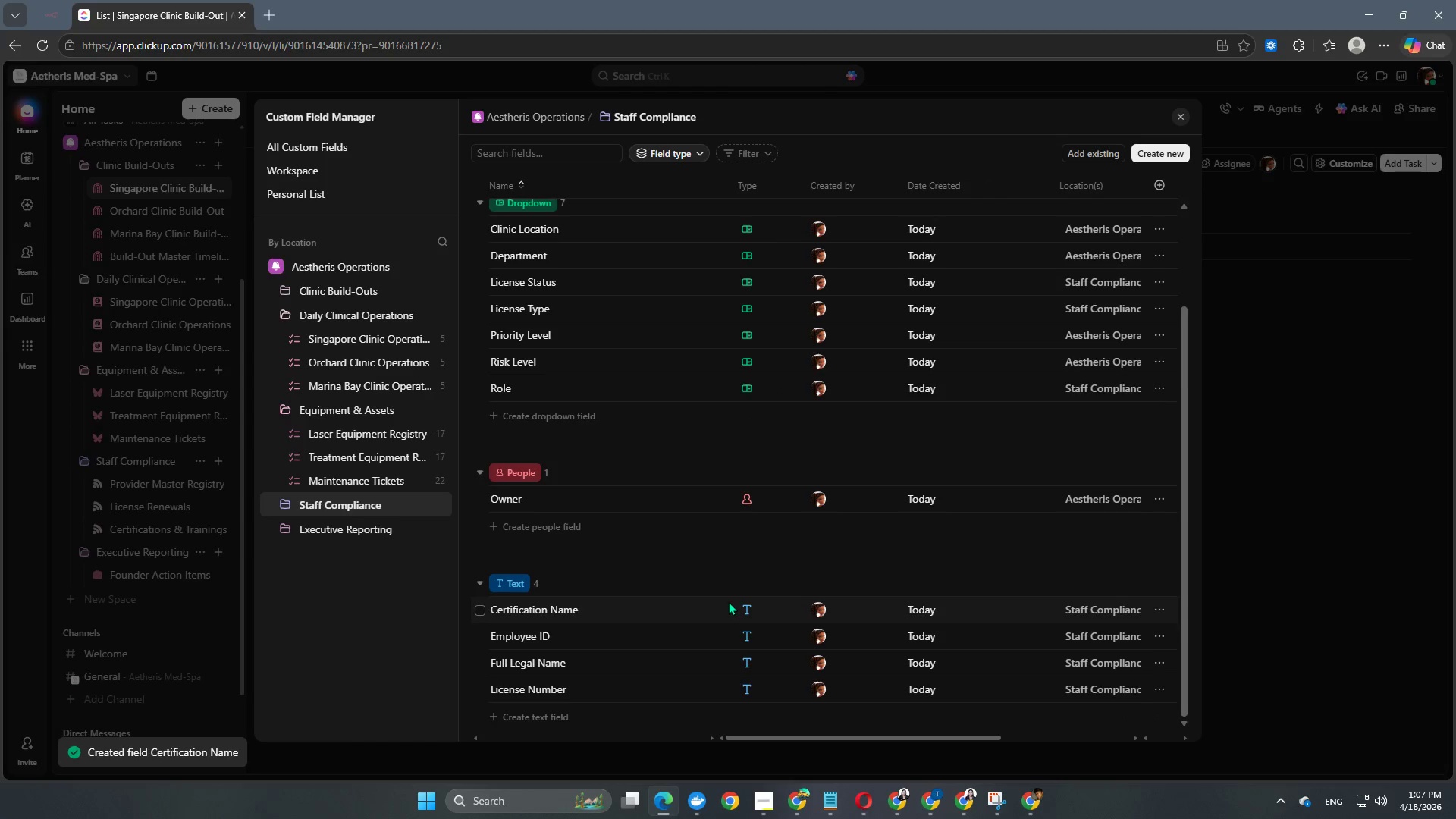 
scroll: coordinate [728, 601], scroll_direction: up, amount: 6.0
 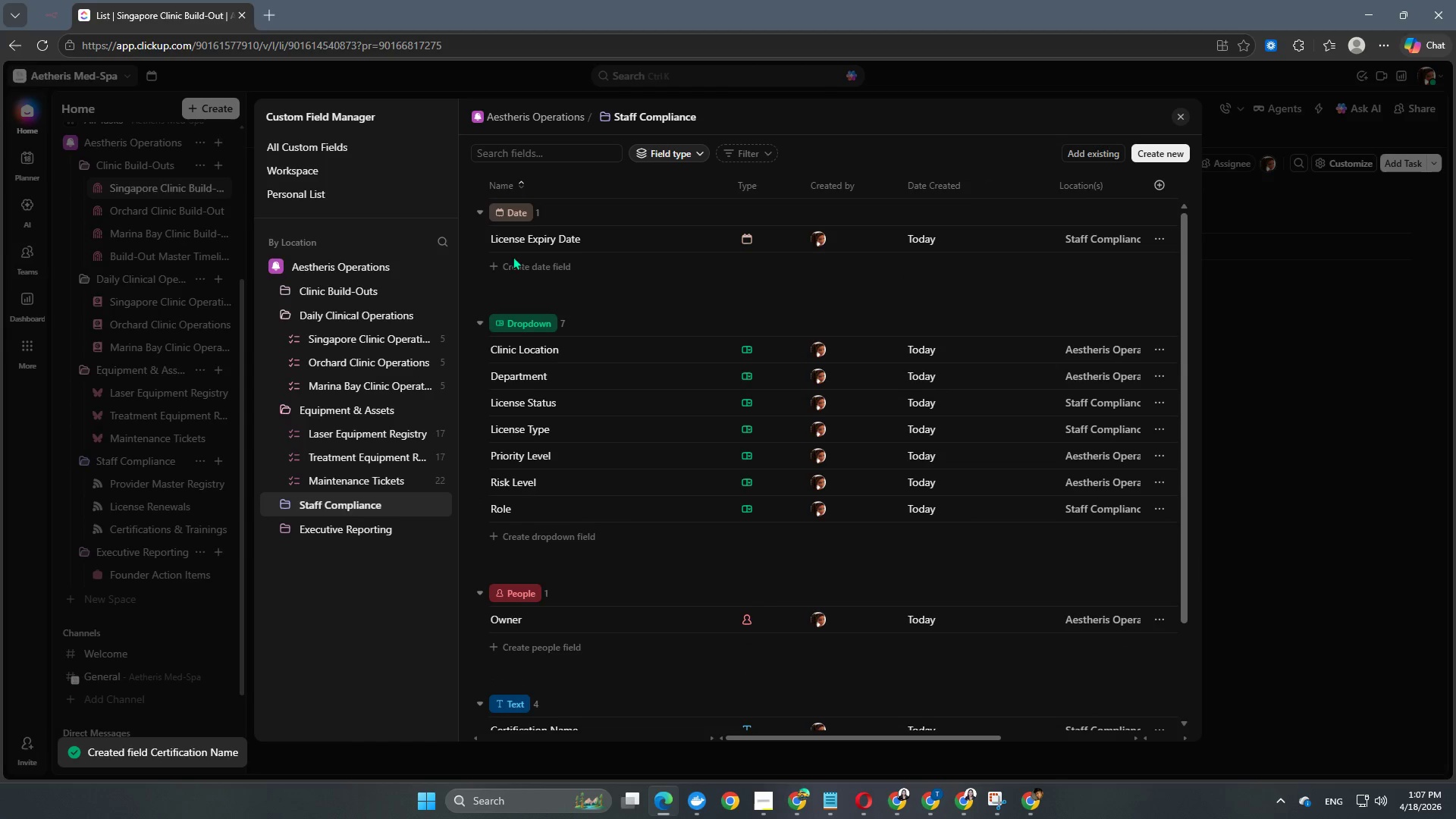 
left_click([516, 263])
 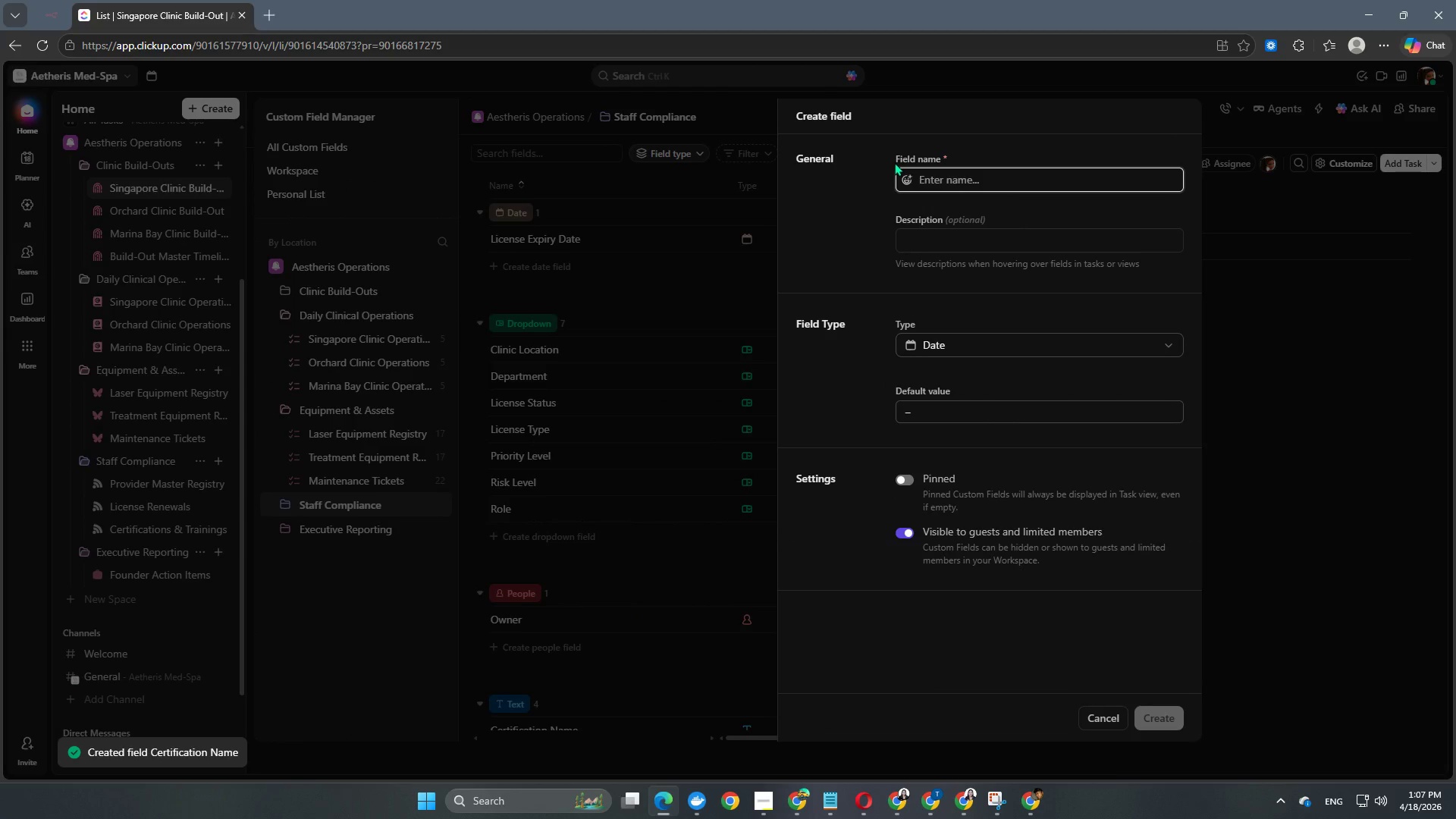 
type(Certification Expiriy)
key(Backspace)
key(Backspace)
type(yu)
key(Backspace)
type( Date)
 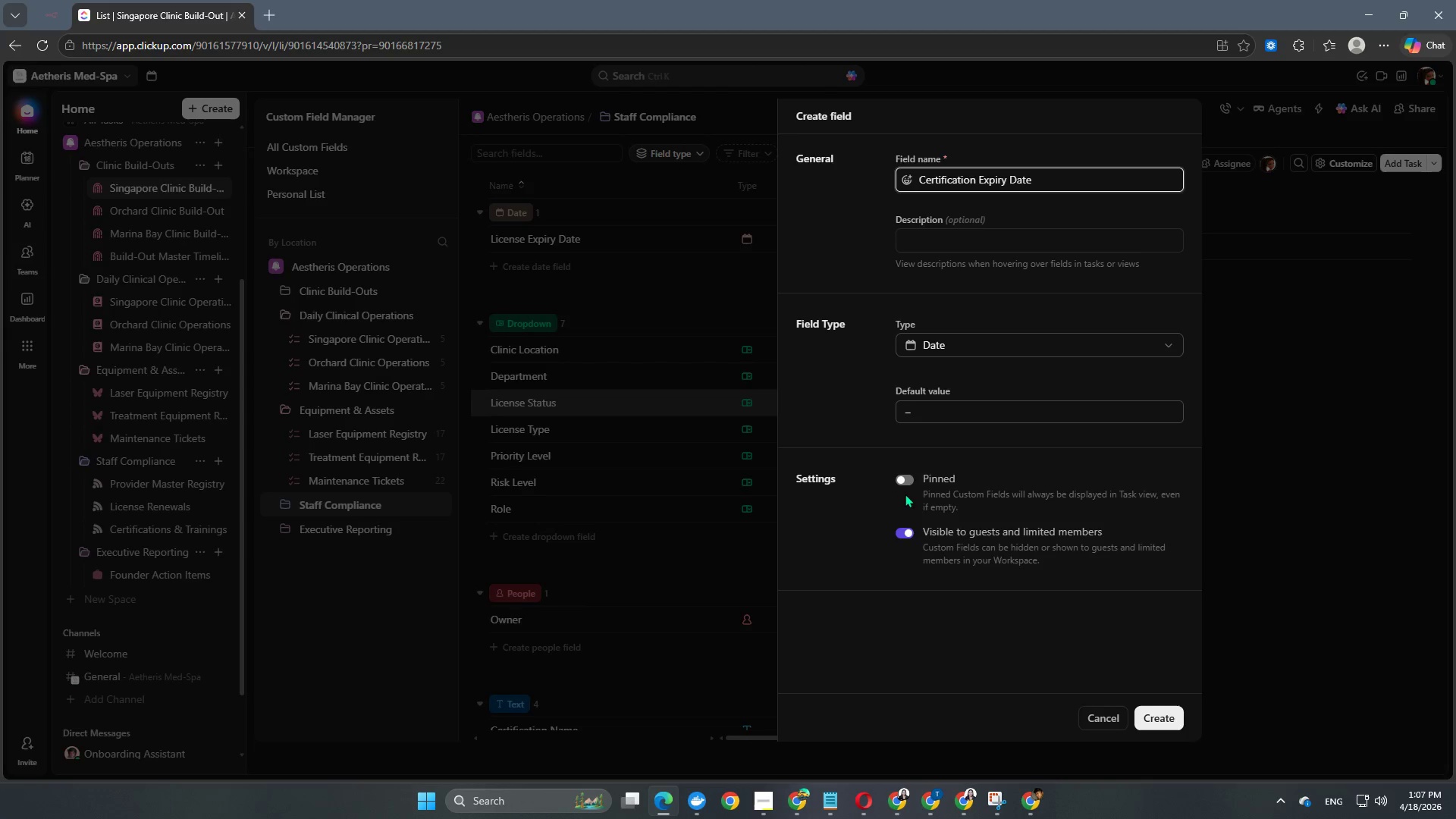 
left_click([900, 483])
 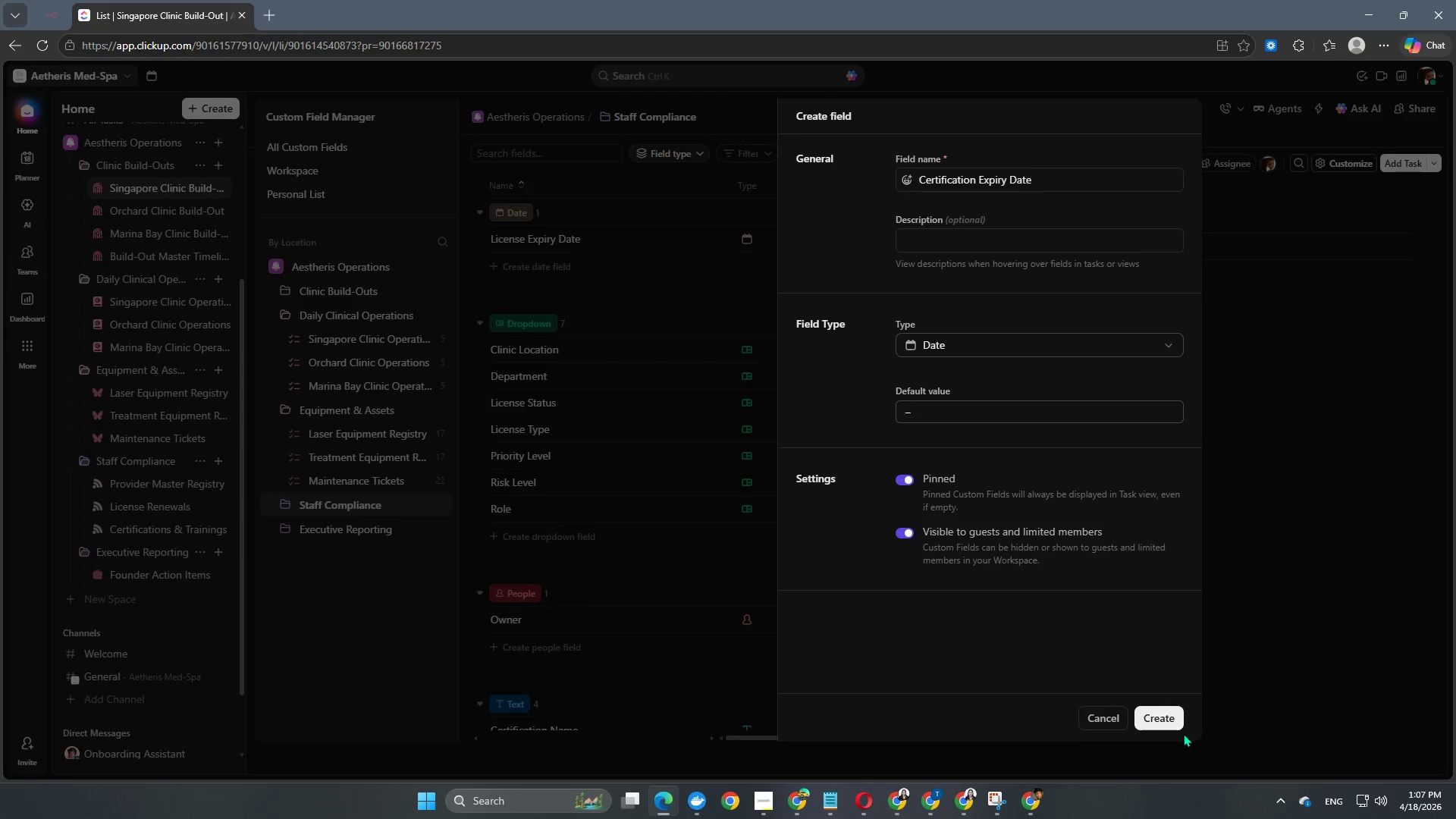 
left_click([1167, 725])
 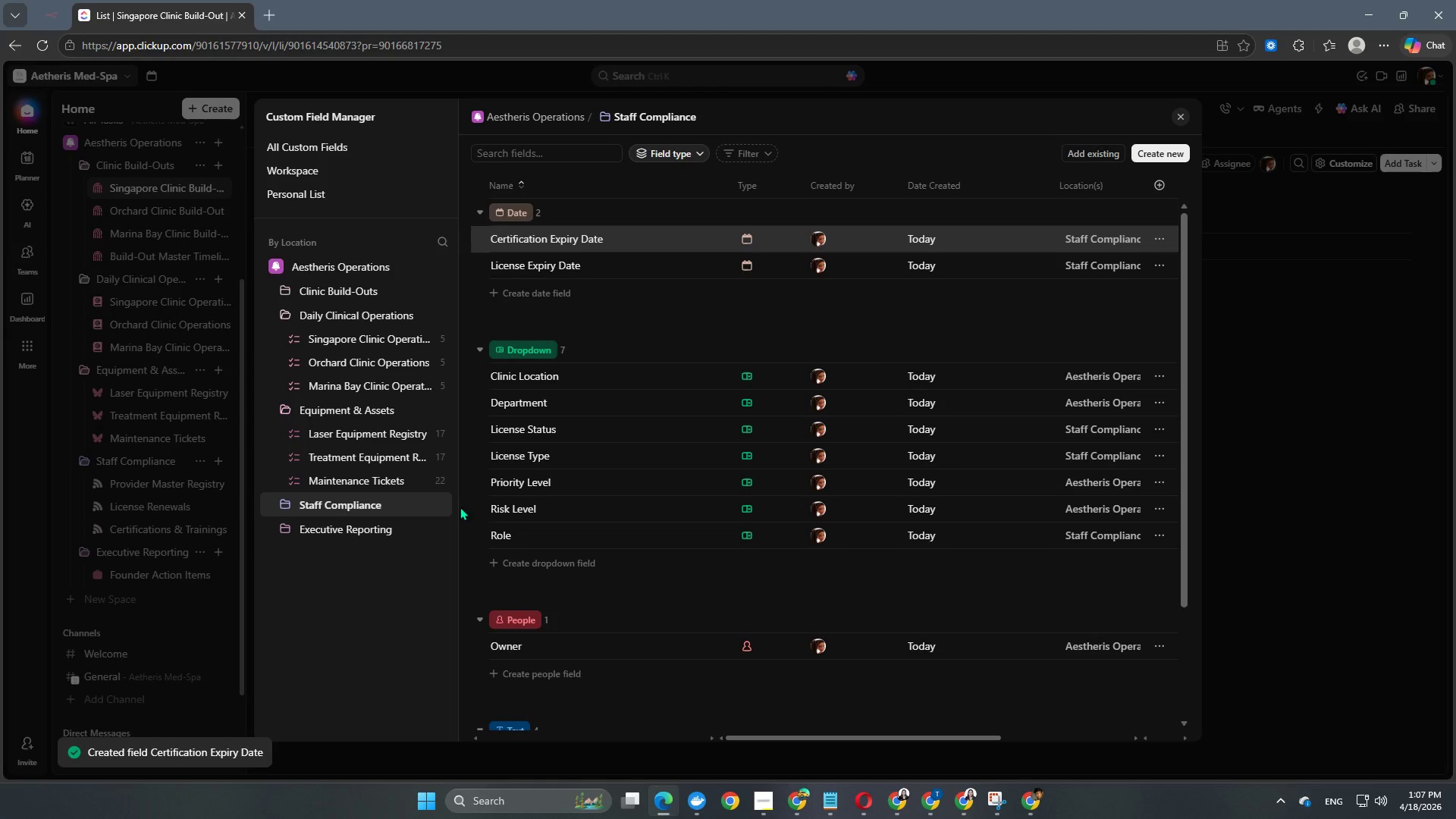 
scroll: coordinate [568, 420], scroll_direction: up, amount: 1.0
 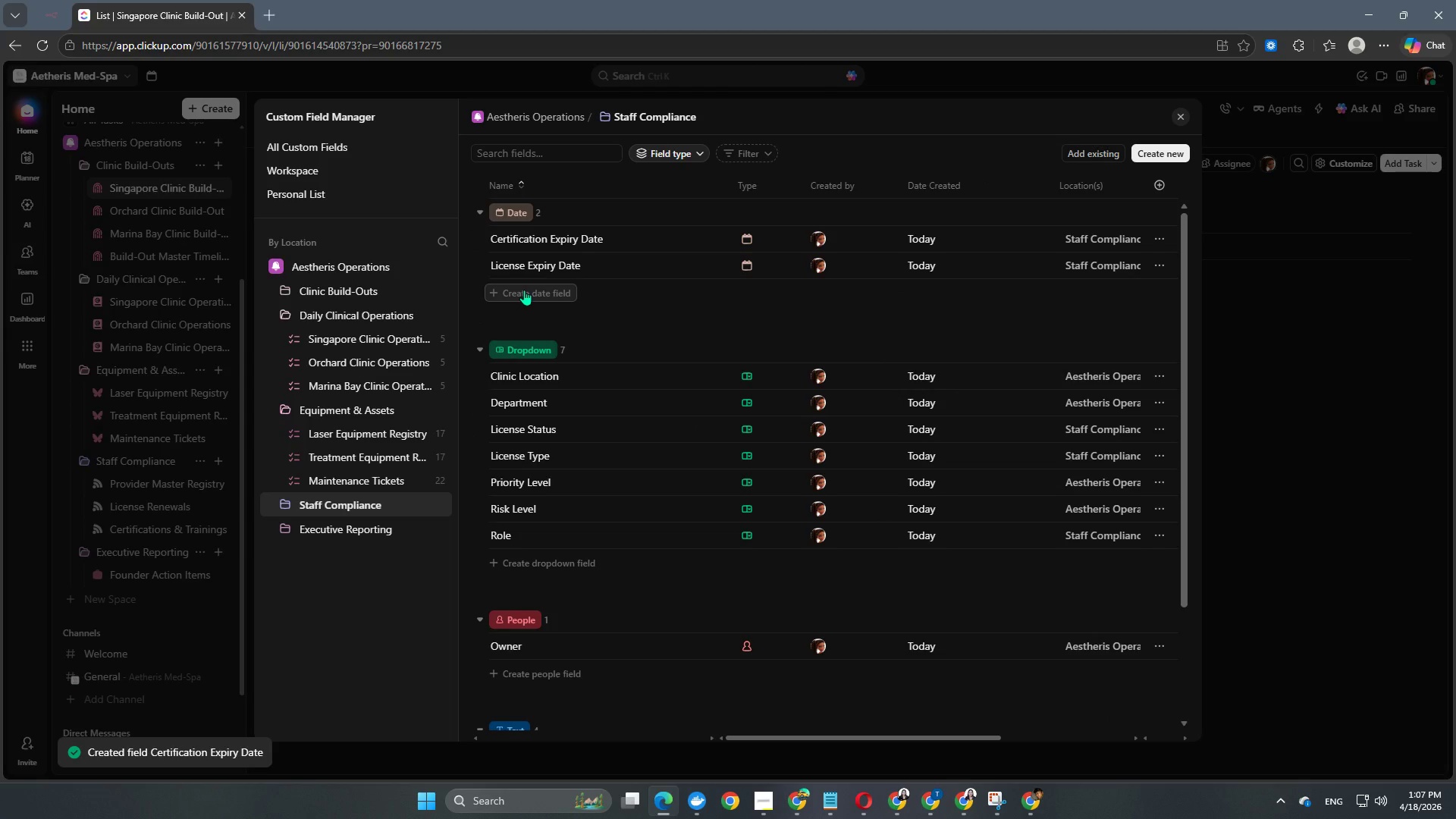 
left_click([531, 284])
 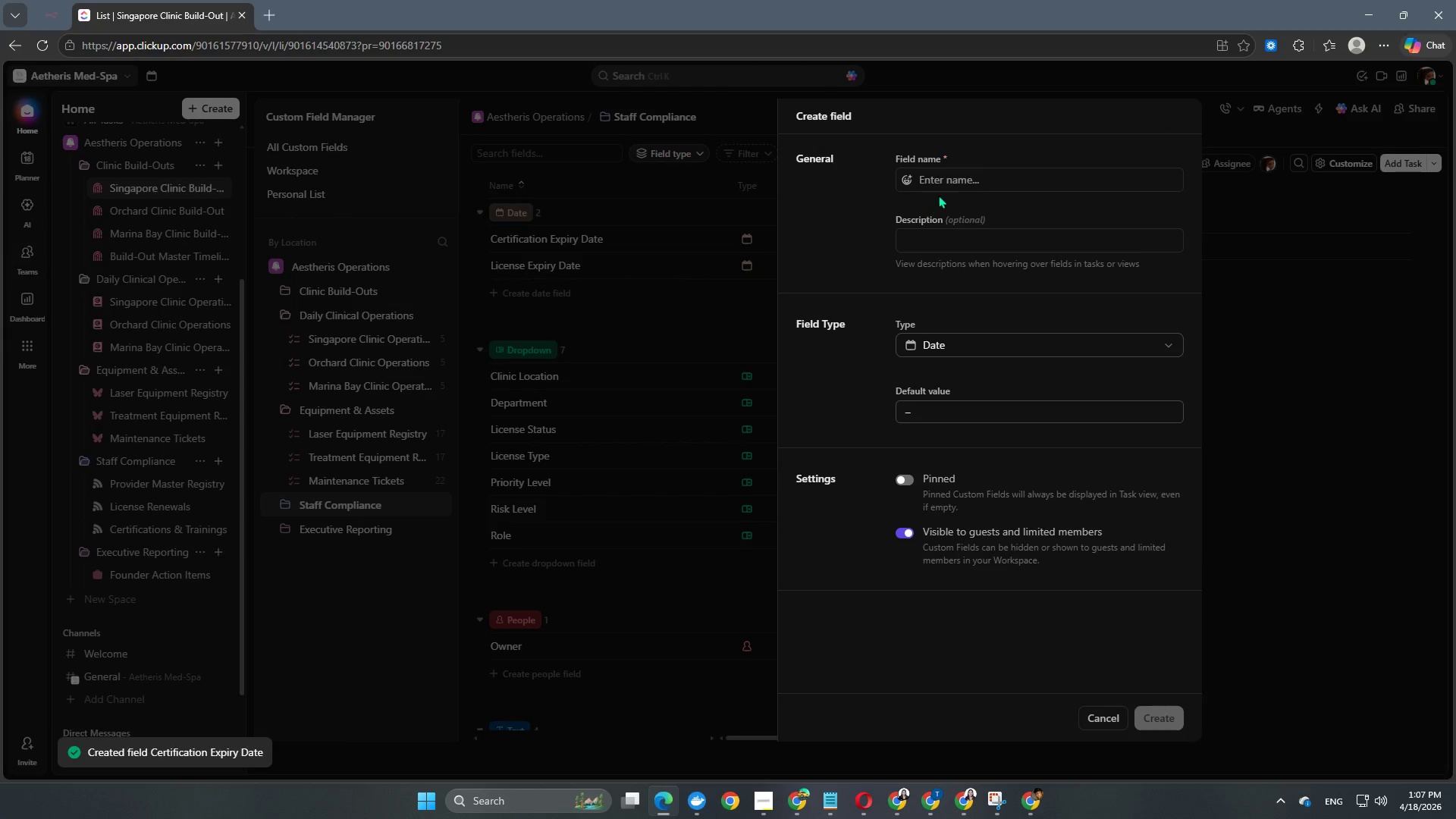 
left_click([947, 185])
 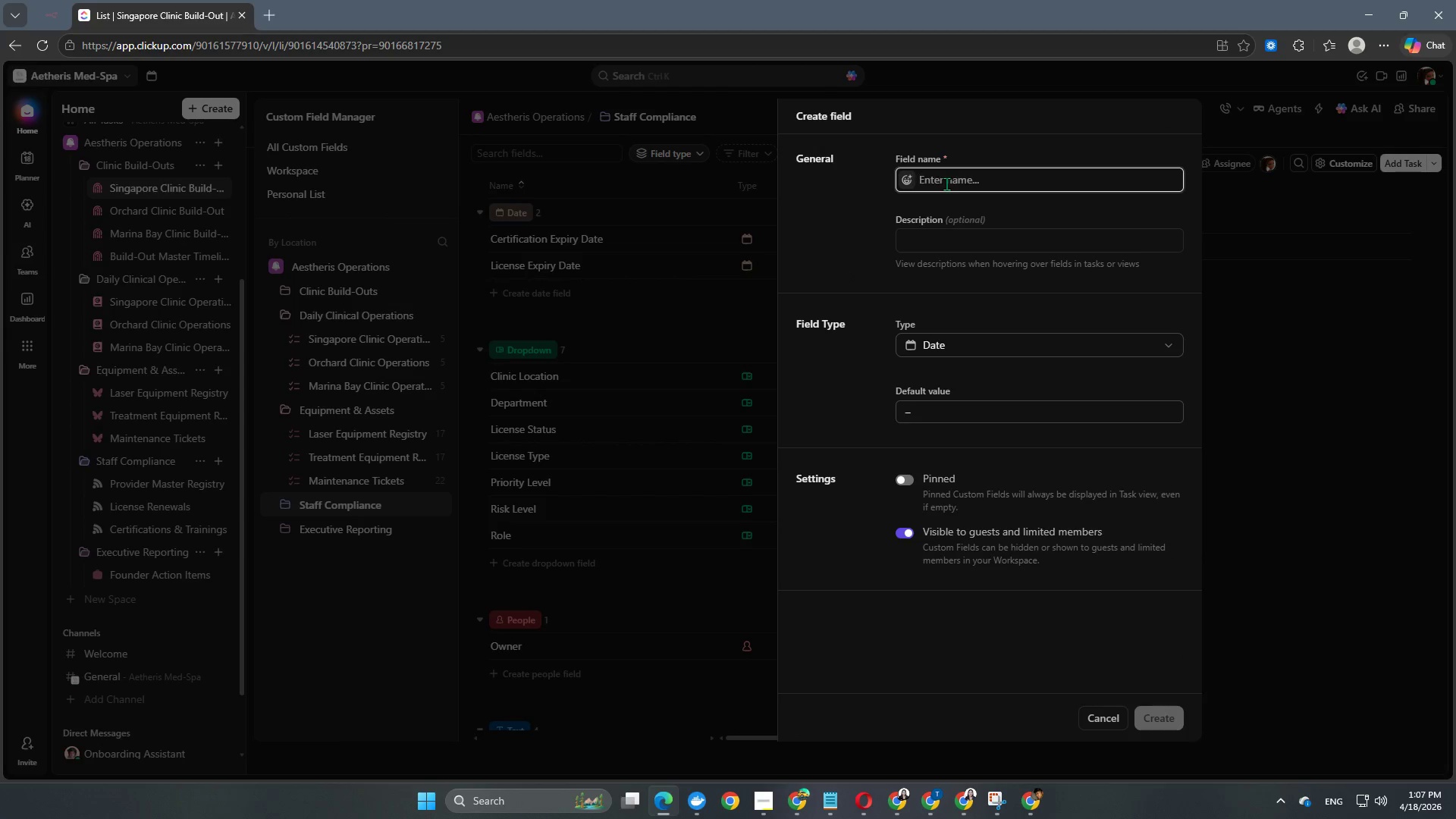 
type(Employmemnt)
key(Backspace)
key(Backspace)
key(Backspace)
type(nt Start Date)
 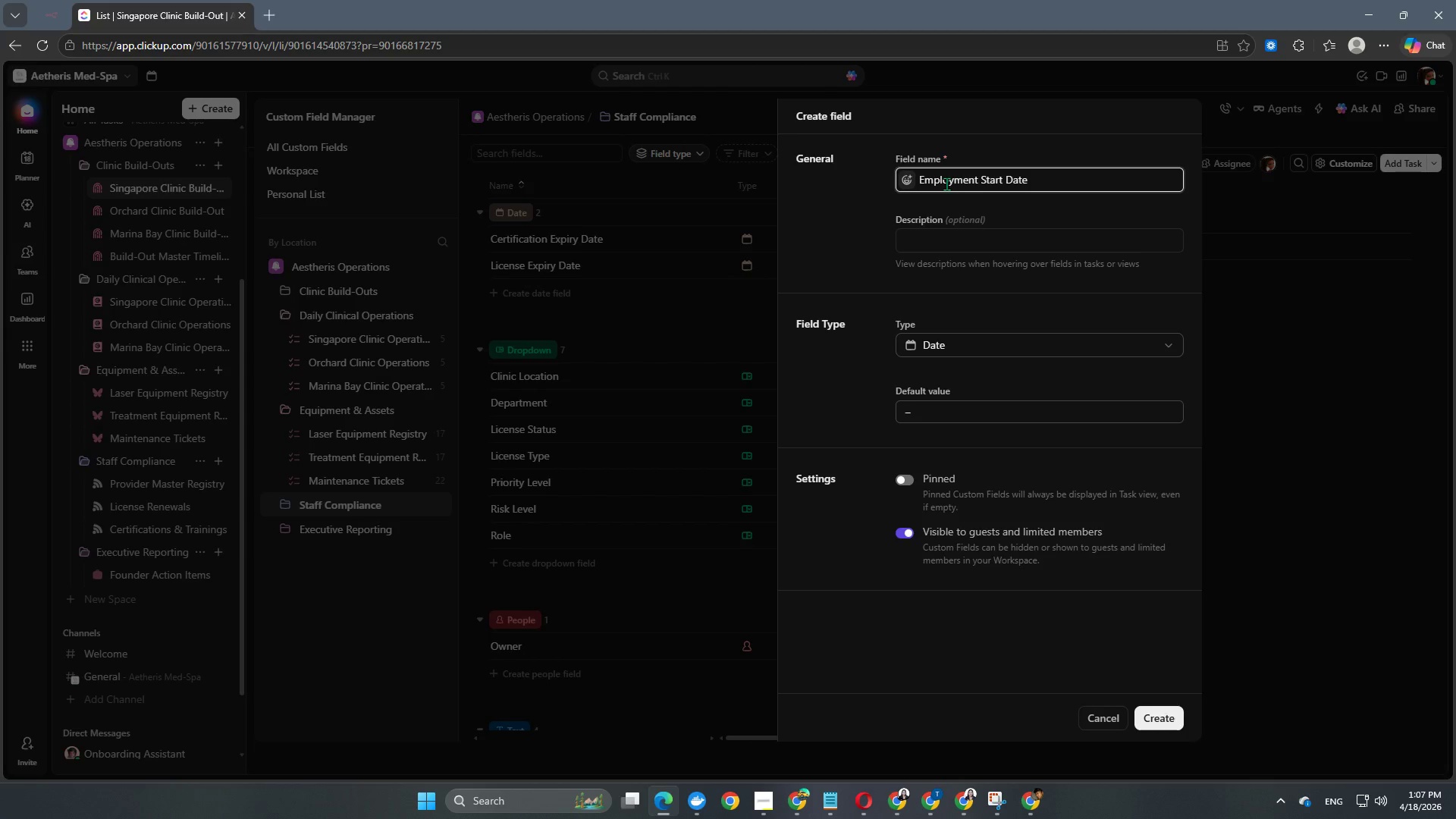 
double_click([906, 472])
 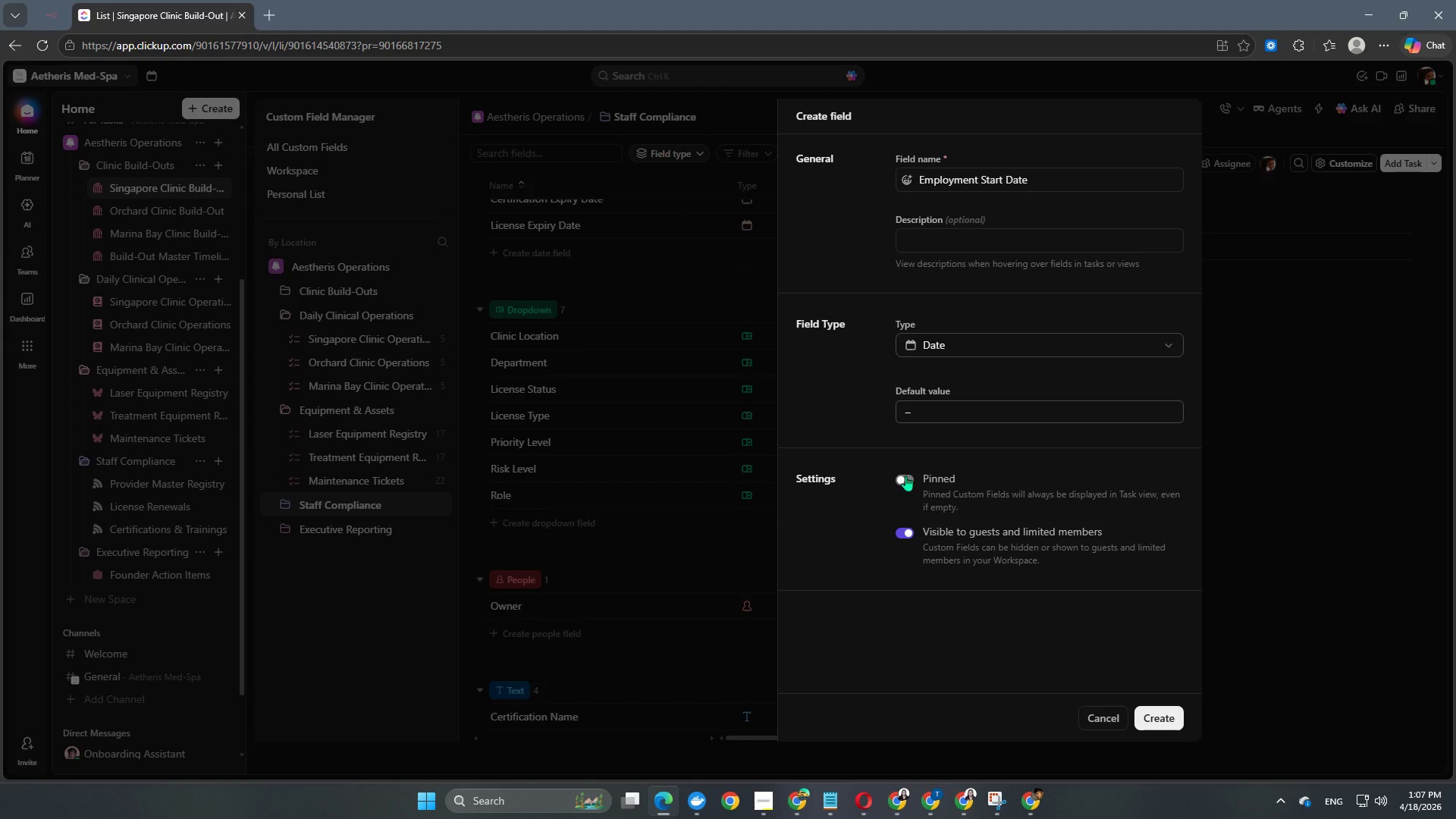 
triple_click([905, 475])
 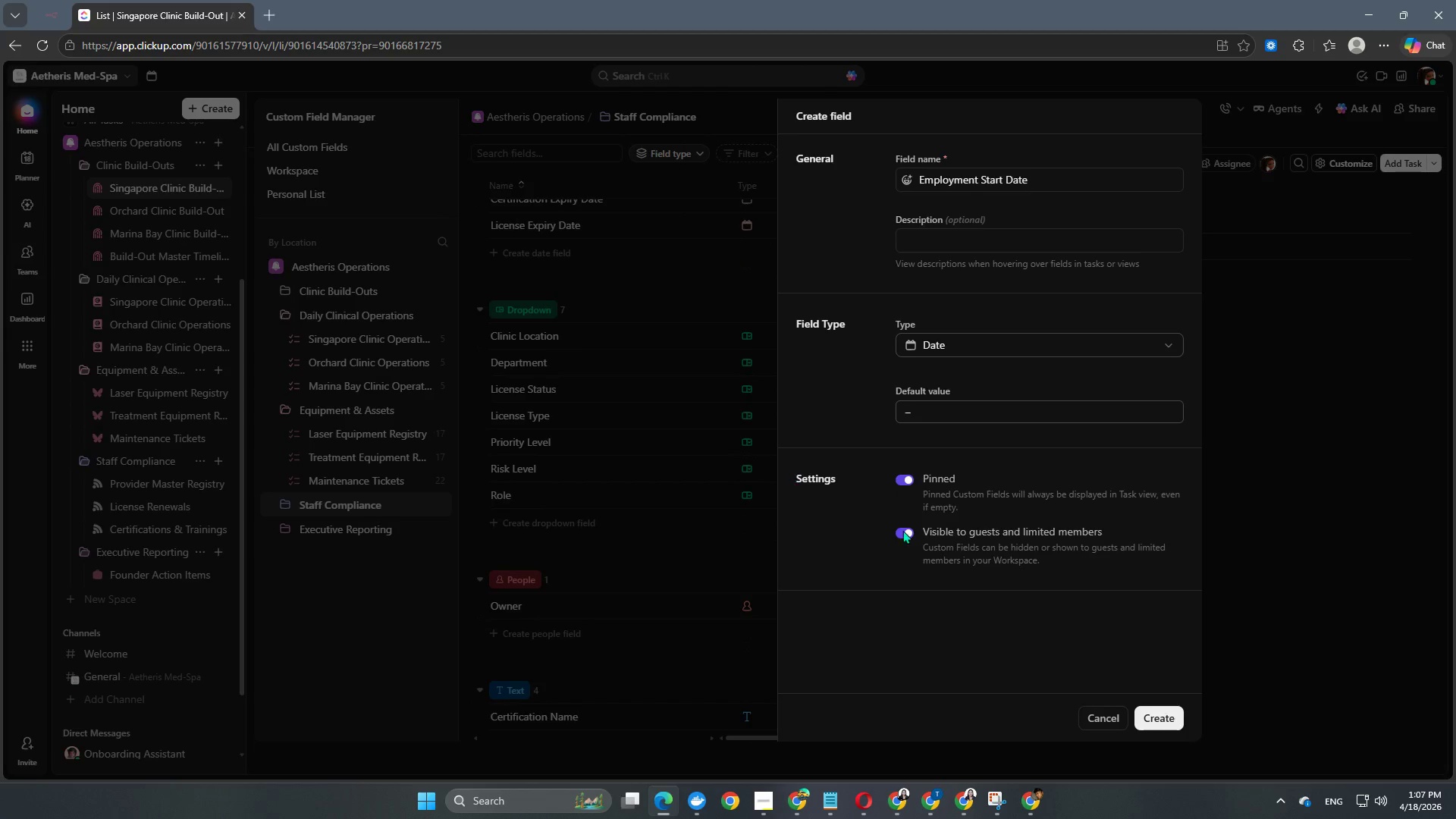 
left_click([1147, 713])
 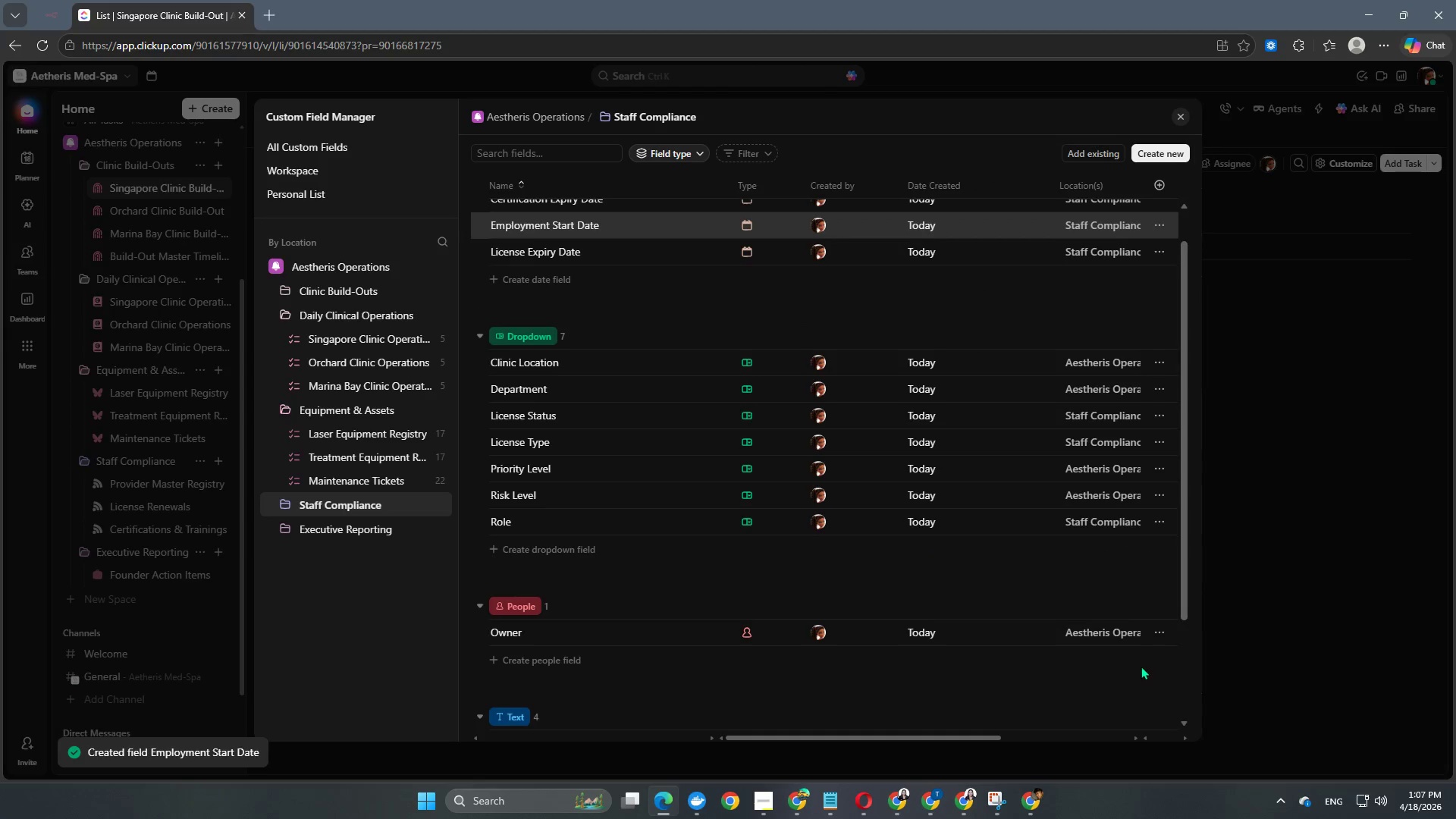 
scroll: coordinate [828, 551], scroll_direction: up, amount: 3.0
 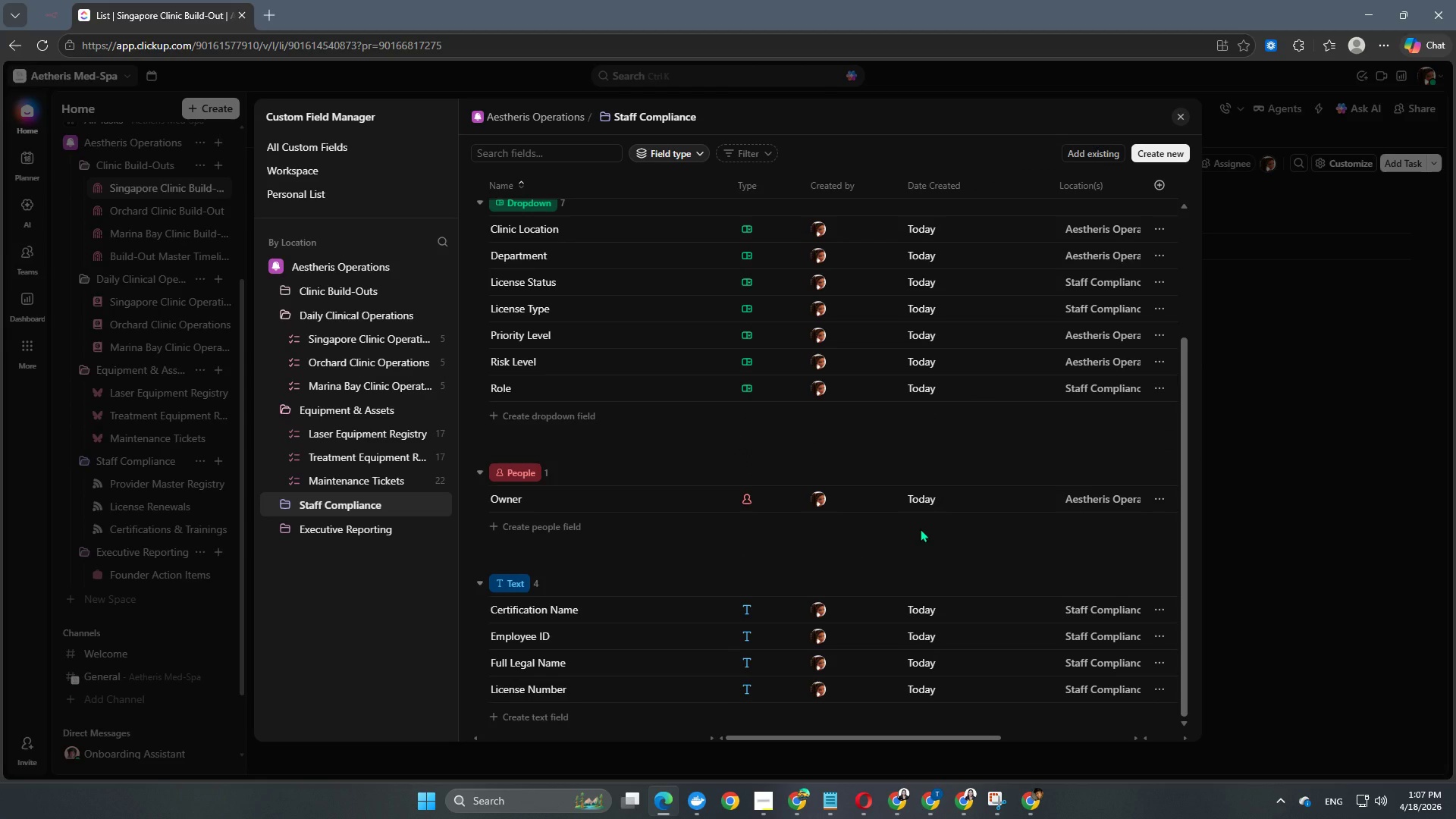 
left_click([1335, 682])
 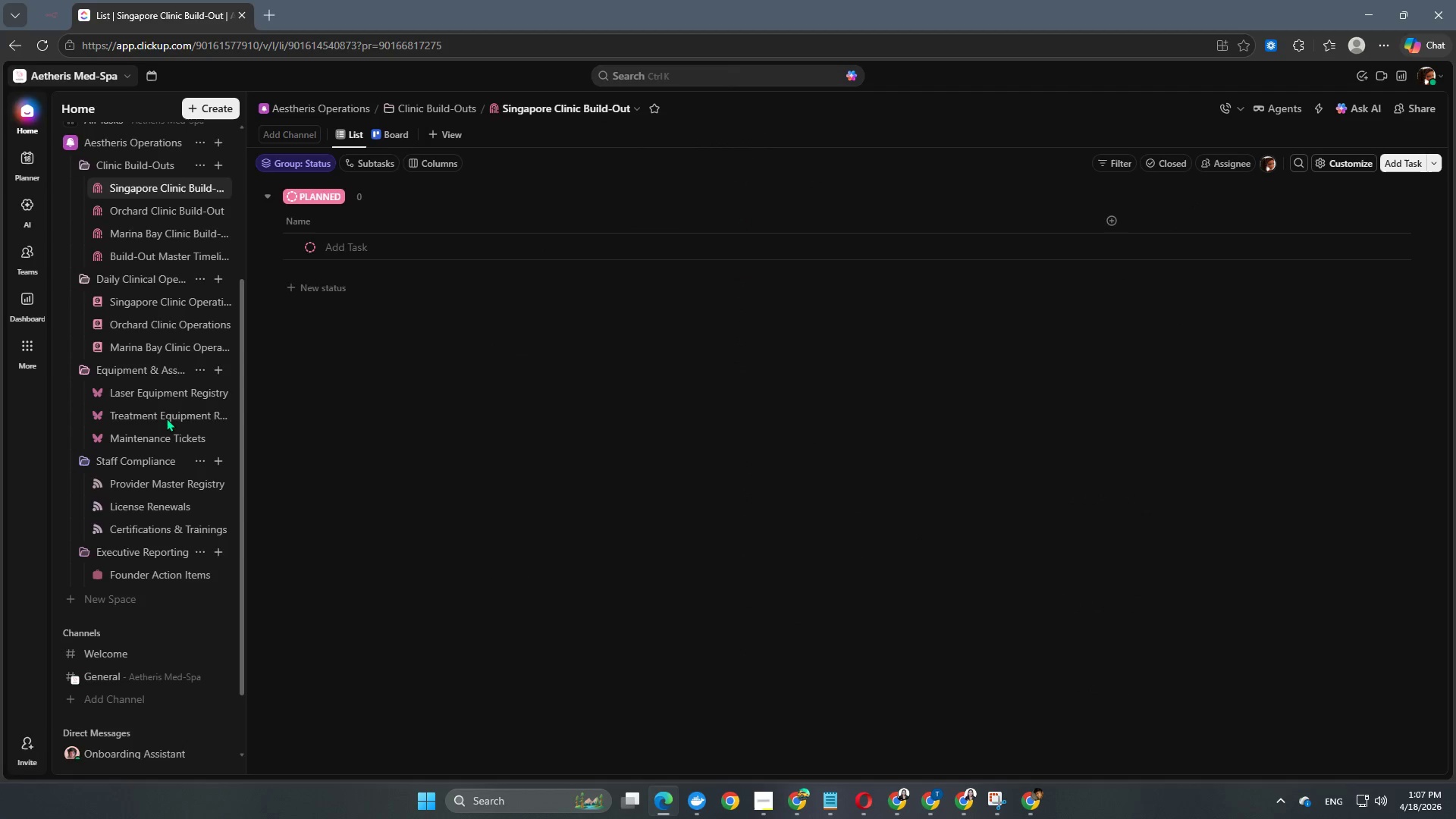 
scroll: coordinate [149, 418], scroll_direction: up, amount: 2.0
 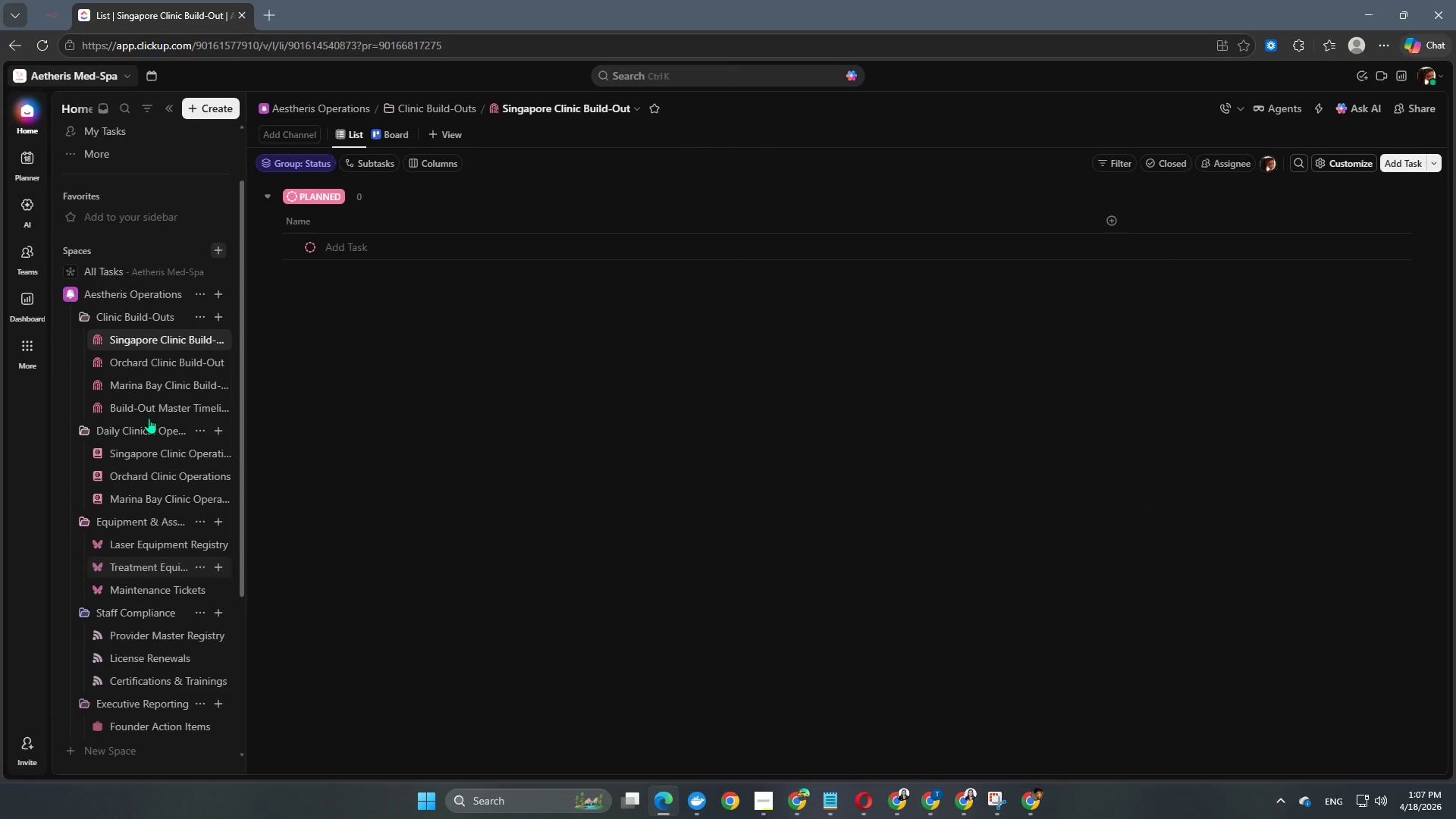 
scroll: coordinate [343, 506], scroll_direction: down, amount: 3.0
 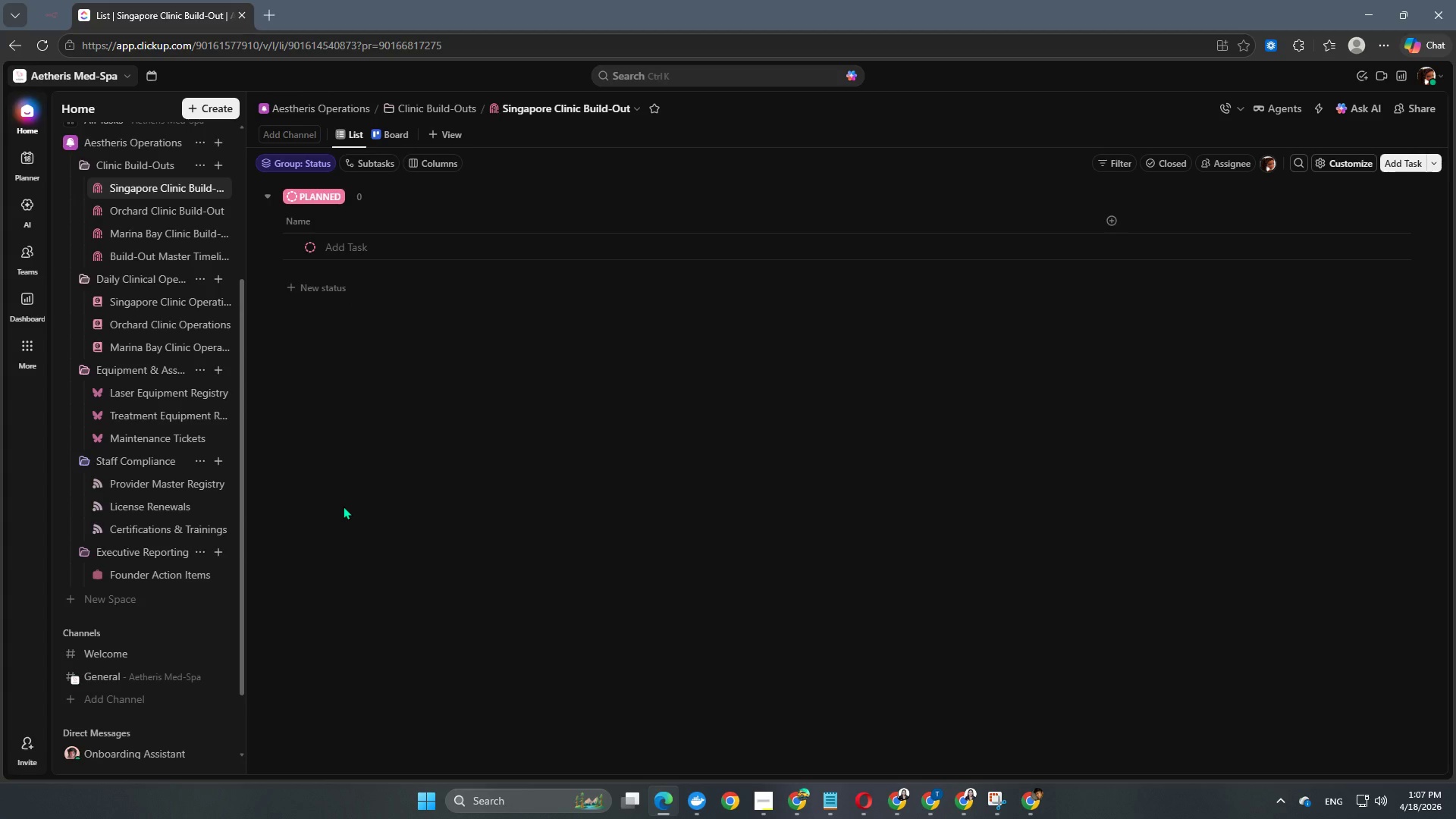 
wait(5.2)
 